 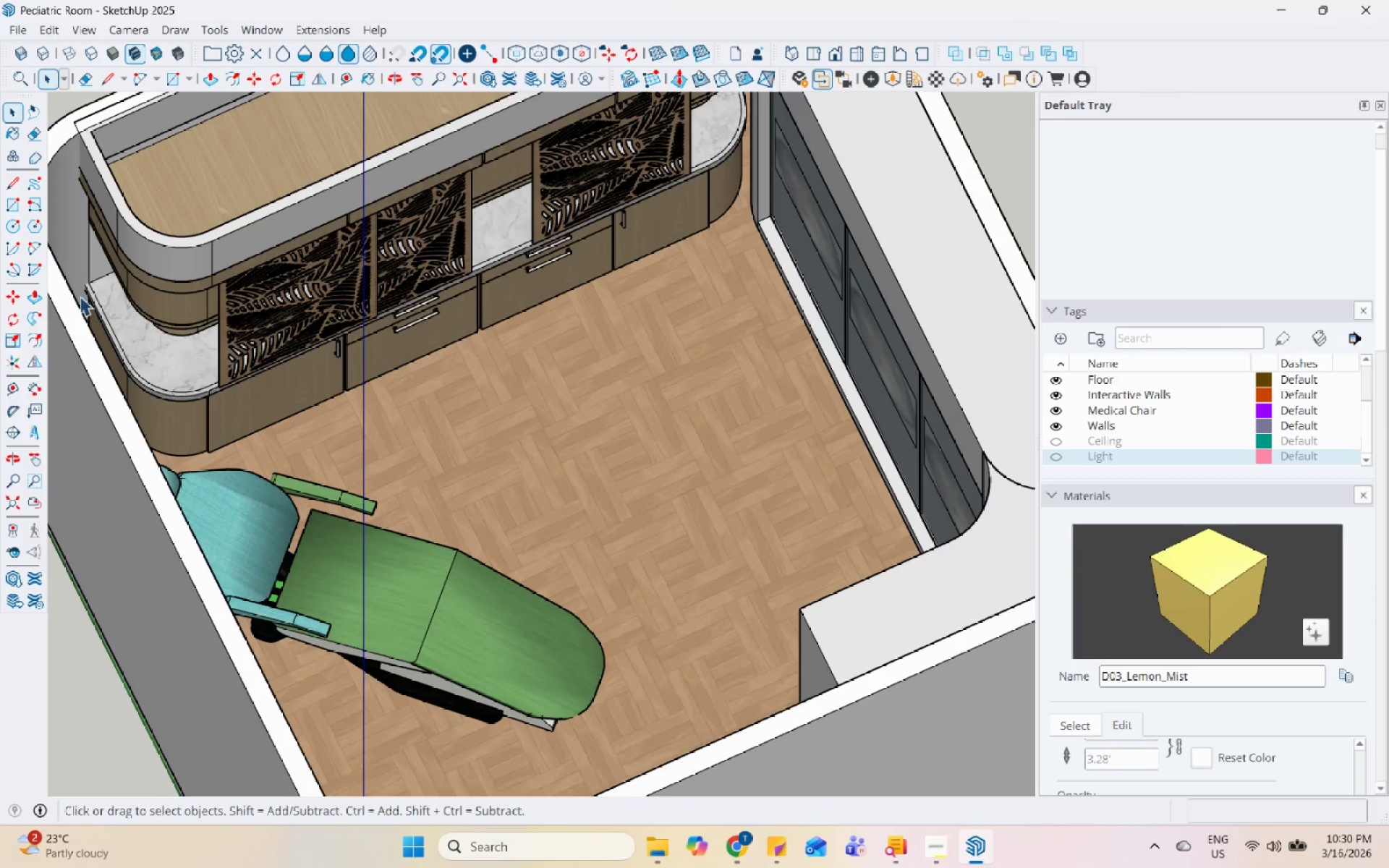 
left_click([17, 522])
 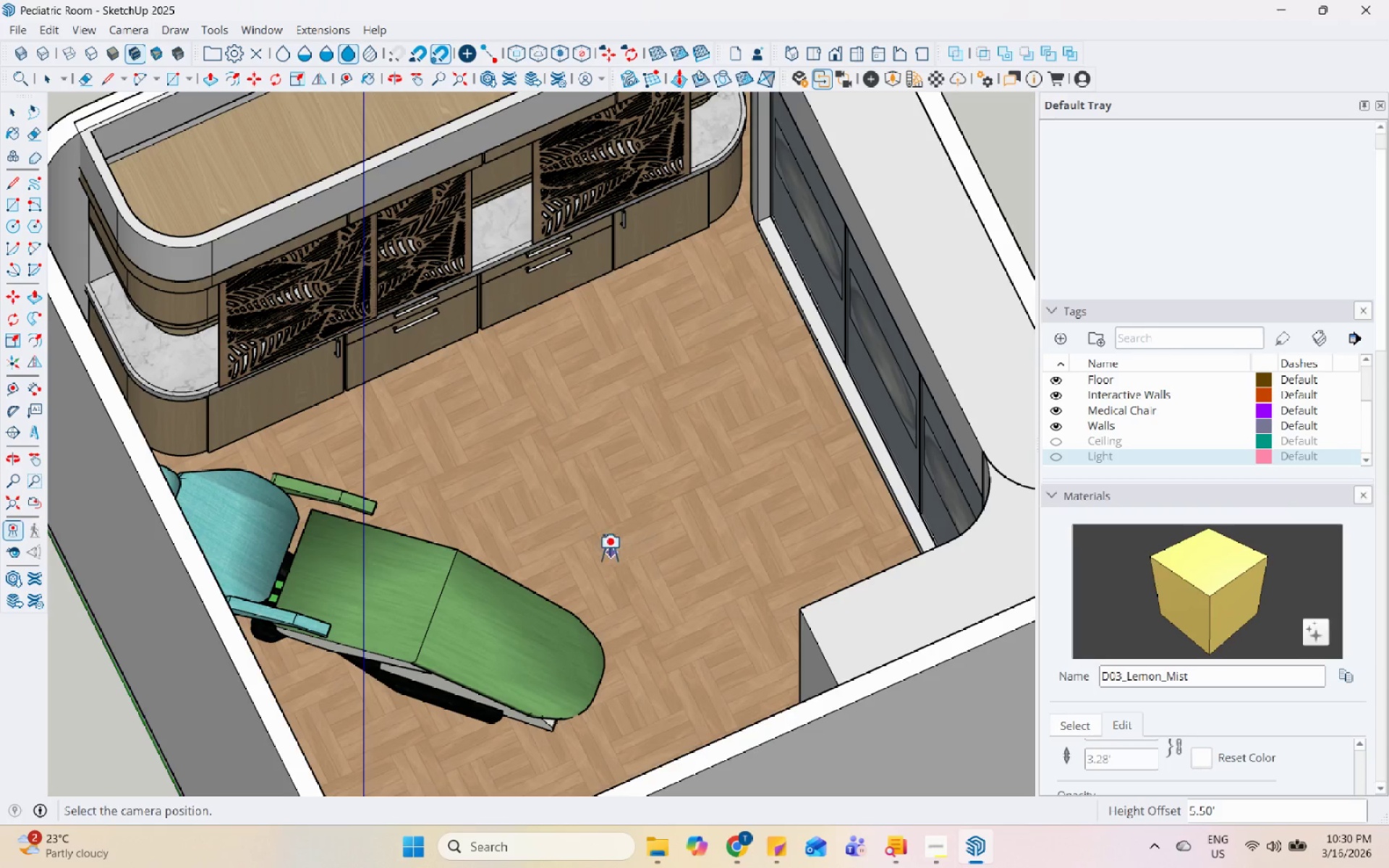 
left_click([589, 542])
 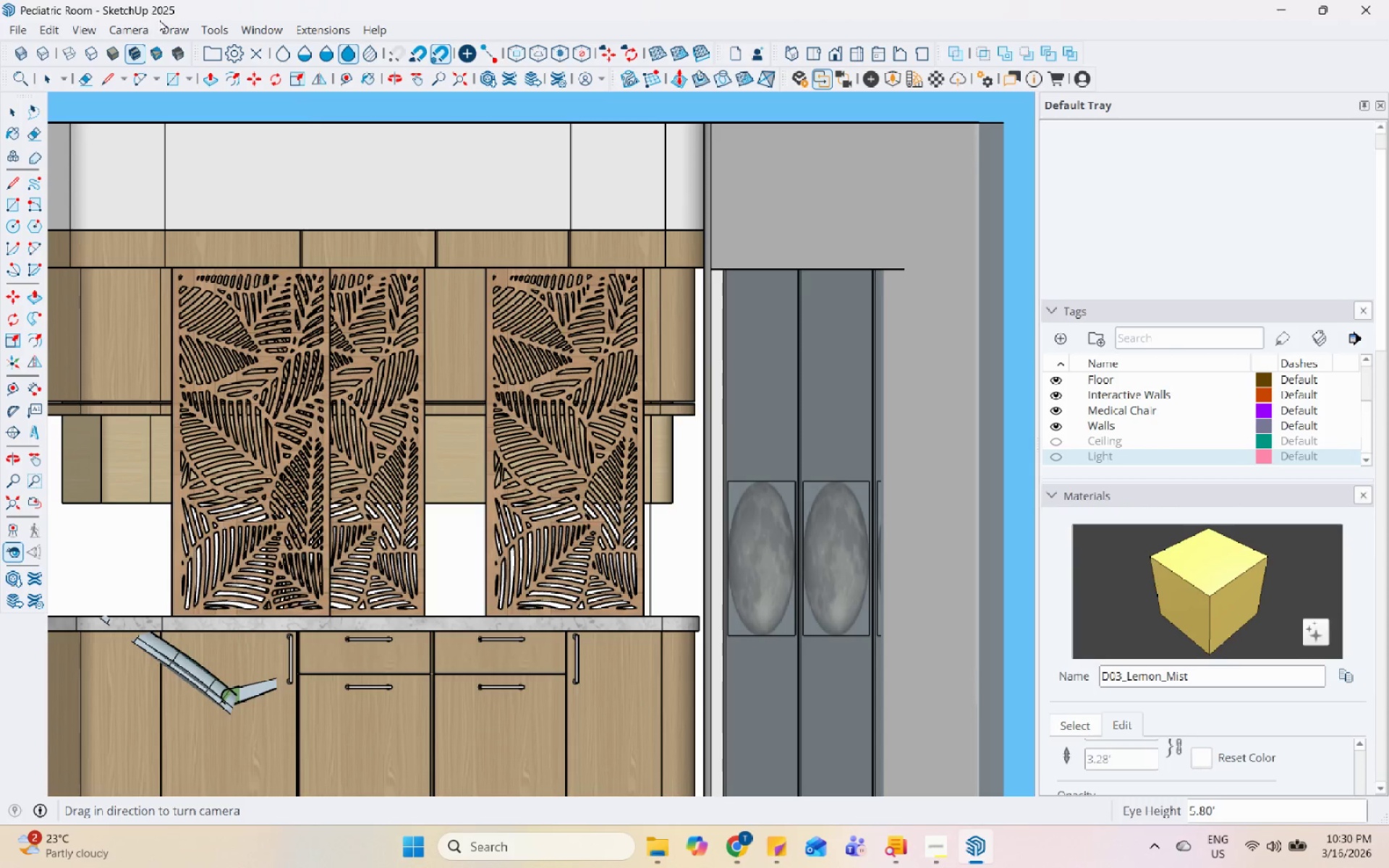 
left_click([53, 32])
 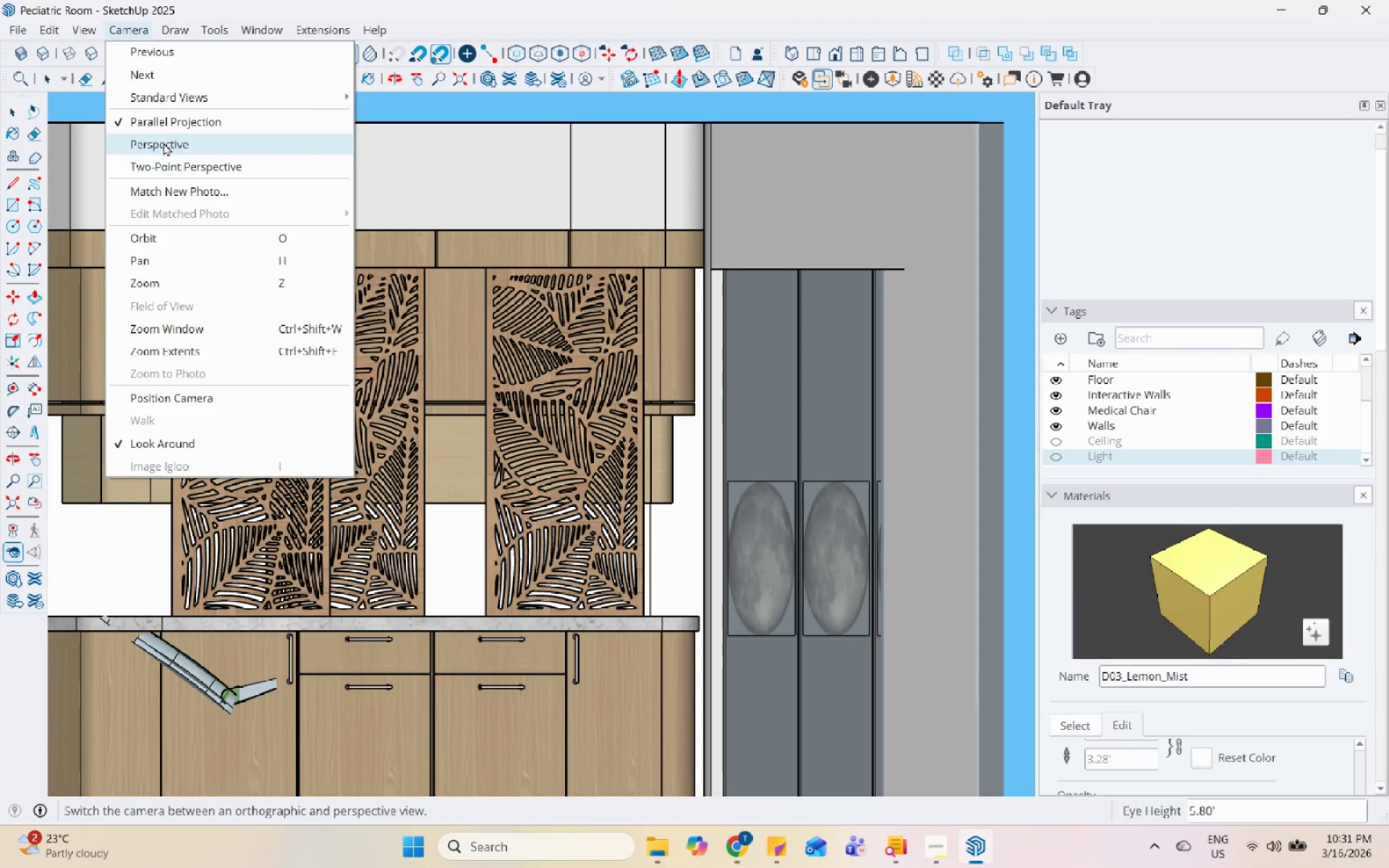 
left_click([163, 142])
 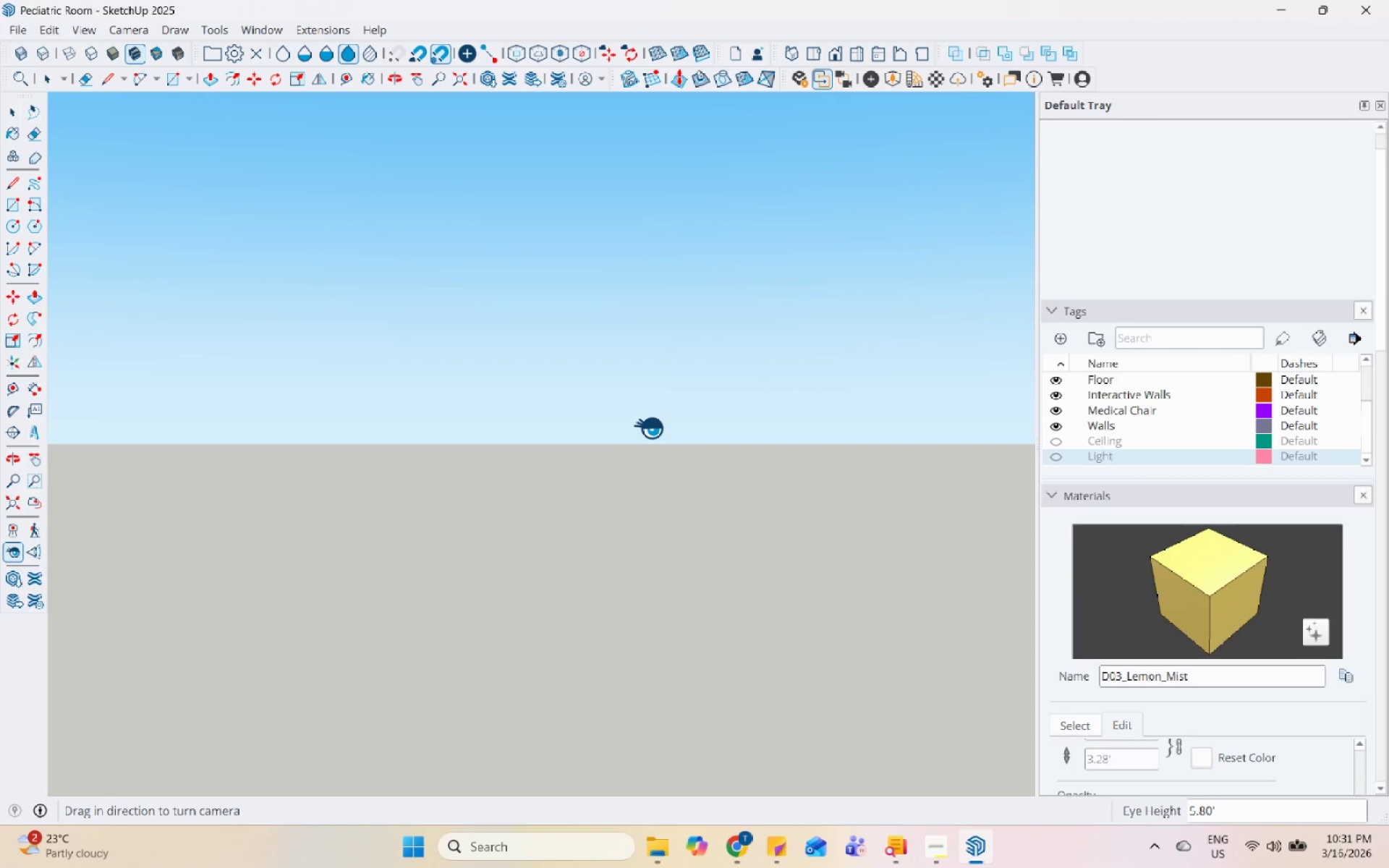 
scroll: coordinate [477, 428], scroll_direction: down, amount: 33.0
 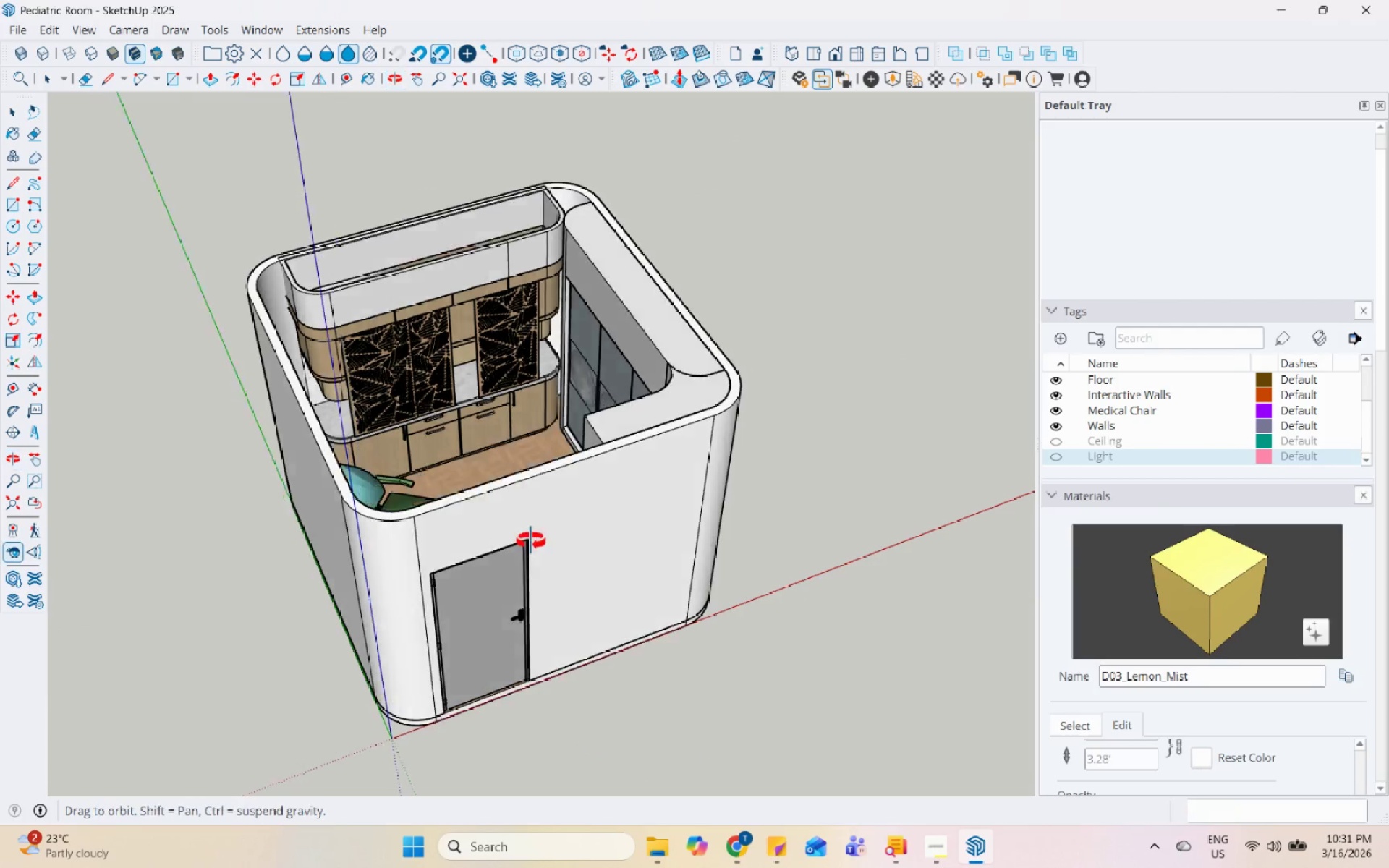 
scroll: coordinate [422, 472], scroll_direction: up, amount: 10.0
 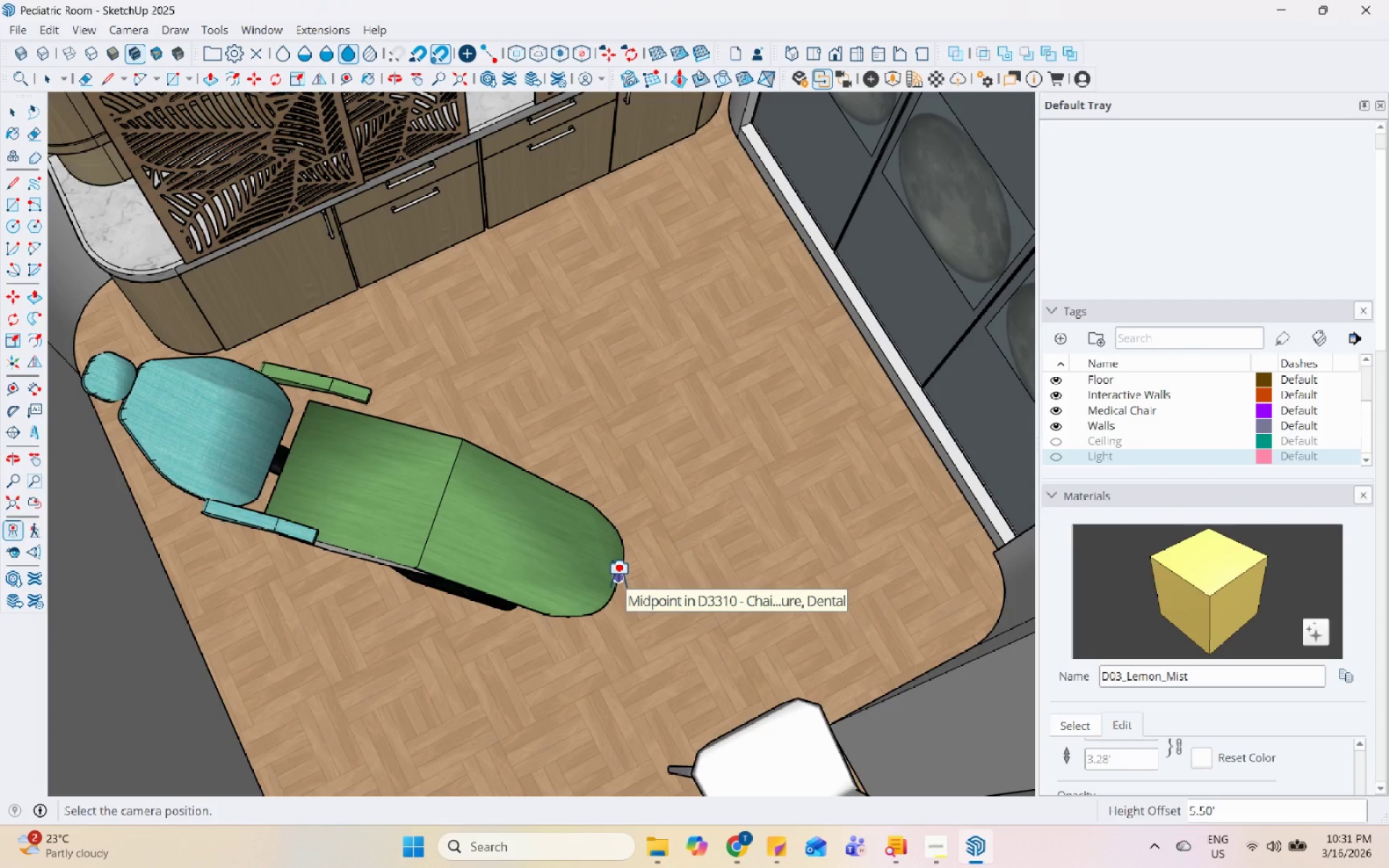 
wait(9.08)
 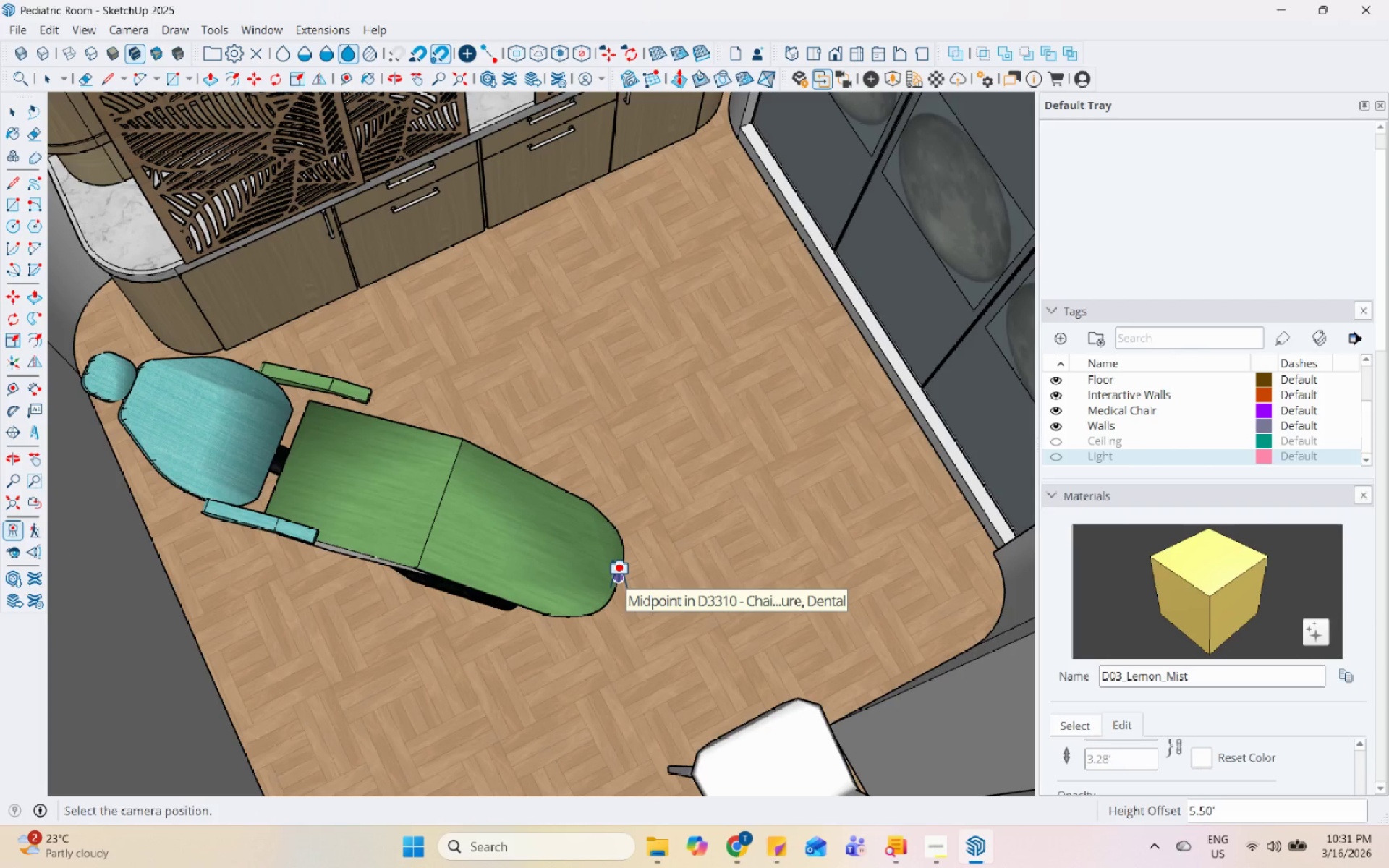 
left_click([660, 511])
 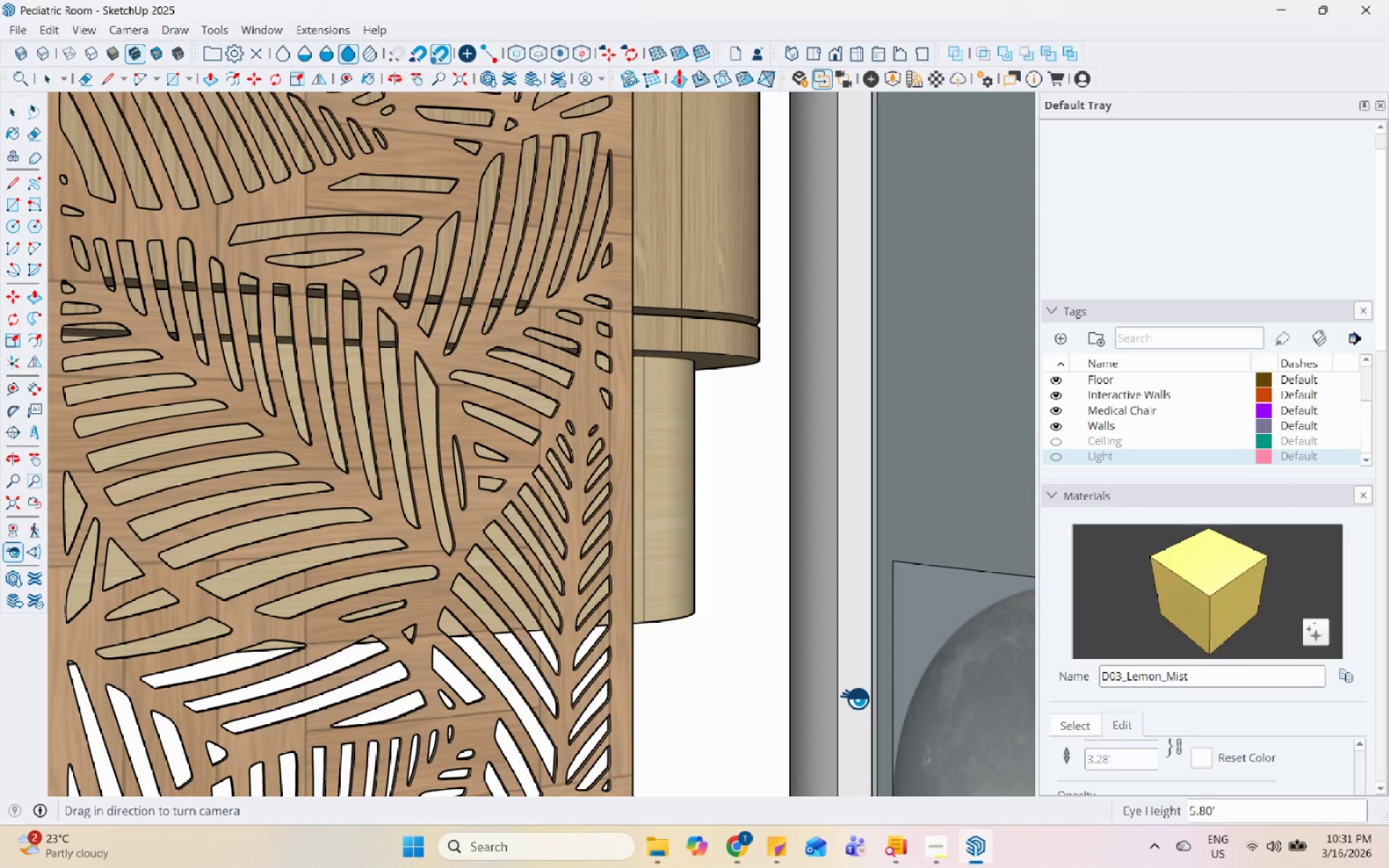 
wait(18.39)
 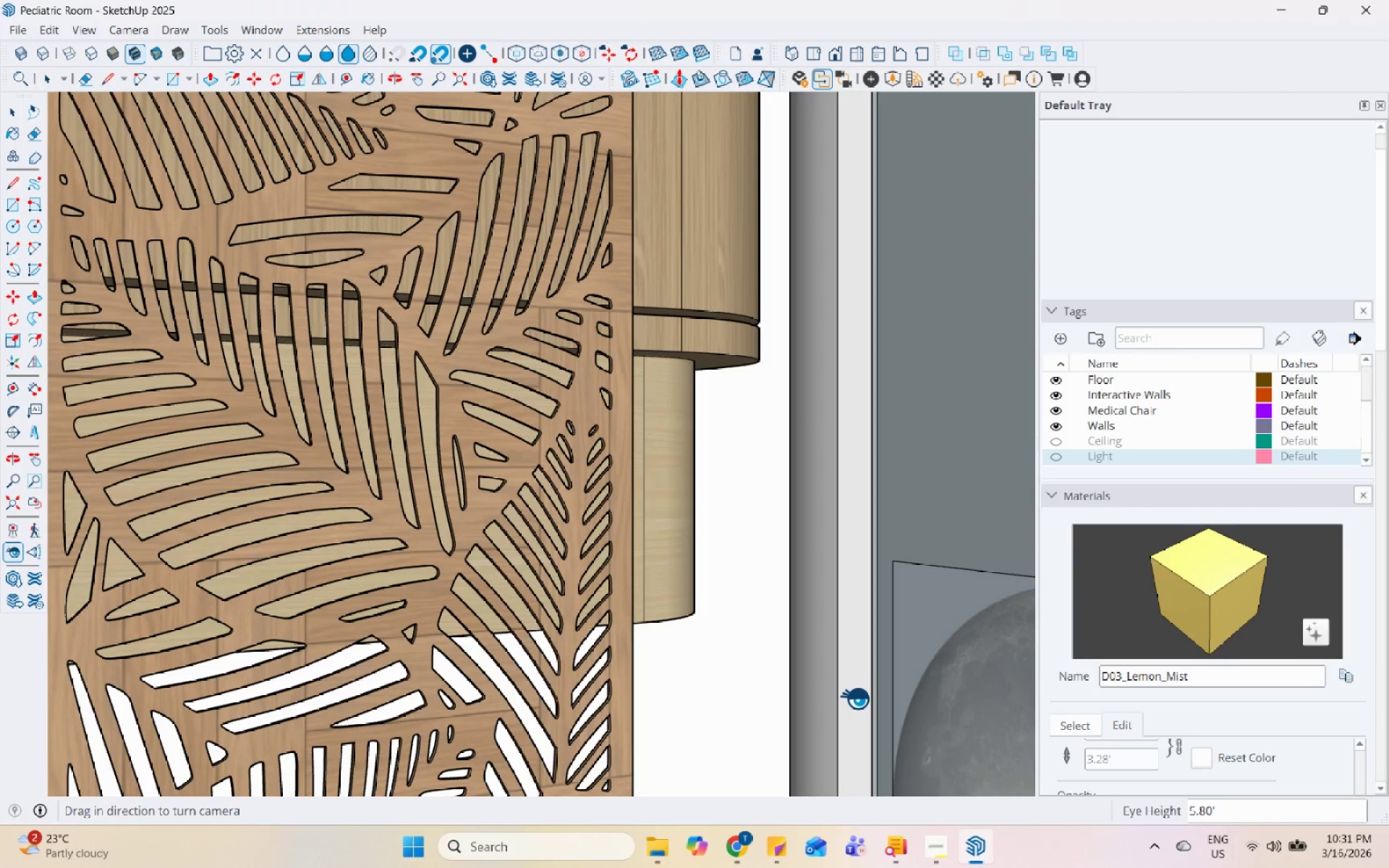 
left_click([797, 82])
 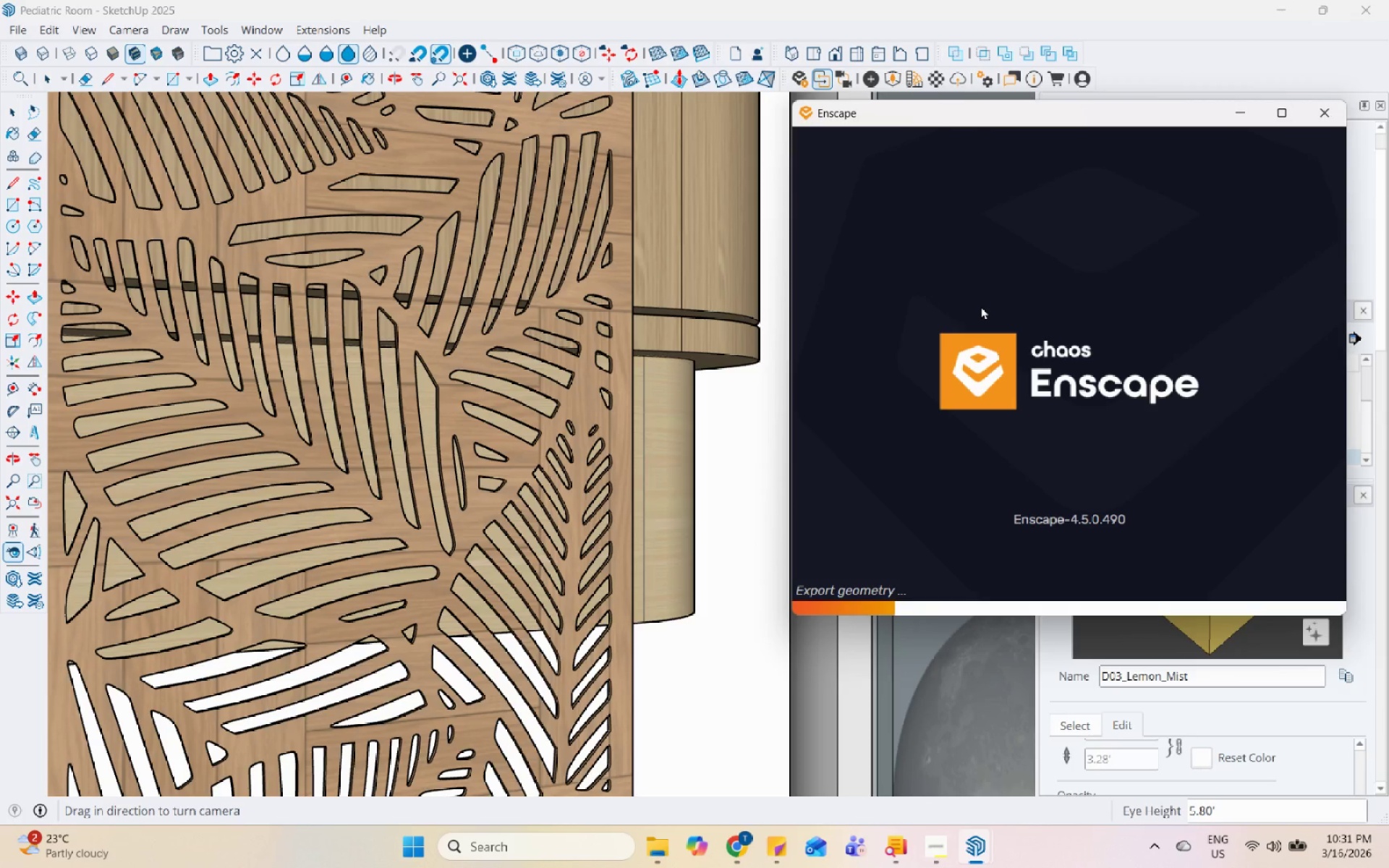 
wait(14.44)
 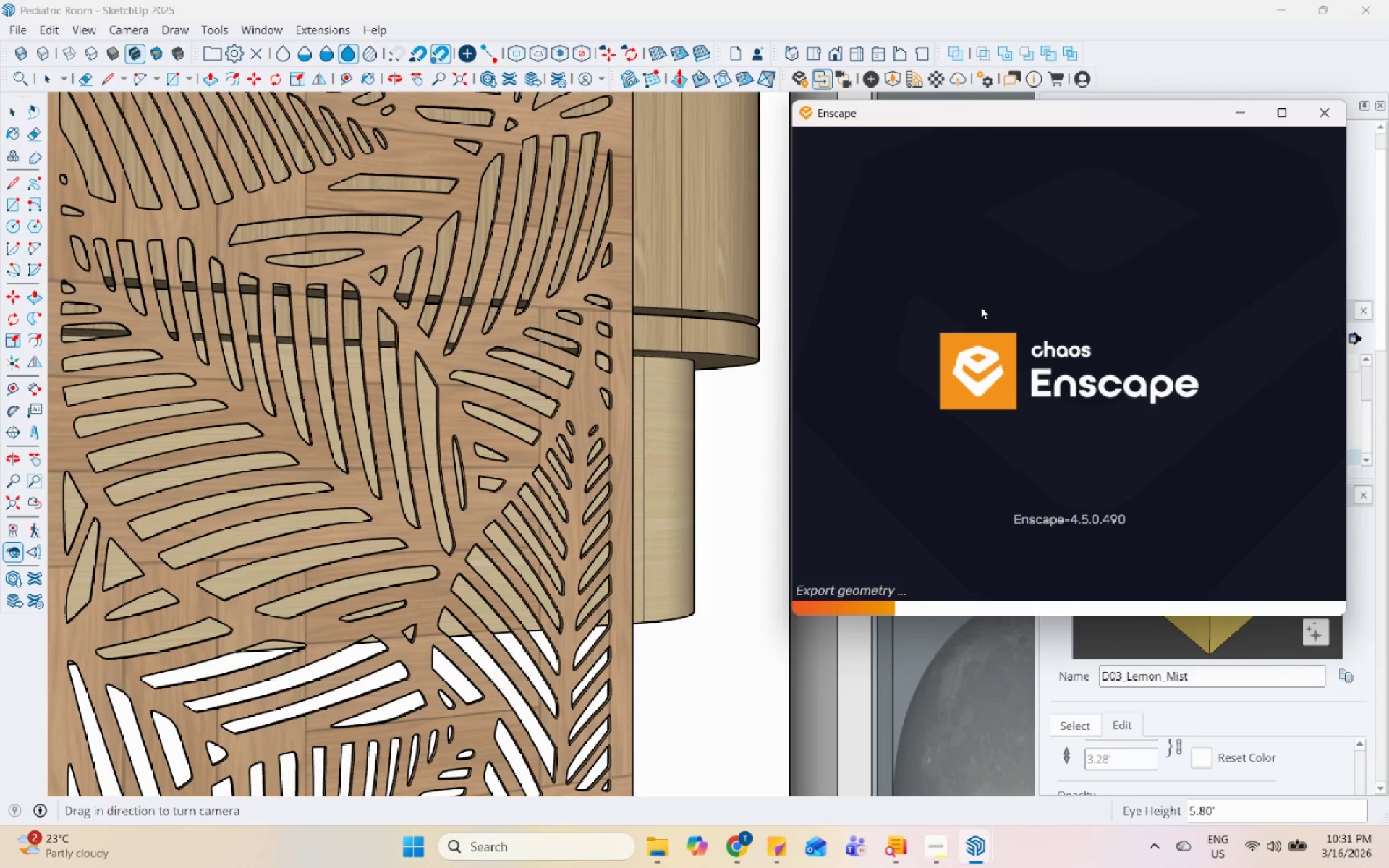 
left_click_drag(start_coordinate=[1014, 359], to_coordinate=[1069, 388])
 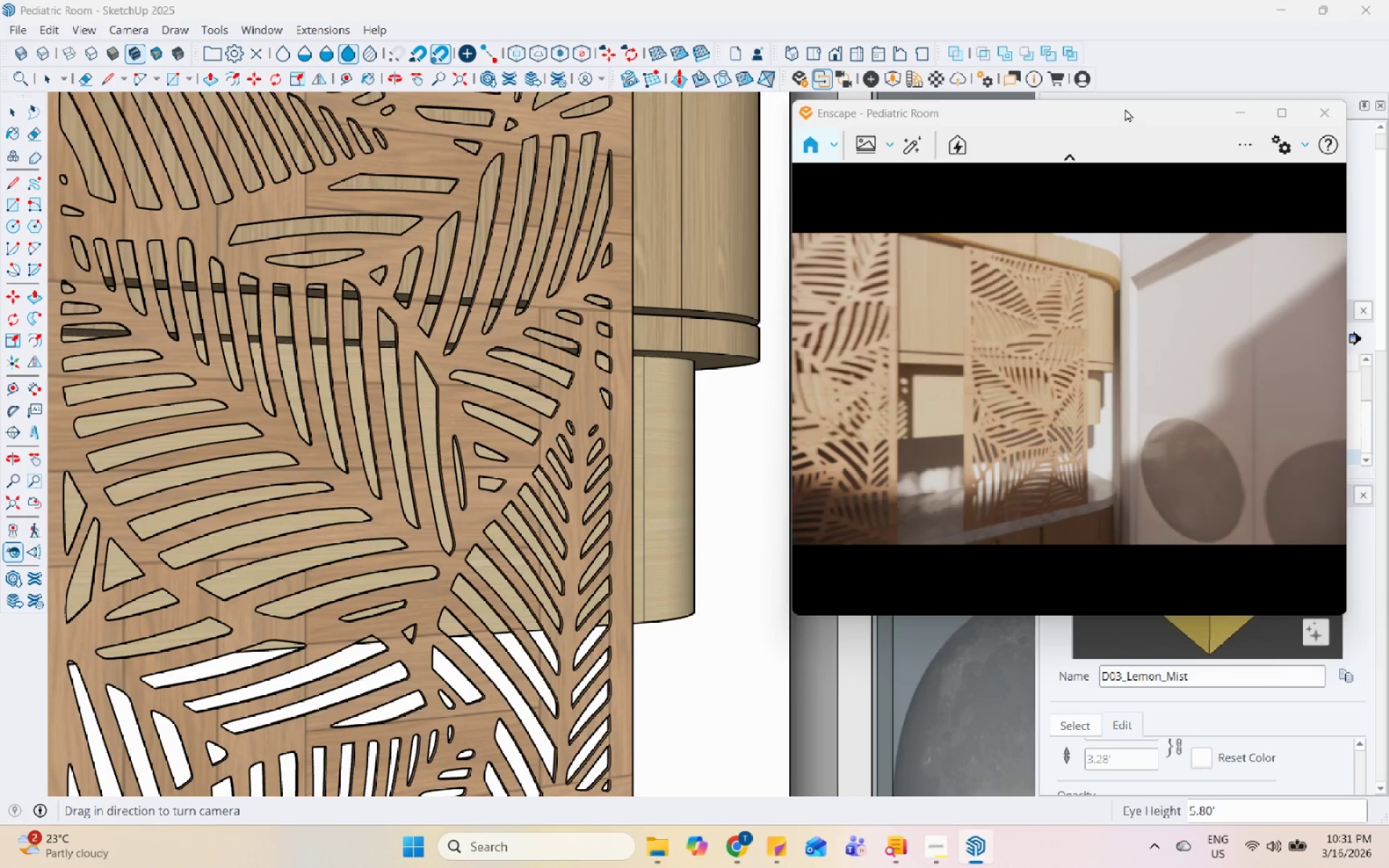 
left_click_drag(start_coordinate=[1125, 107], to_coordinate=[702, 92])
 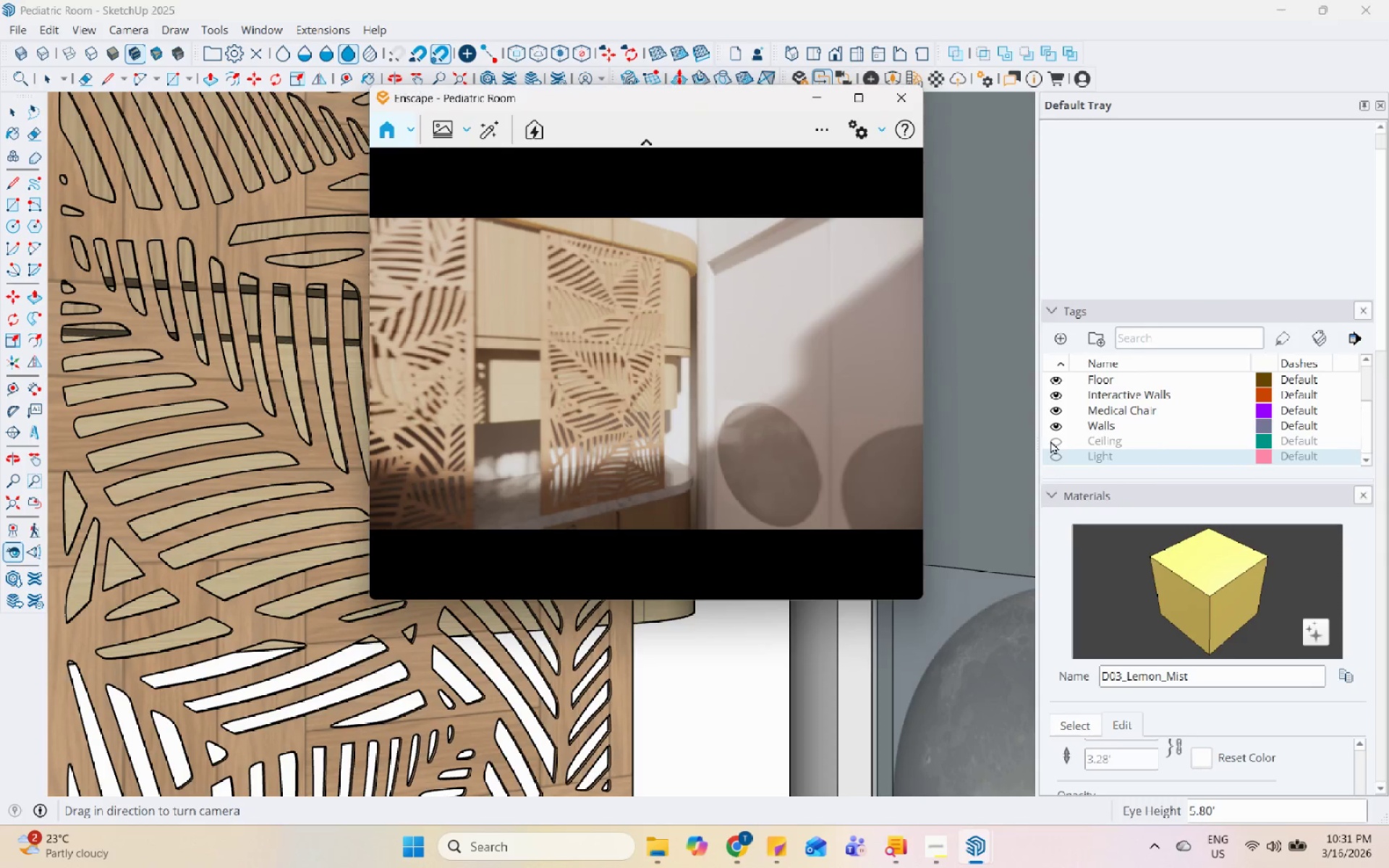 
double_click([1058, 457])
 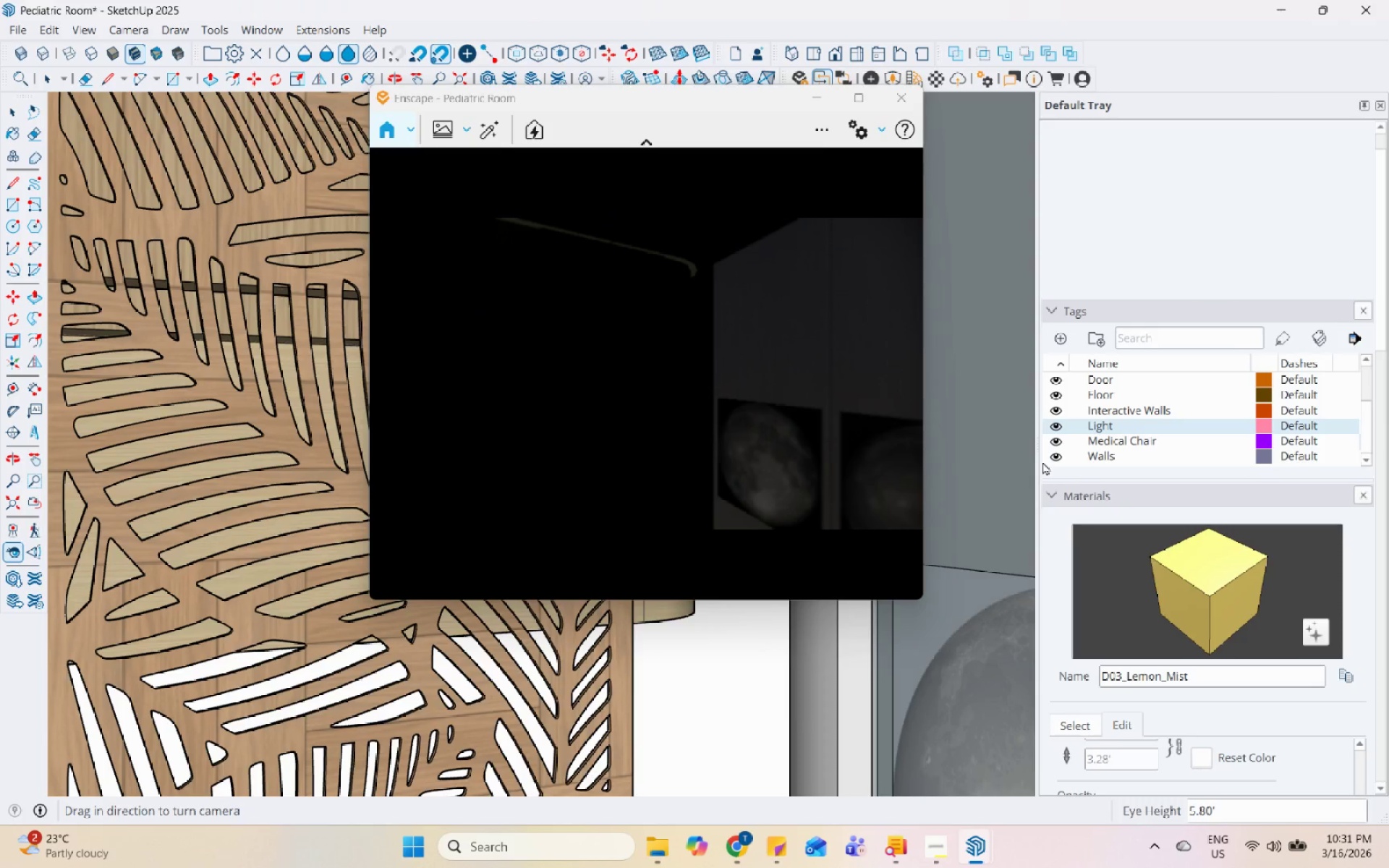 
scroll: coordinate [1137, 293], scroll_direction: up, amount: 4.0
 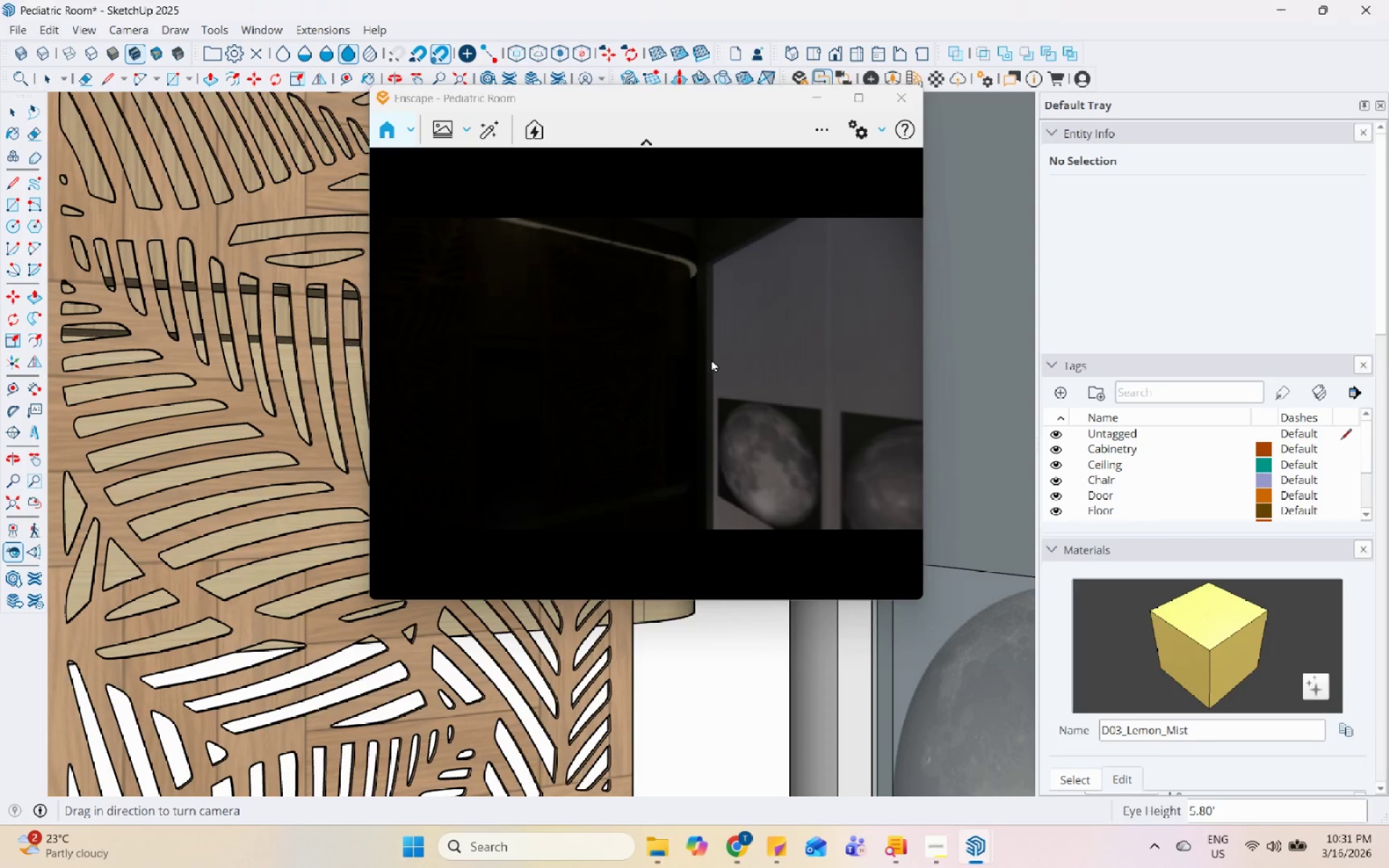 
left_click_drag(start_coordinate=[710, 360], to_coordinate=[659, 386])
 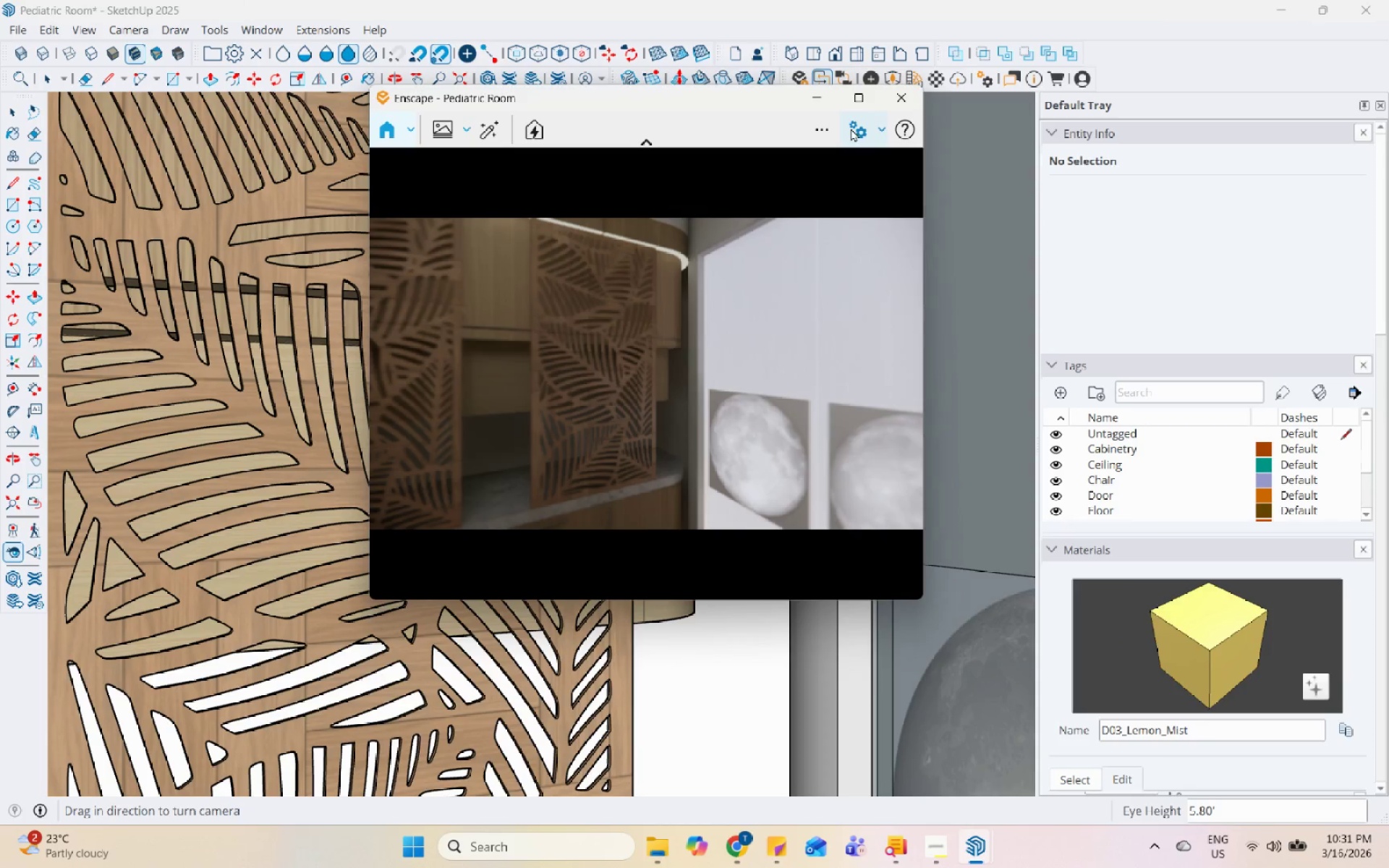 
double_click([881, 158])
 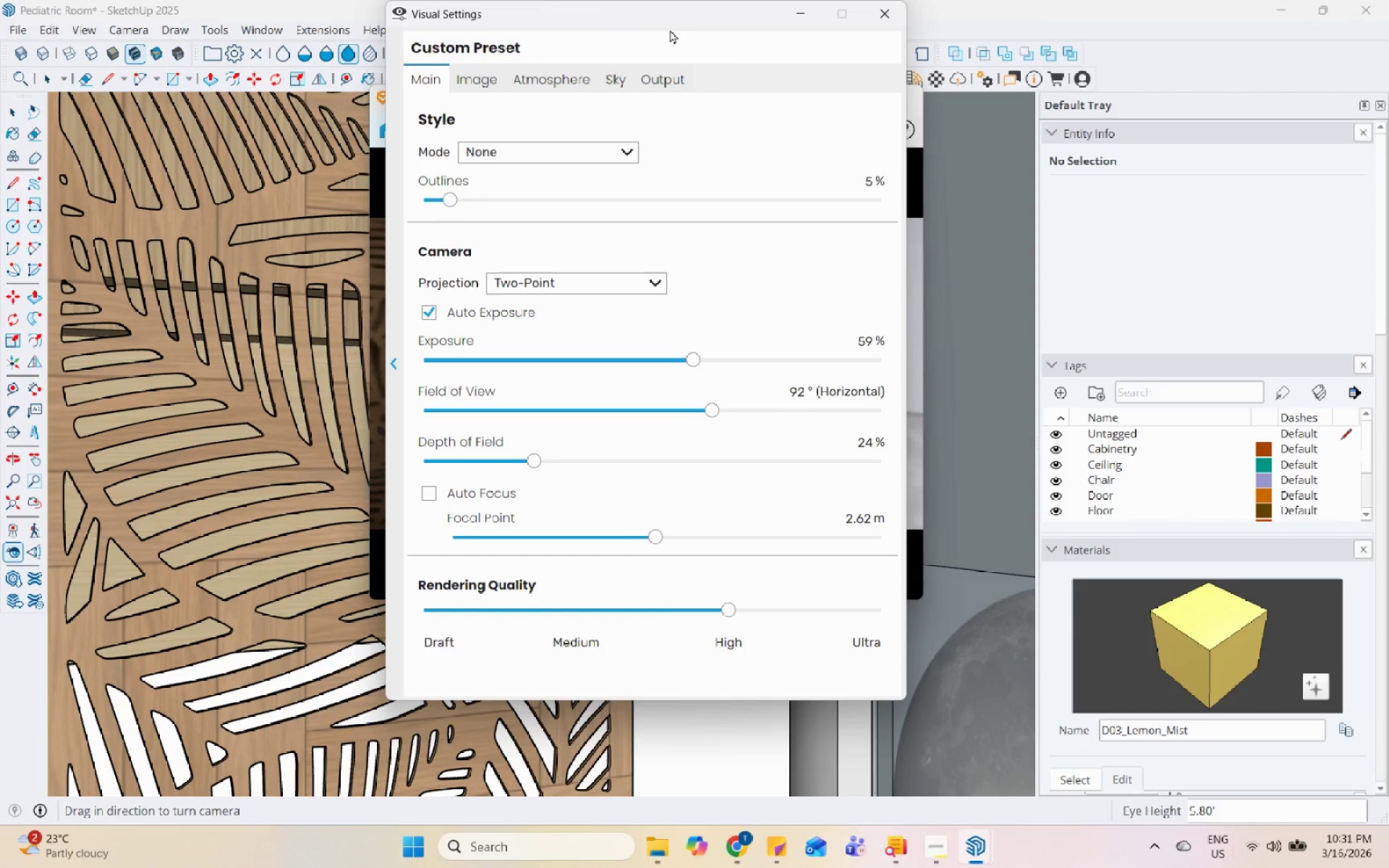 
left_click_drag(start_coordinate=[672, 19], to_coordinate=[353, 78])
 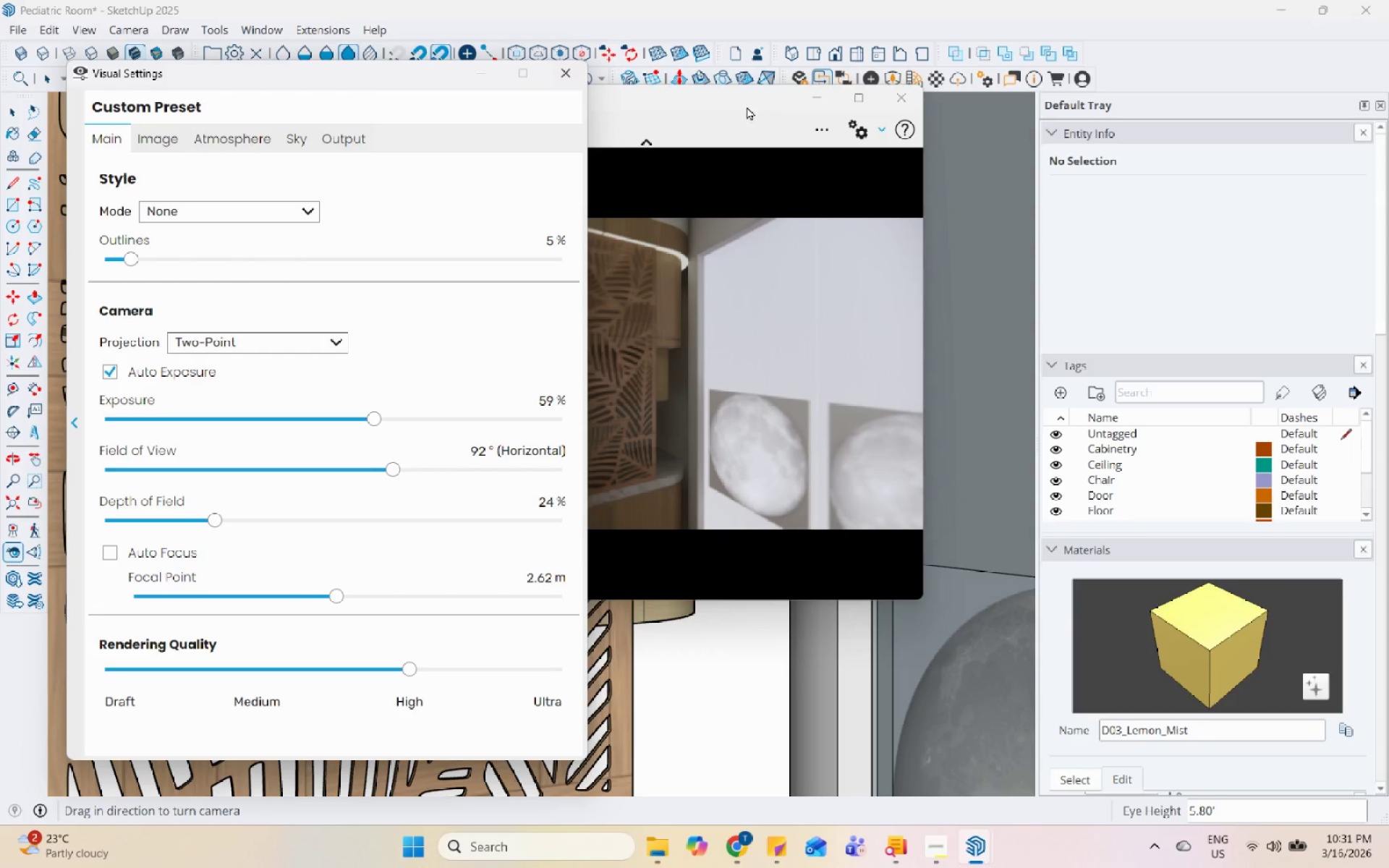 
left_click_drag(start_coordinate=[717, 95], to_coordinate=[961, 89])
 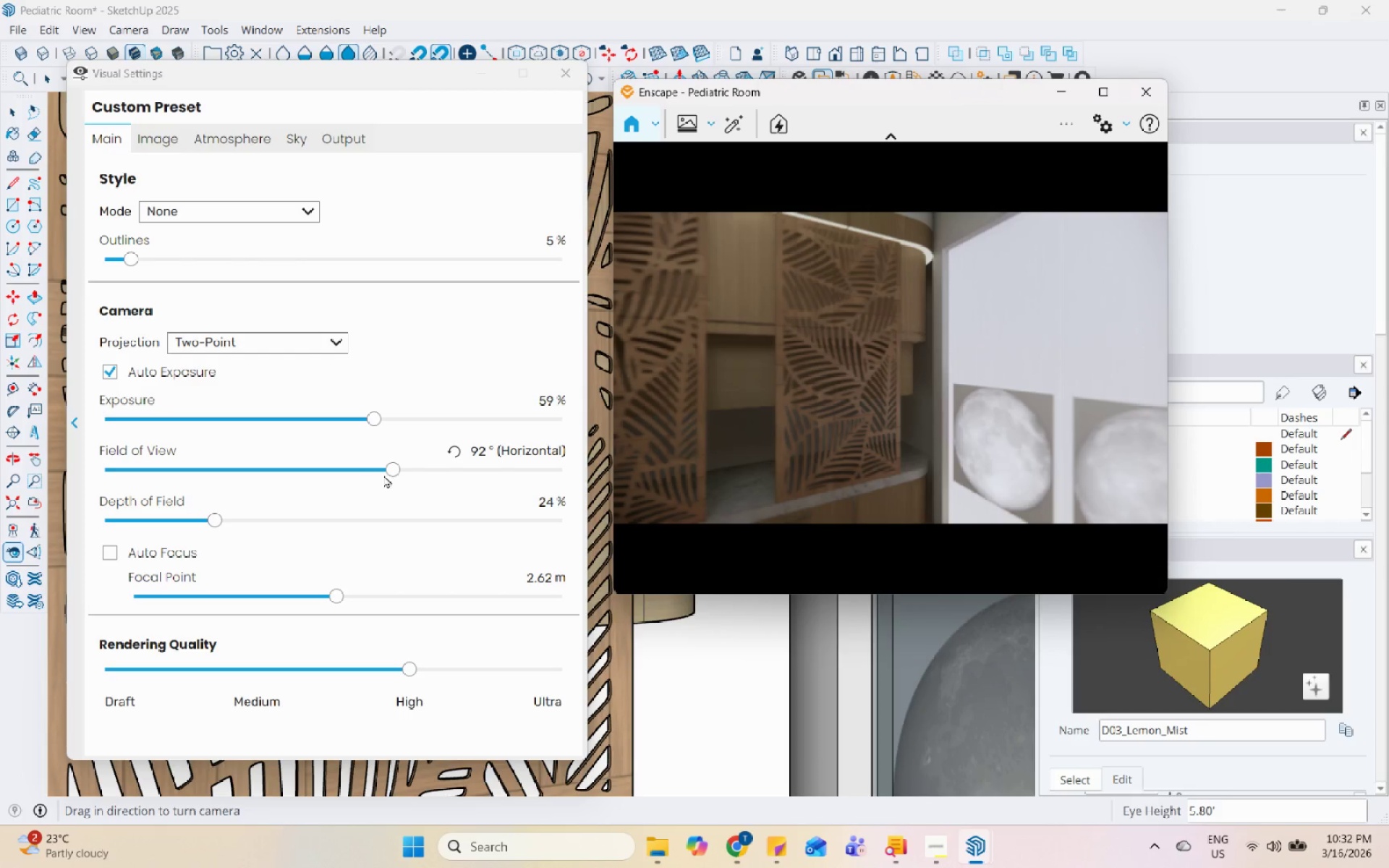 
left_click_drag(start_coordinate=[388, 471], to_coordinate=[511, 487])
 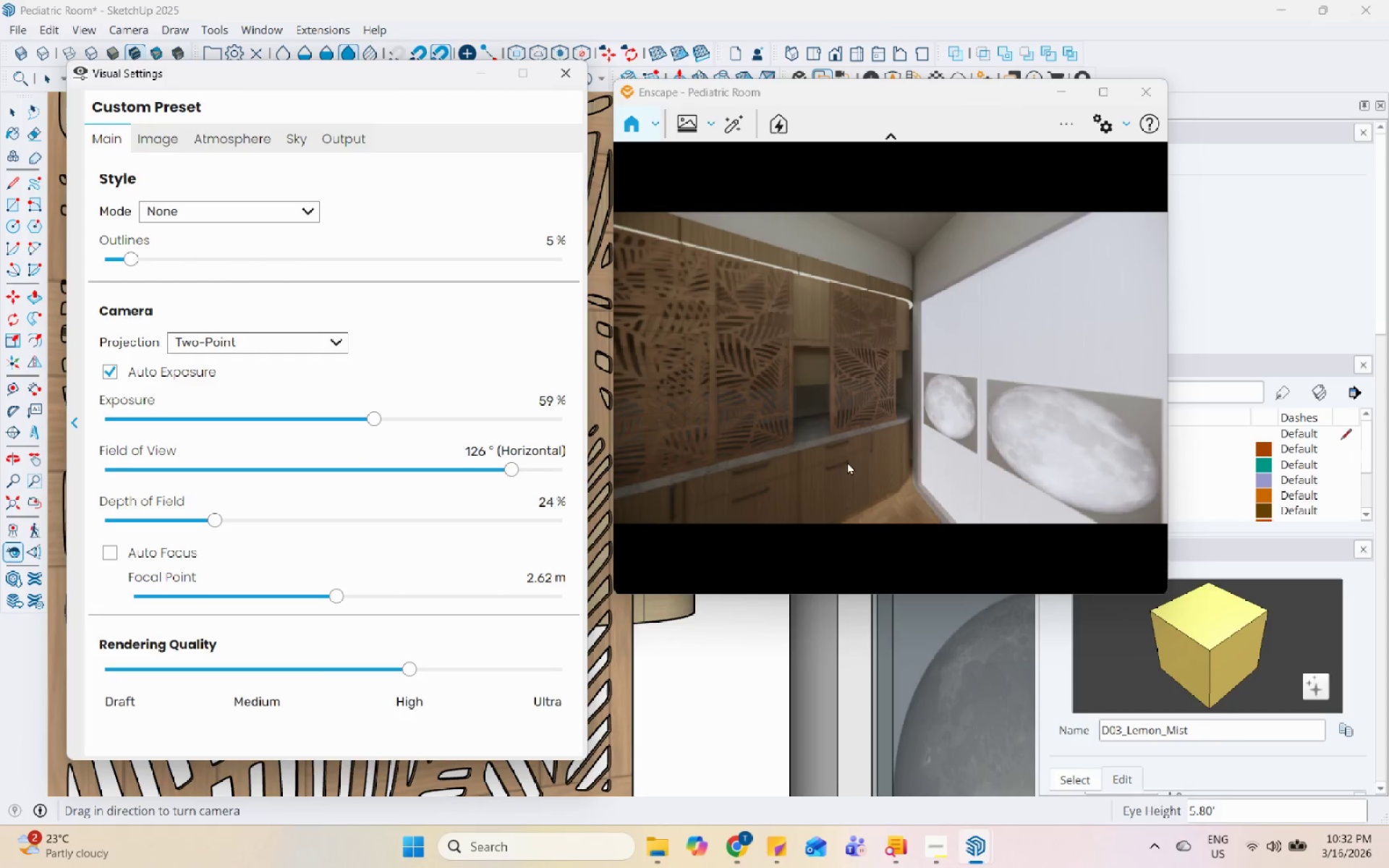 
left_click_drag(start_coordinate=[865, 441], to_coordinate=[867, 364])
 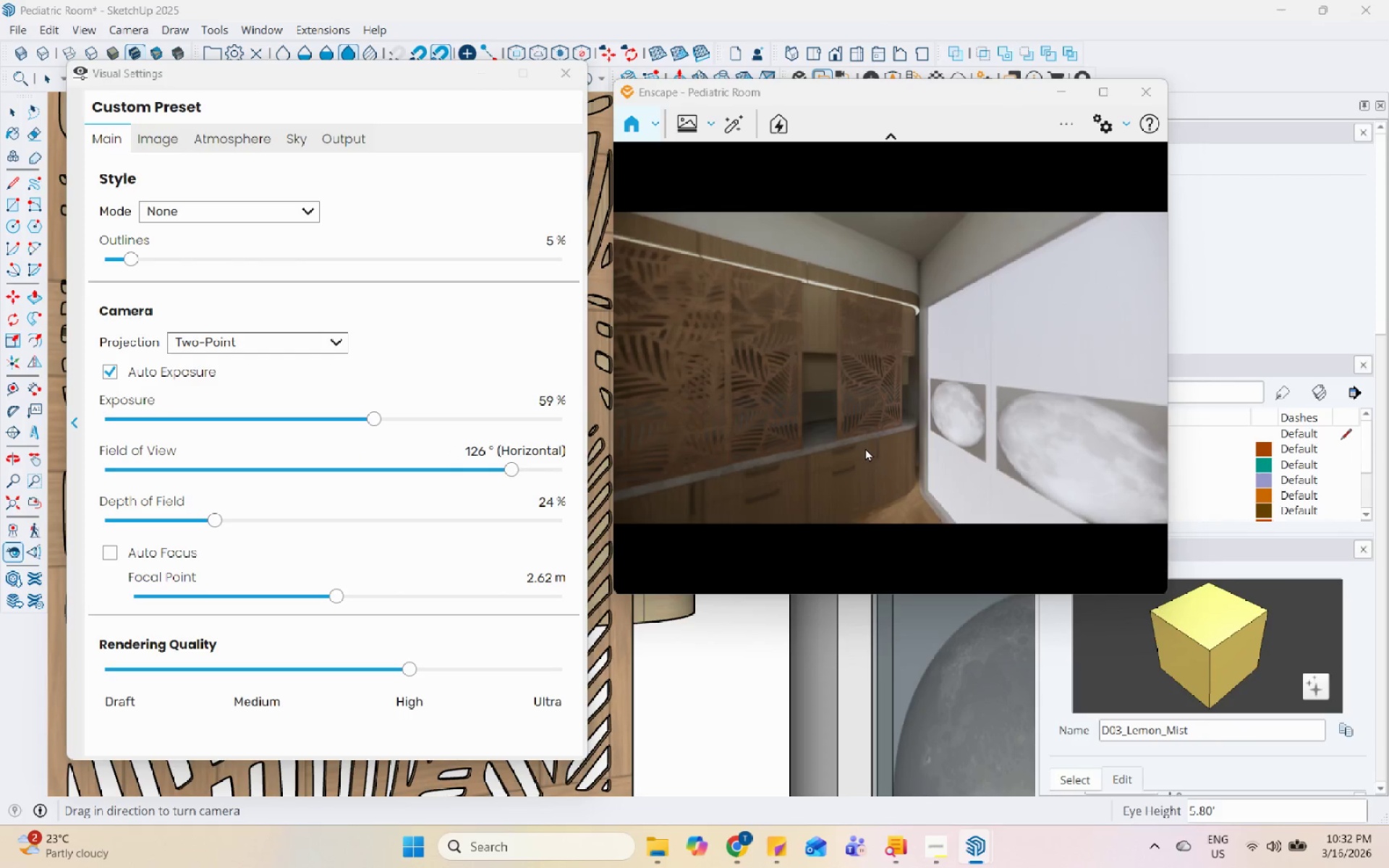 
scroll: coordinate [865, 448], scroll_direction: up, amount: 1.0
 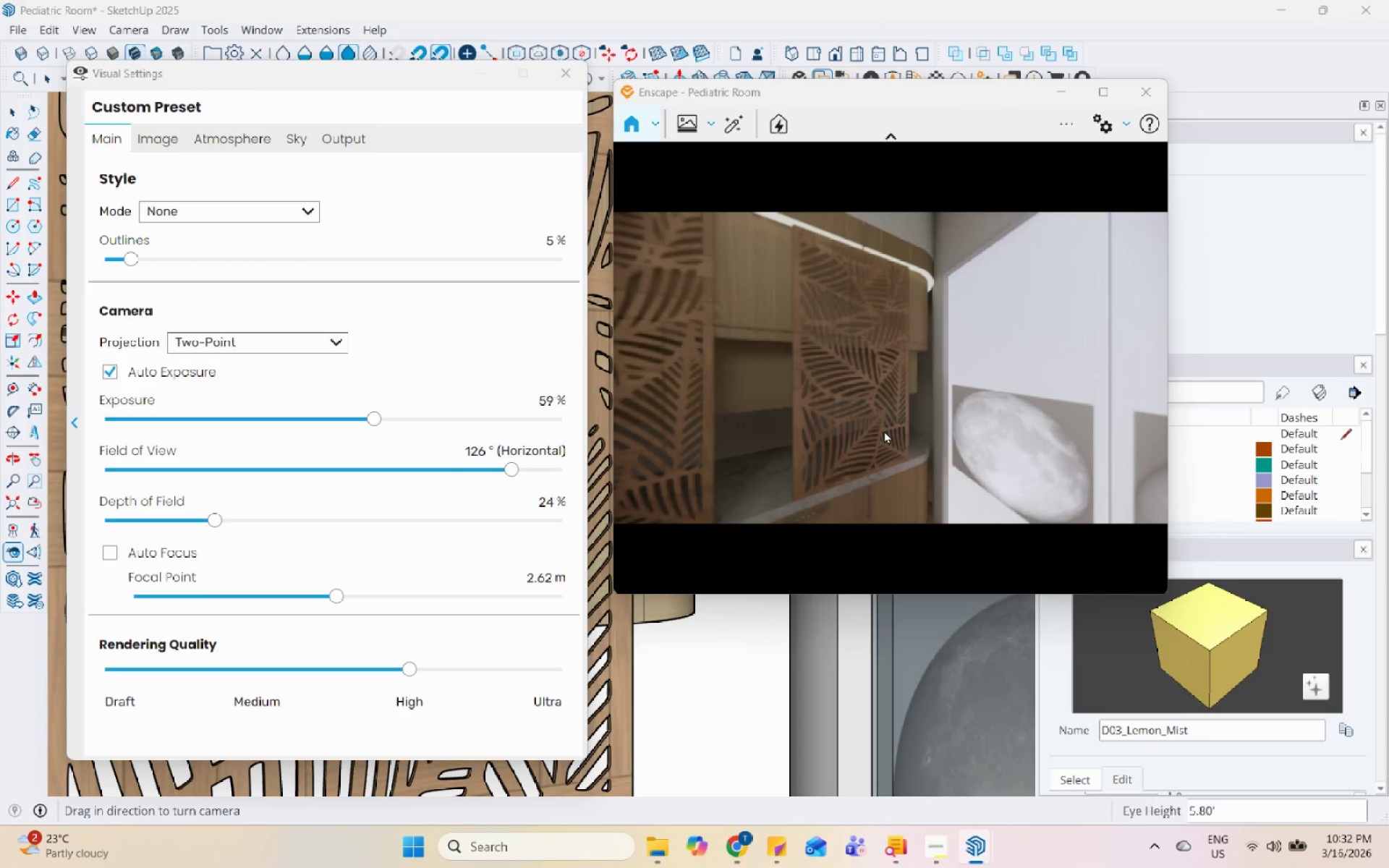 
left_click_drag(start_coordinate=[865, 428], to_coordinate=[885, 368])
 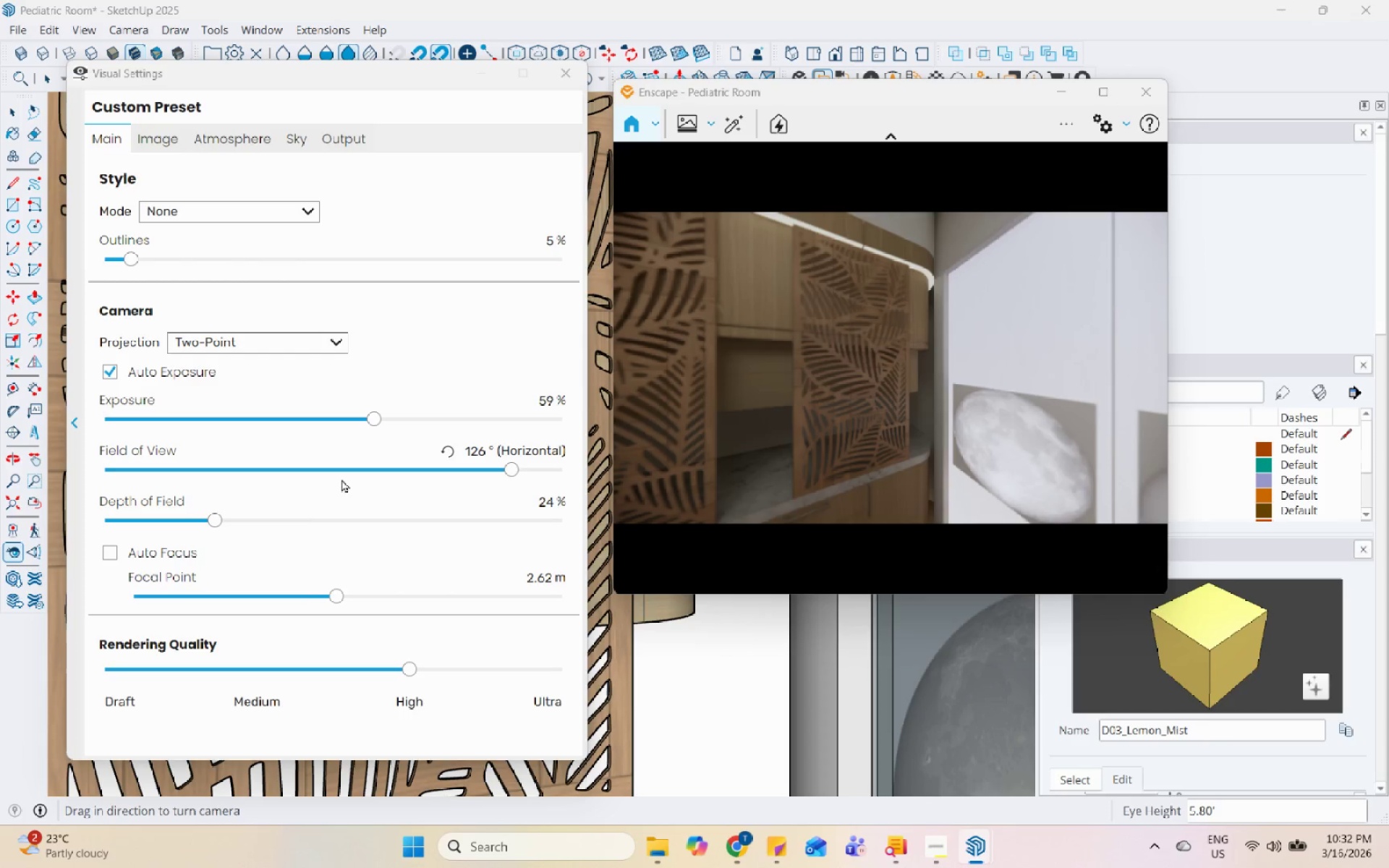 
left_click_drag(start_coordinate=[210, 521], to_coordinate=[169, 523])
 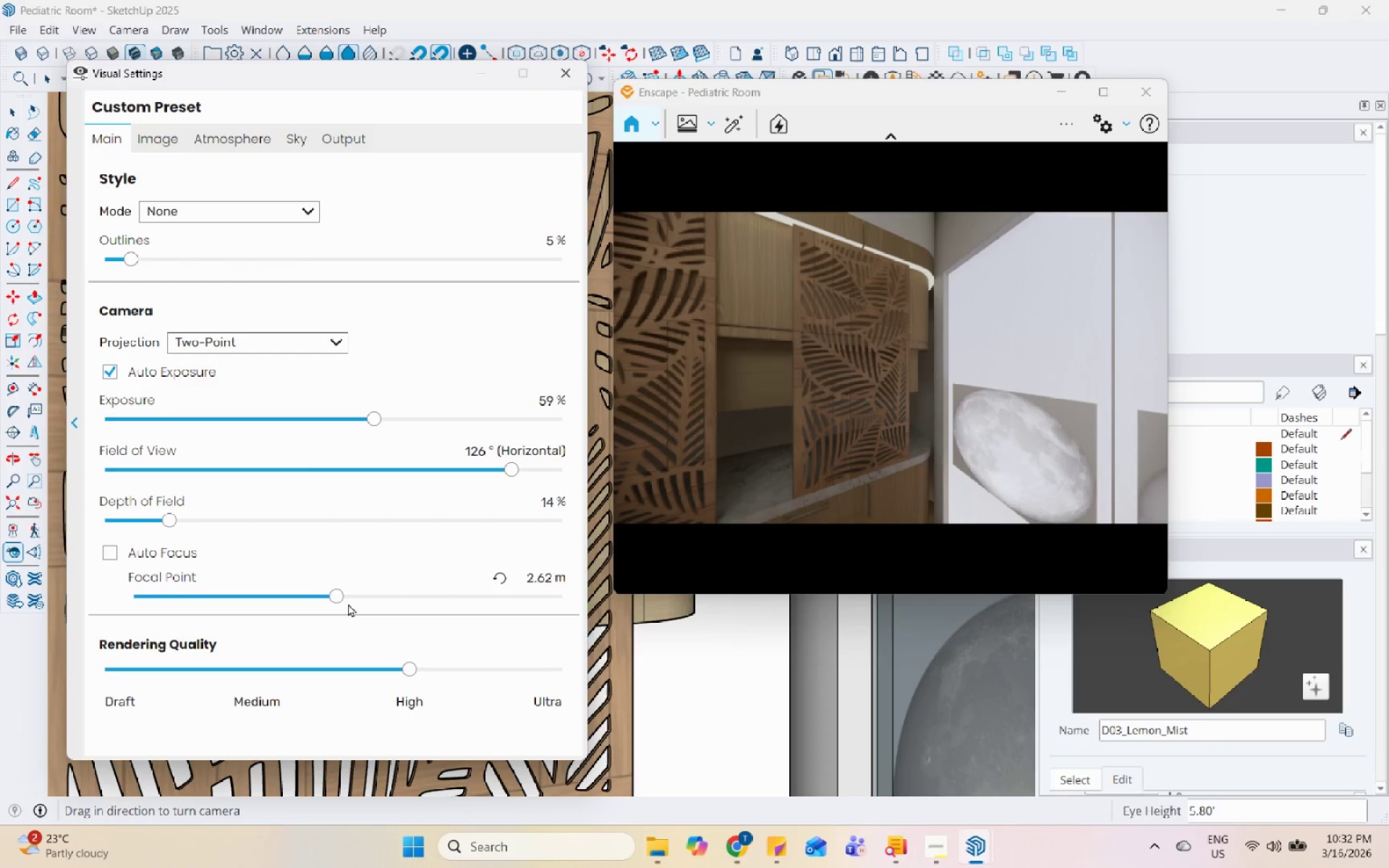 
left_click_drag(start_coordinate=[332, 594], to_coordinate=[170, 597])
 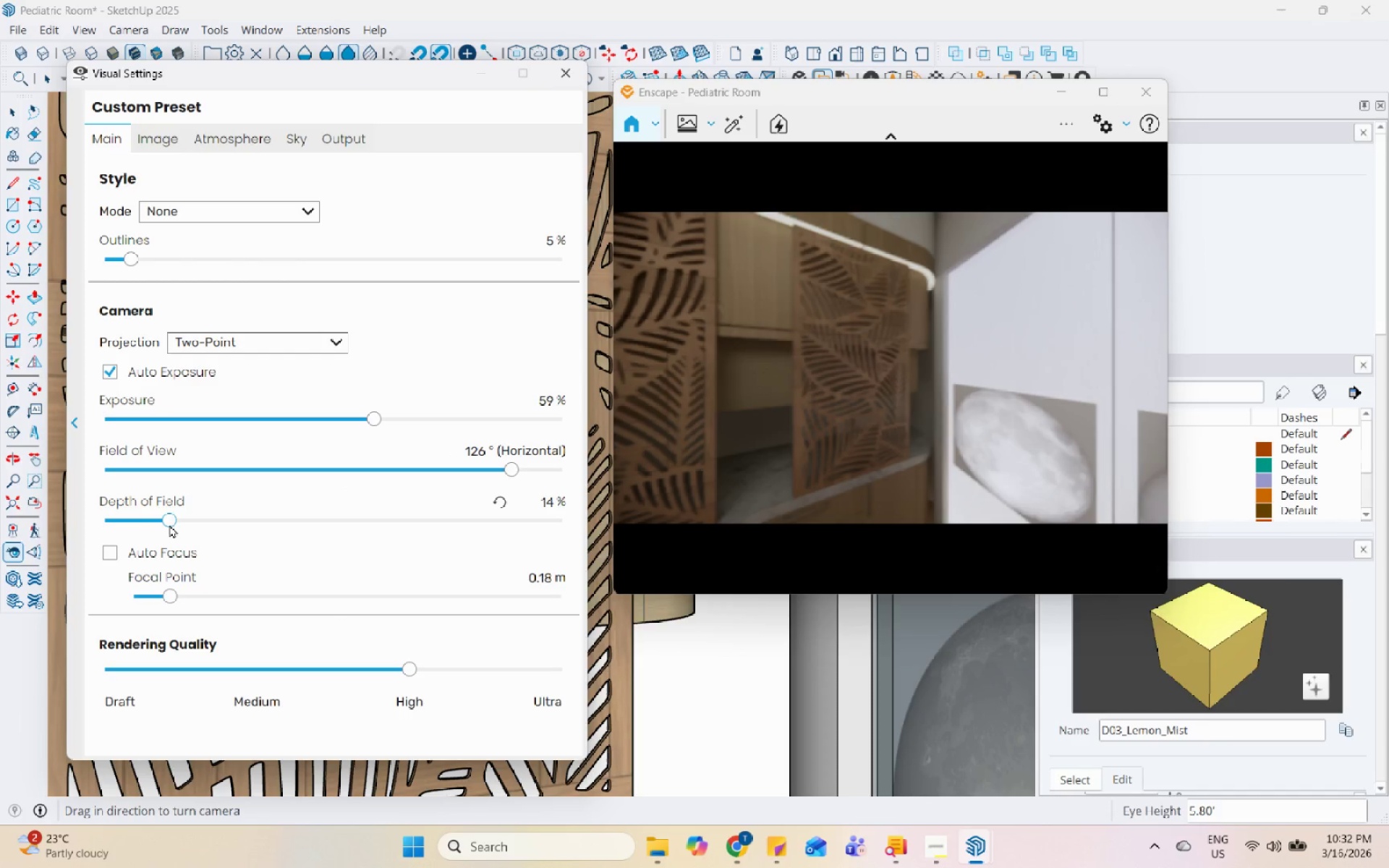 
left_click_drag(start_coordinate=[167, 519], to_coordinate=[128, 523])
 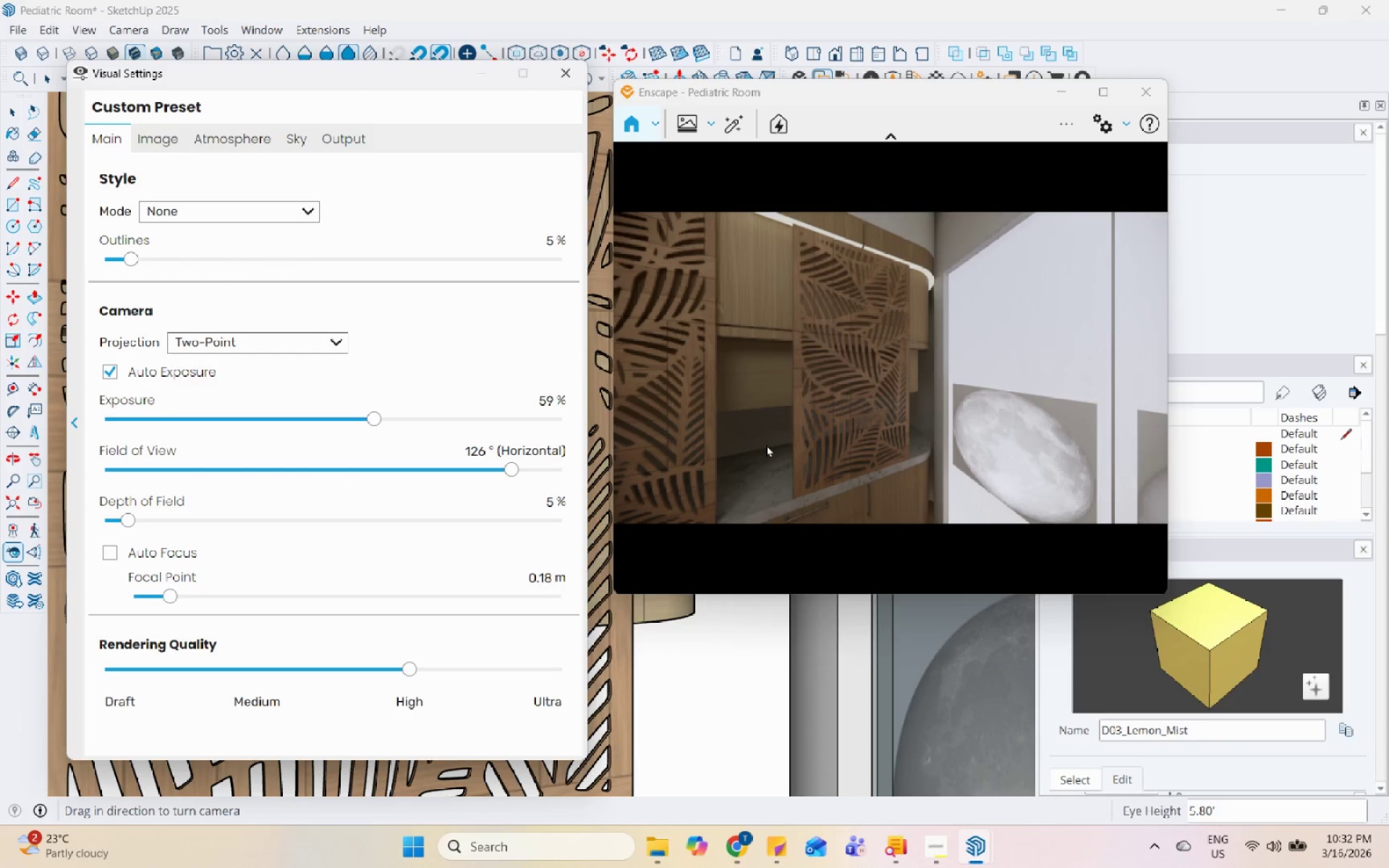 
left_click_drag(start_coordinate=[790, 425], to_coordinate=[891, 344])
 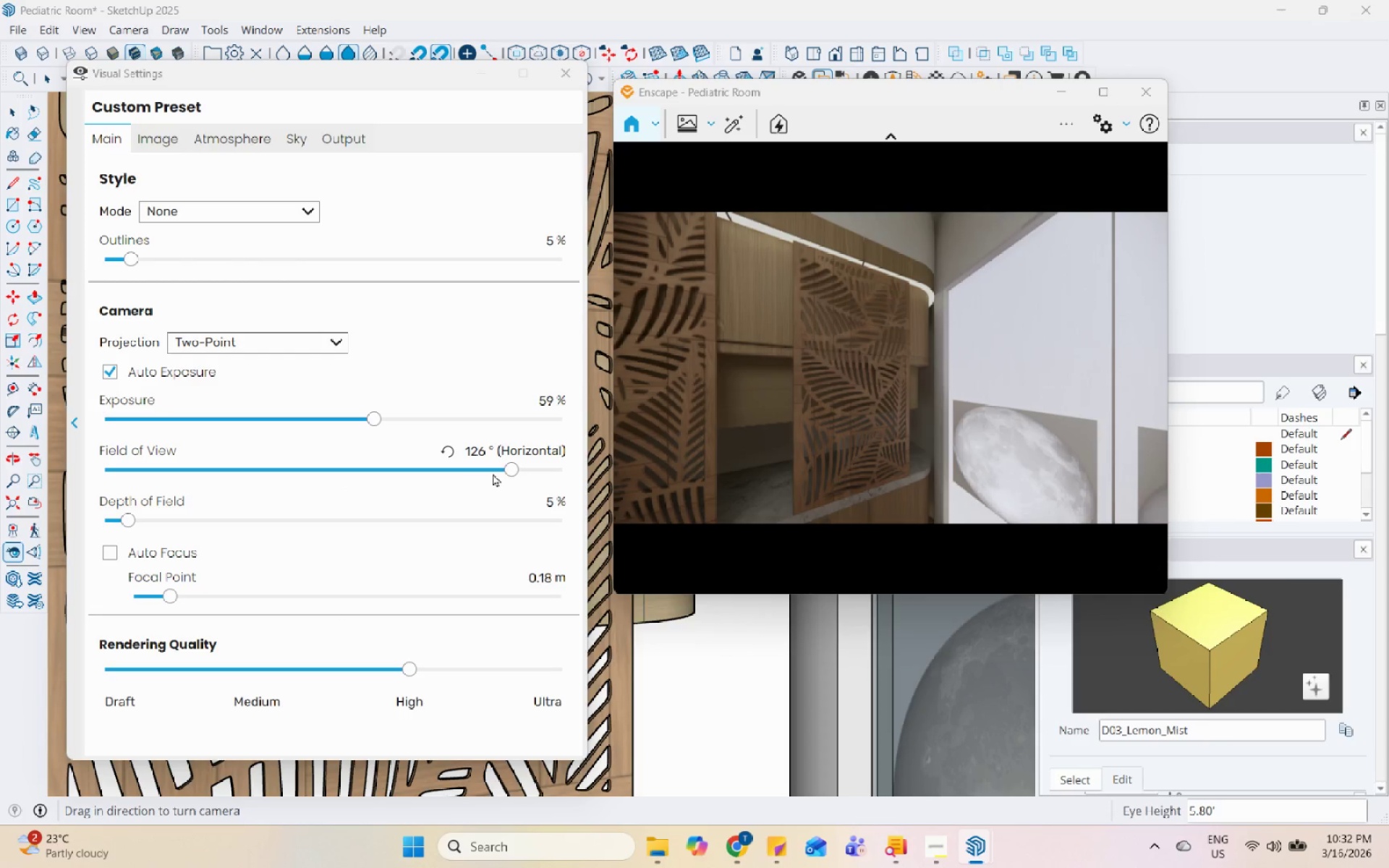 
left_click_drag(start_coordinate=[518, 472], to_coordinate=[420, 475])
 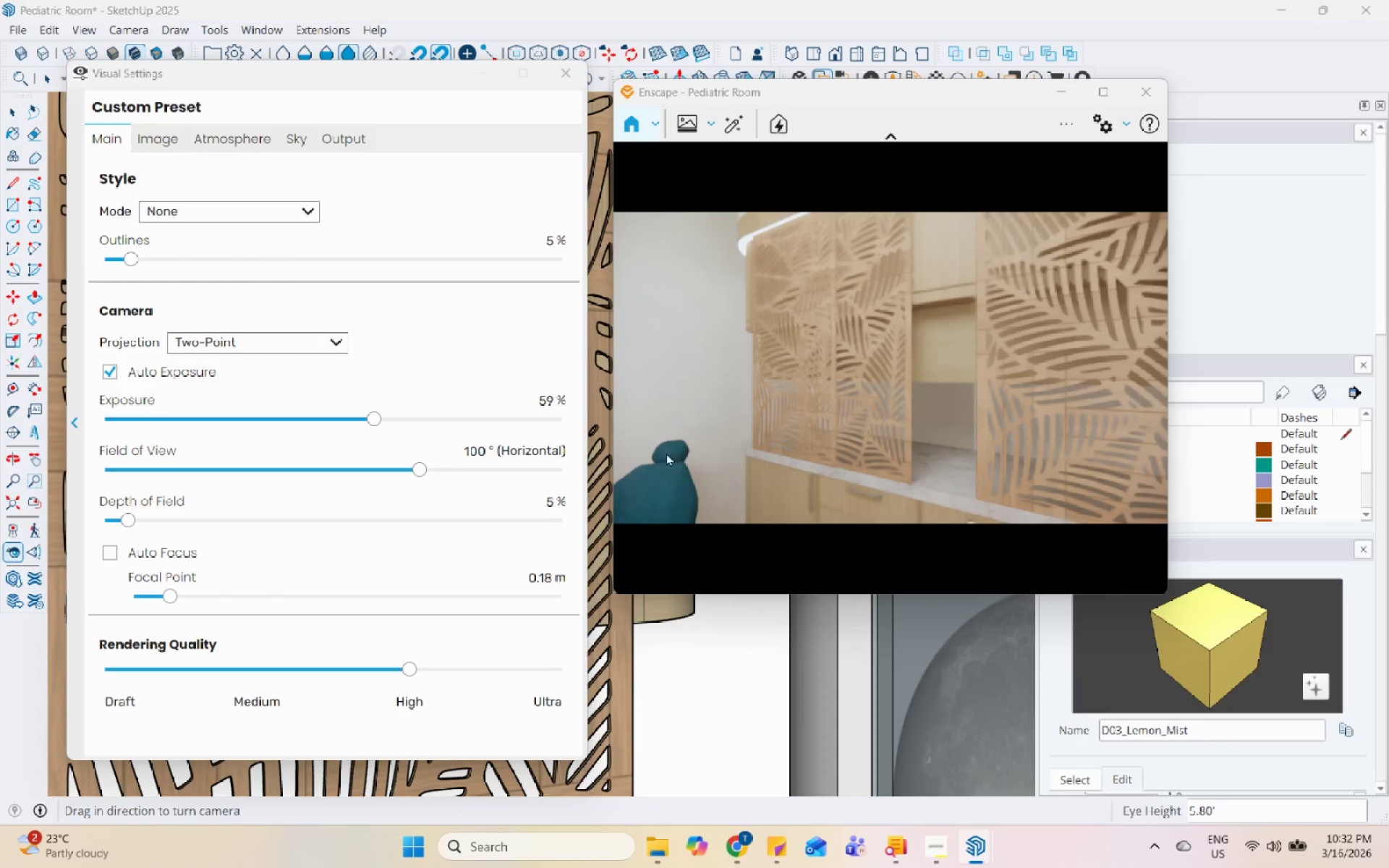 
wait(6.7)
 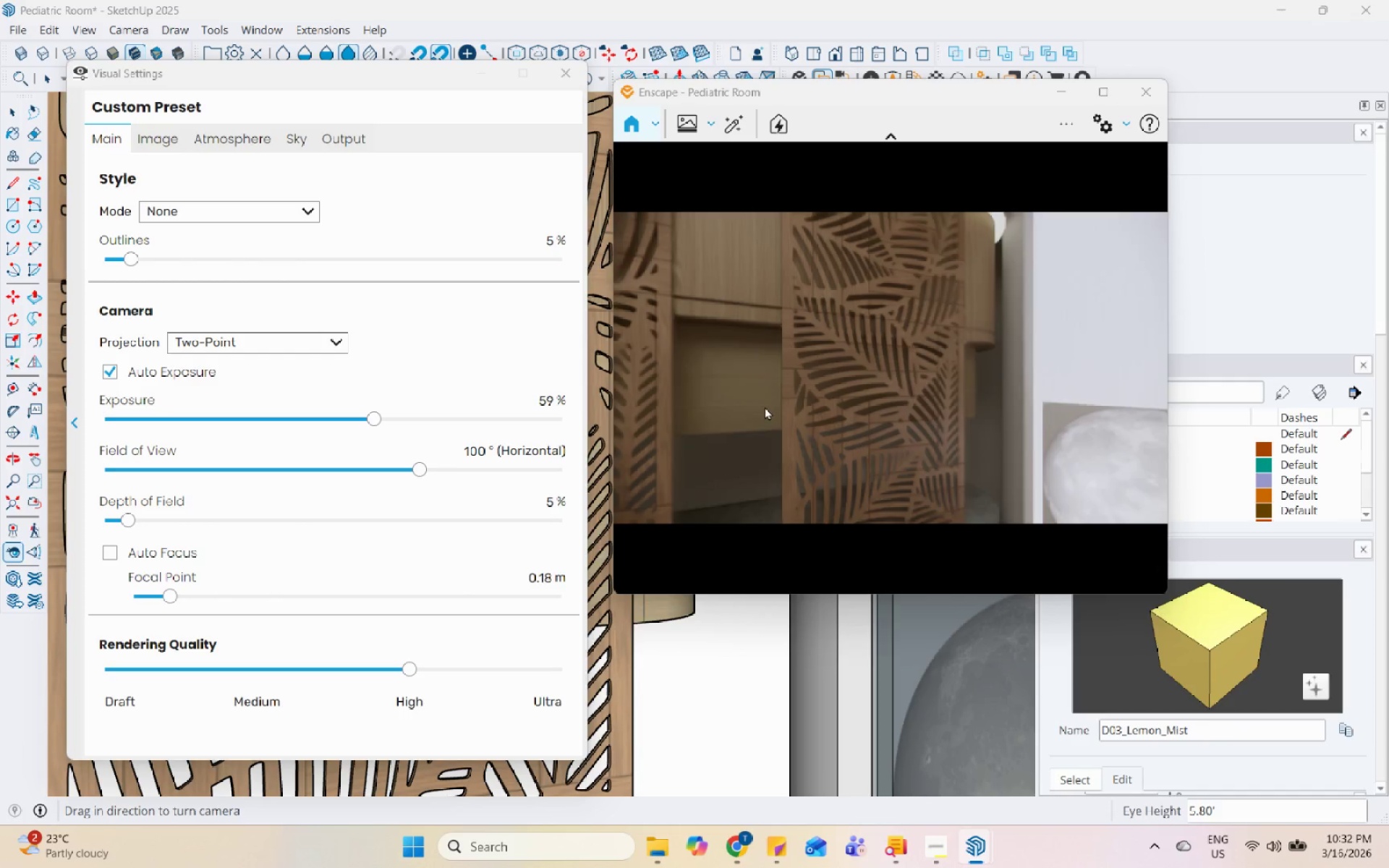 
left_click([1115, 95])
 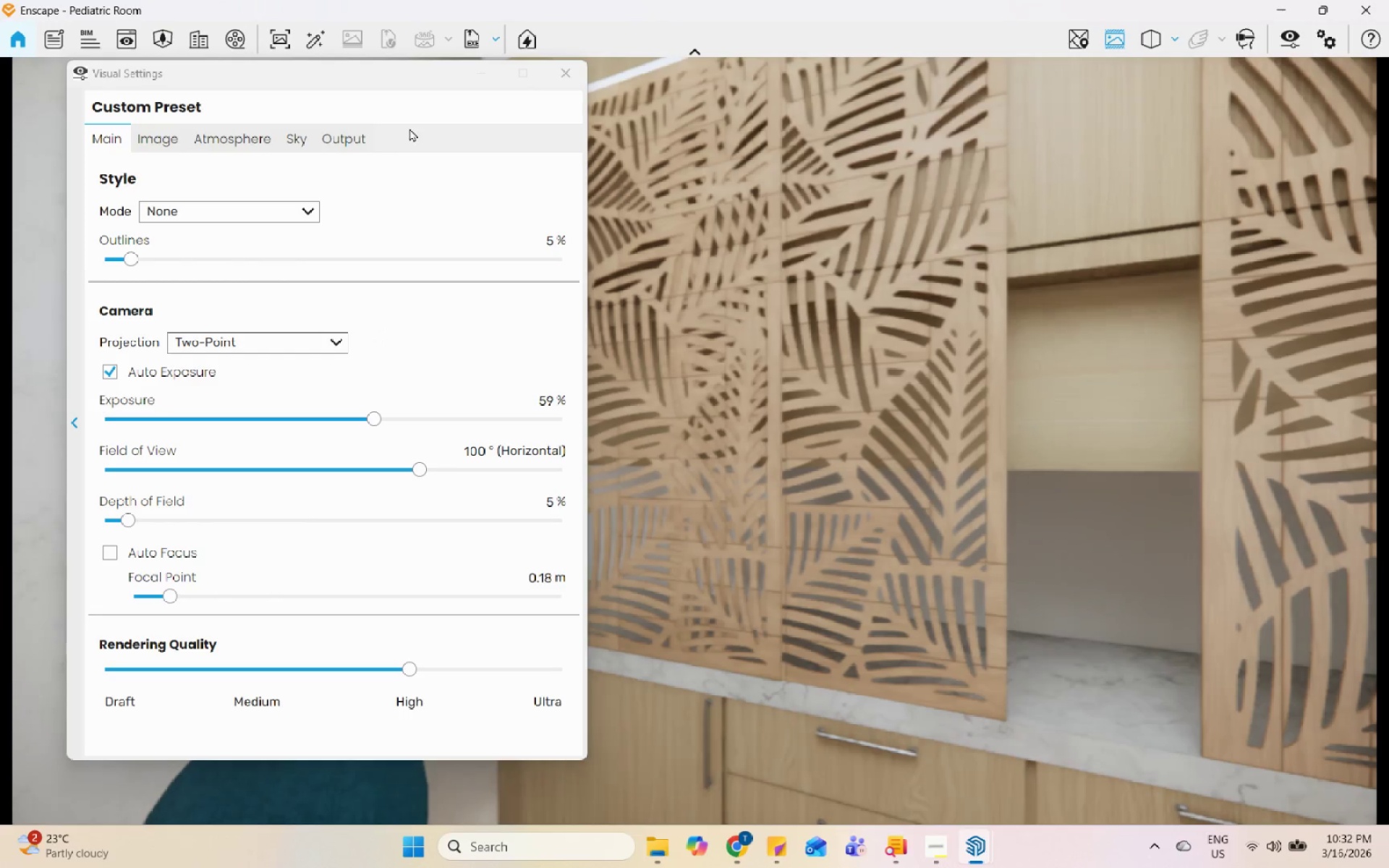 
left_click([464, 71])
 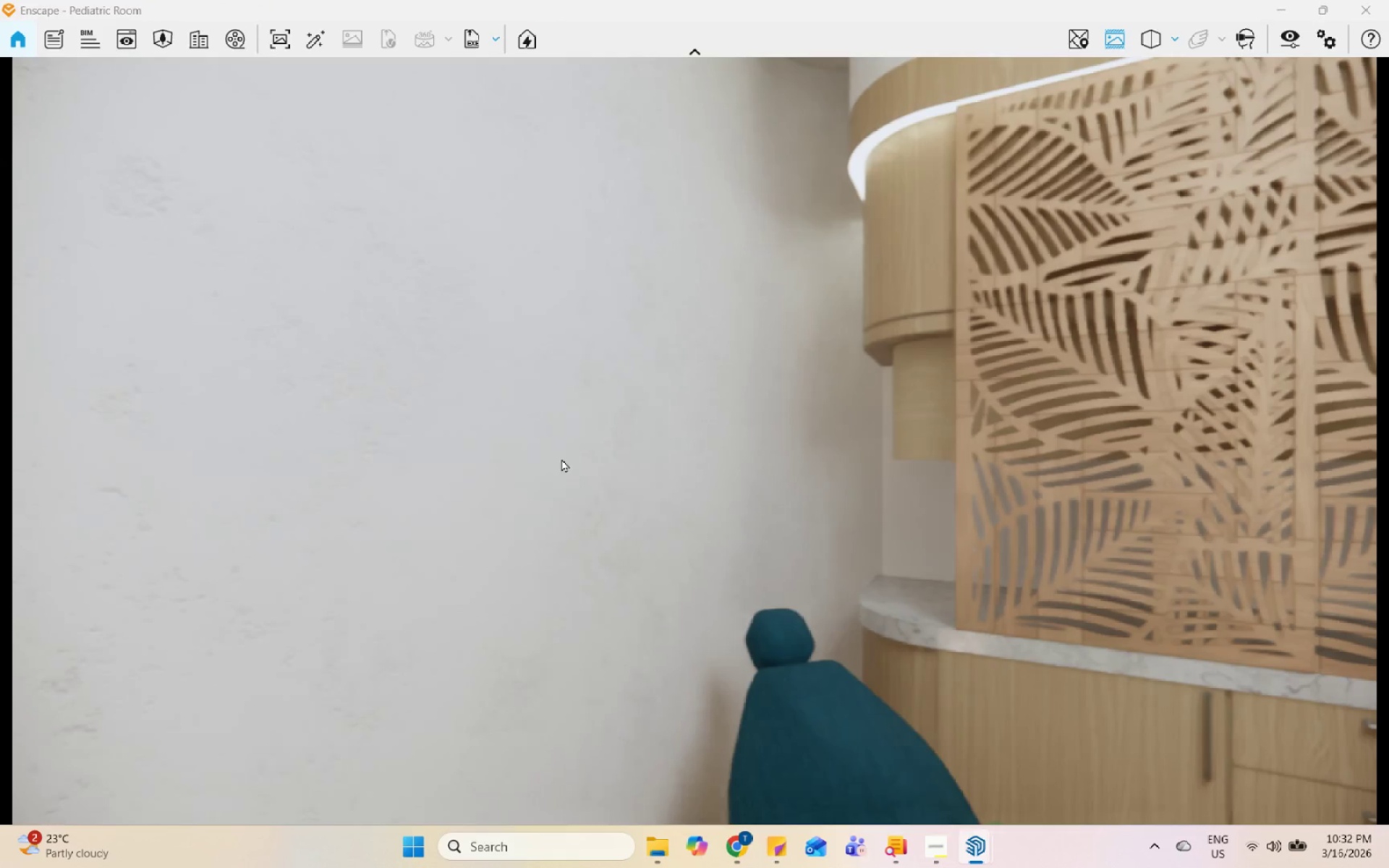 
scroll: coordinate [815, 536], scroll_direction: down, amount: 2.0
 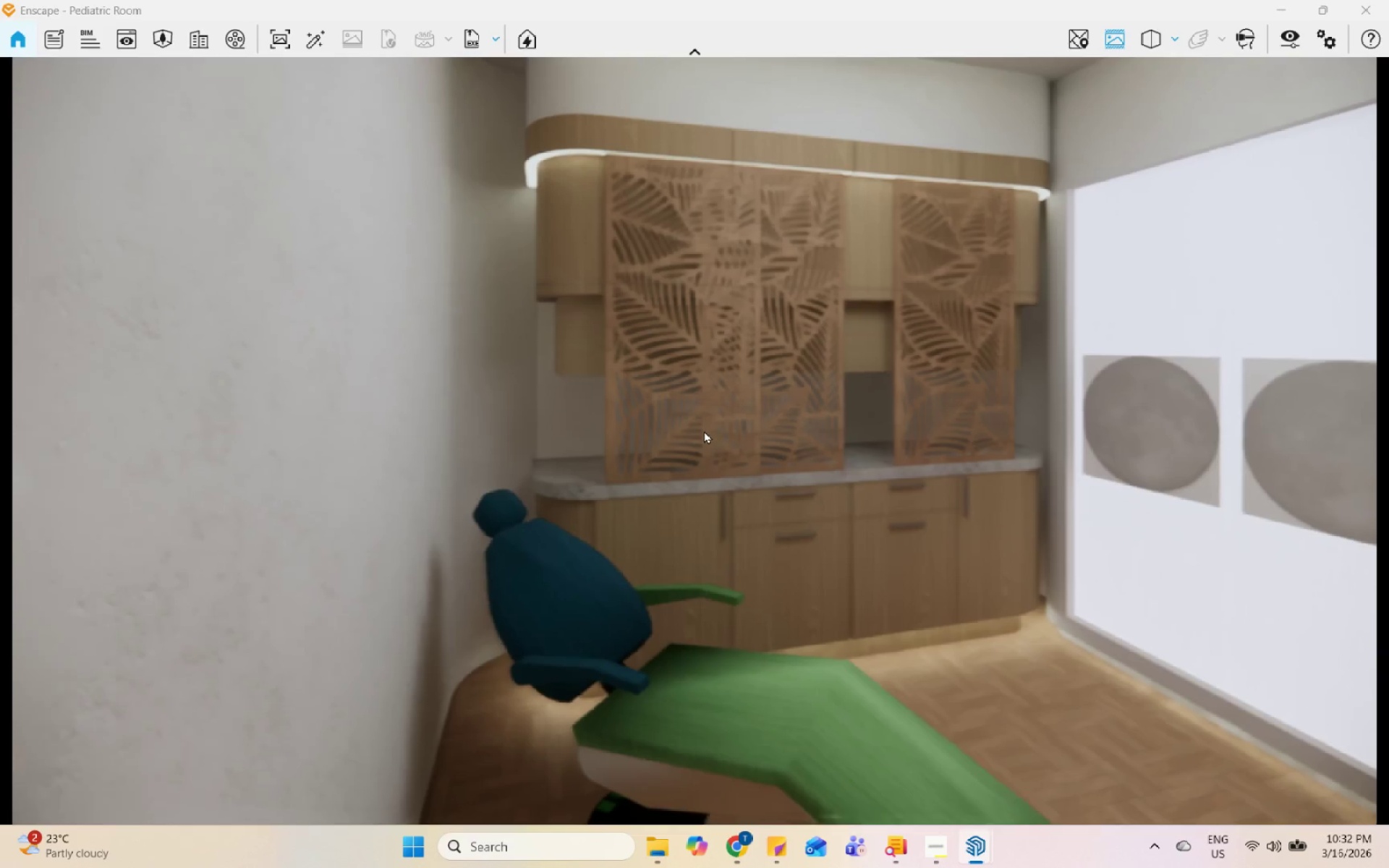 
wait(6.82)
 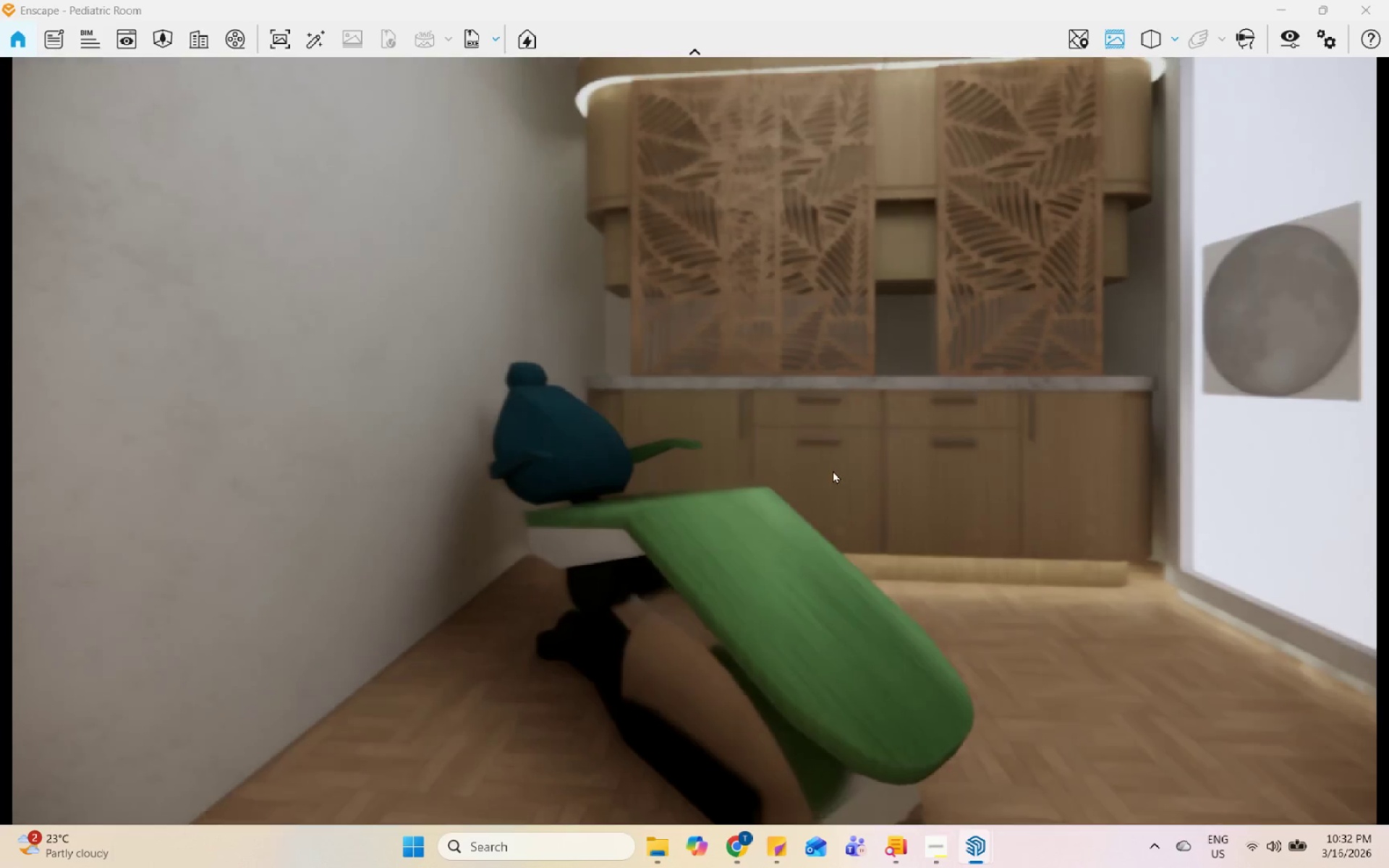 
left_click([1291, 41])
 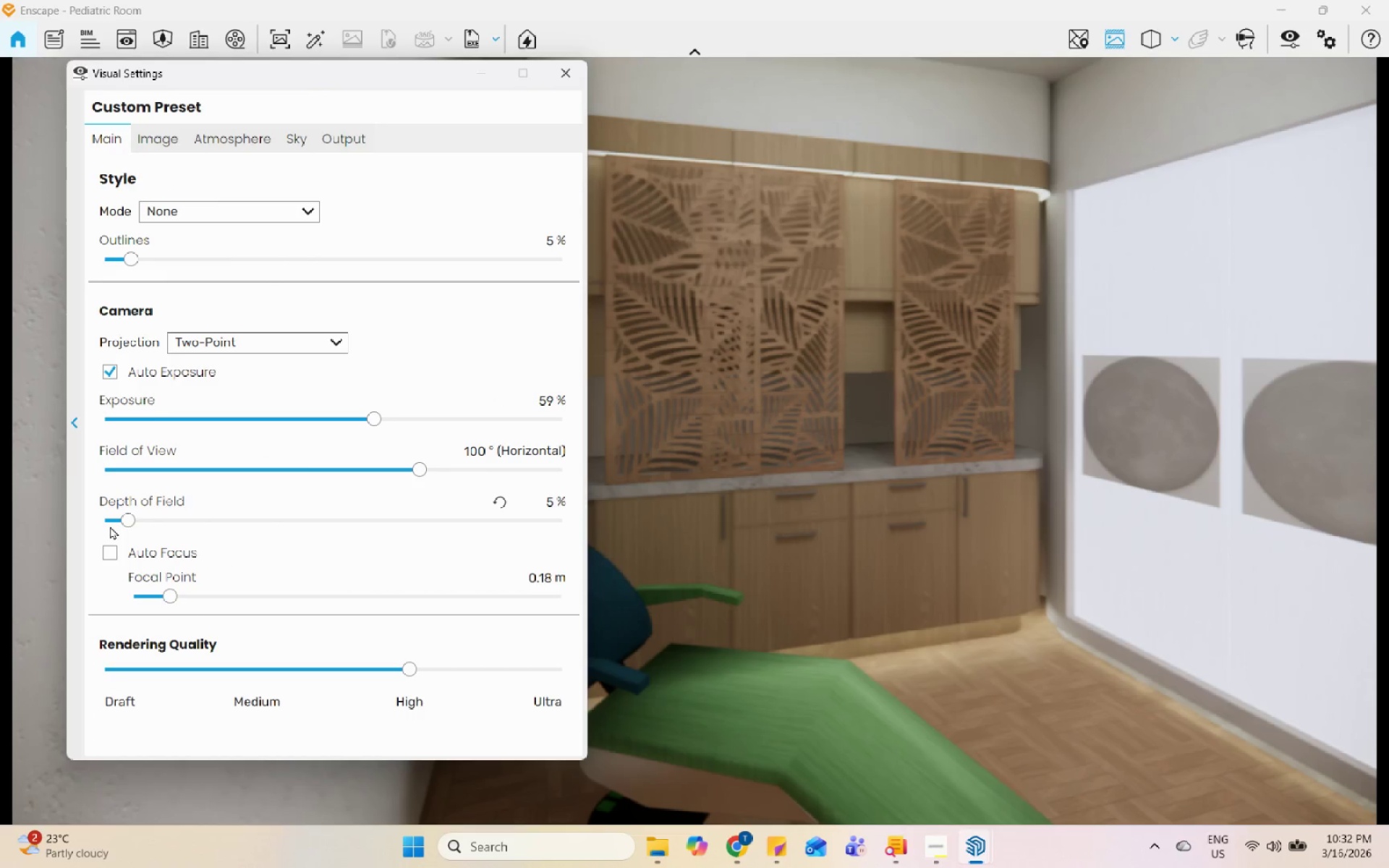 
left_click([112, 524])
 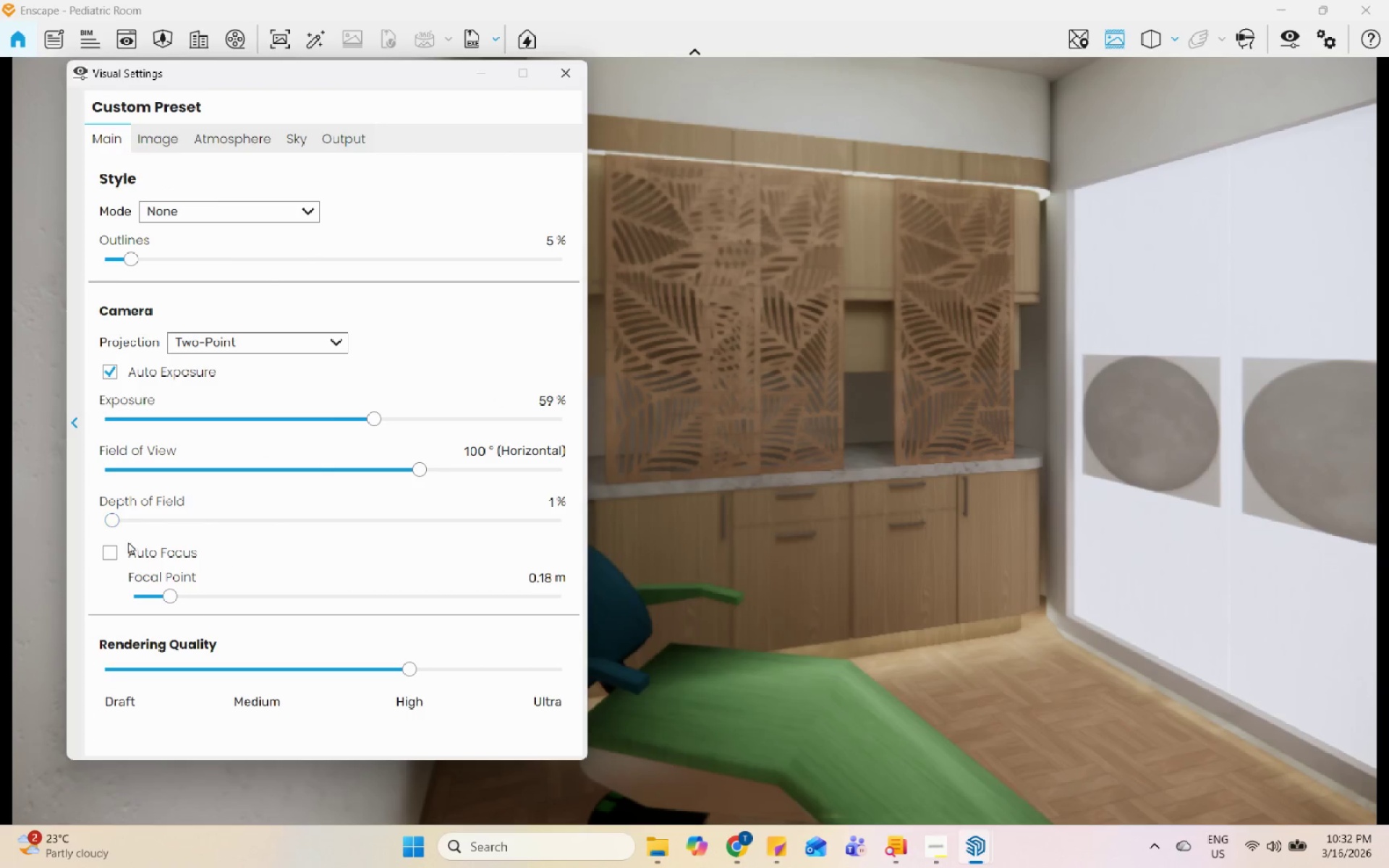 
mouse_move([150, 578])
 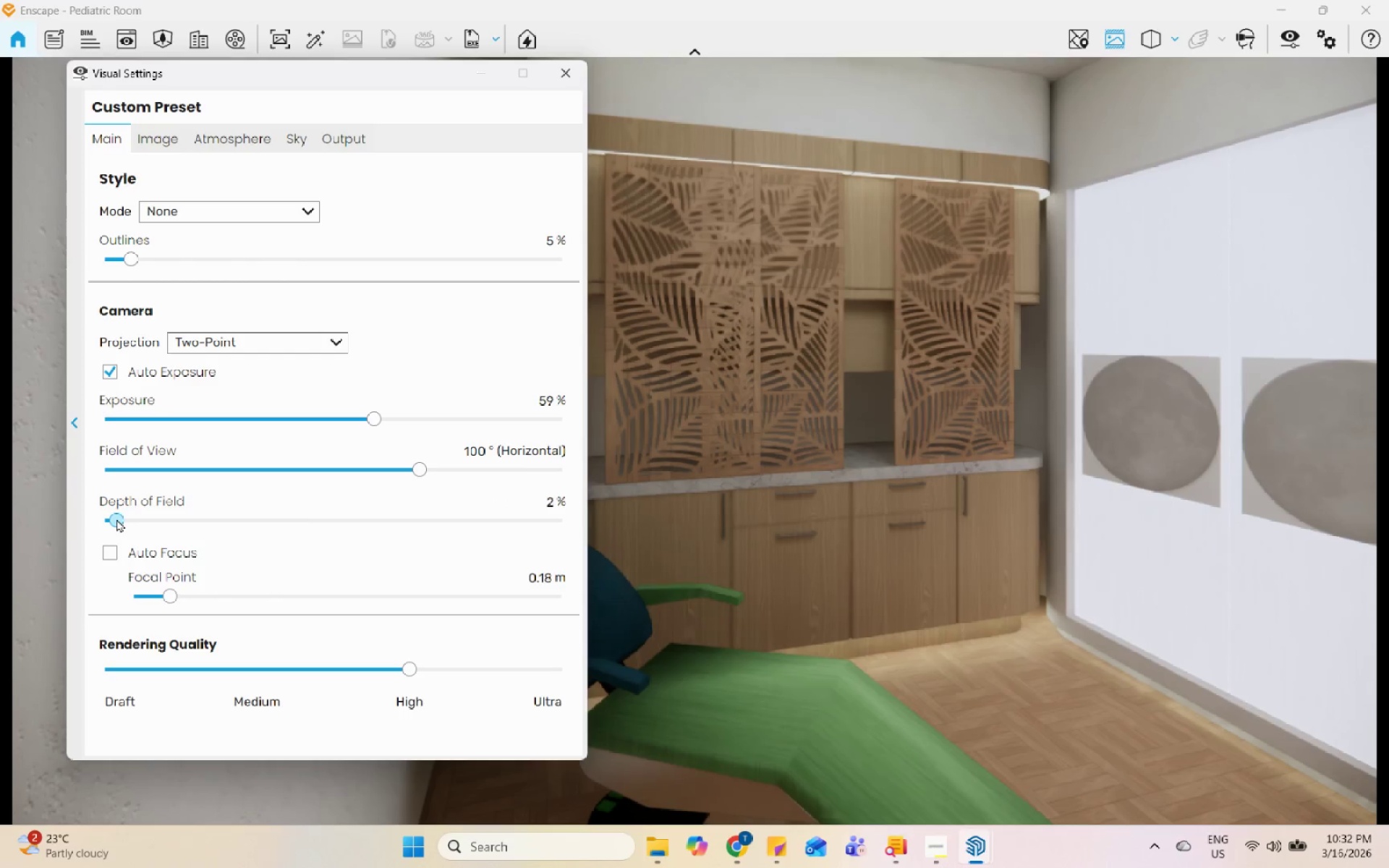 
left_click([252, 559])
 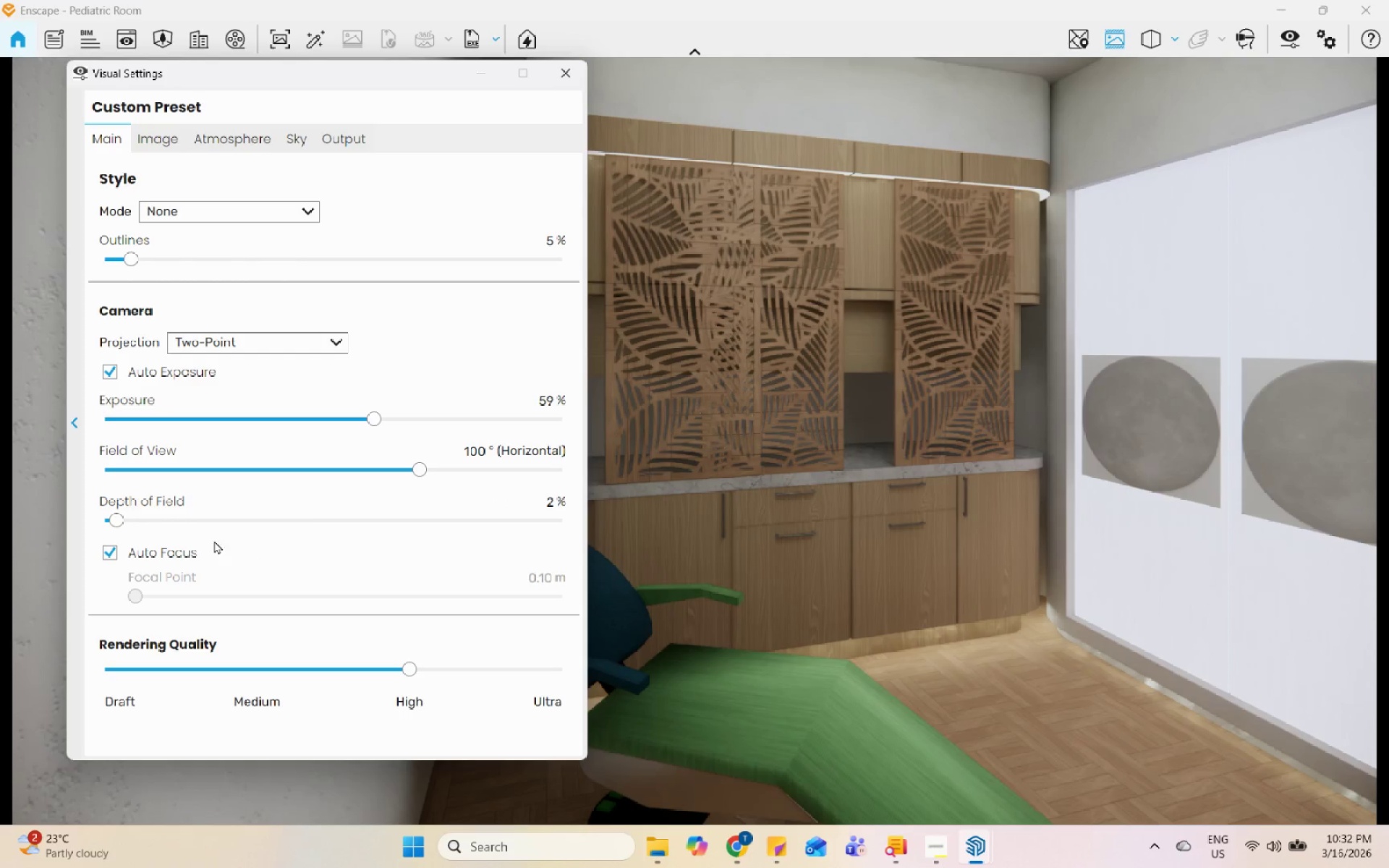 
left_click([209, 542])
 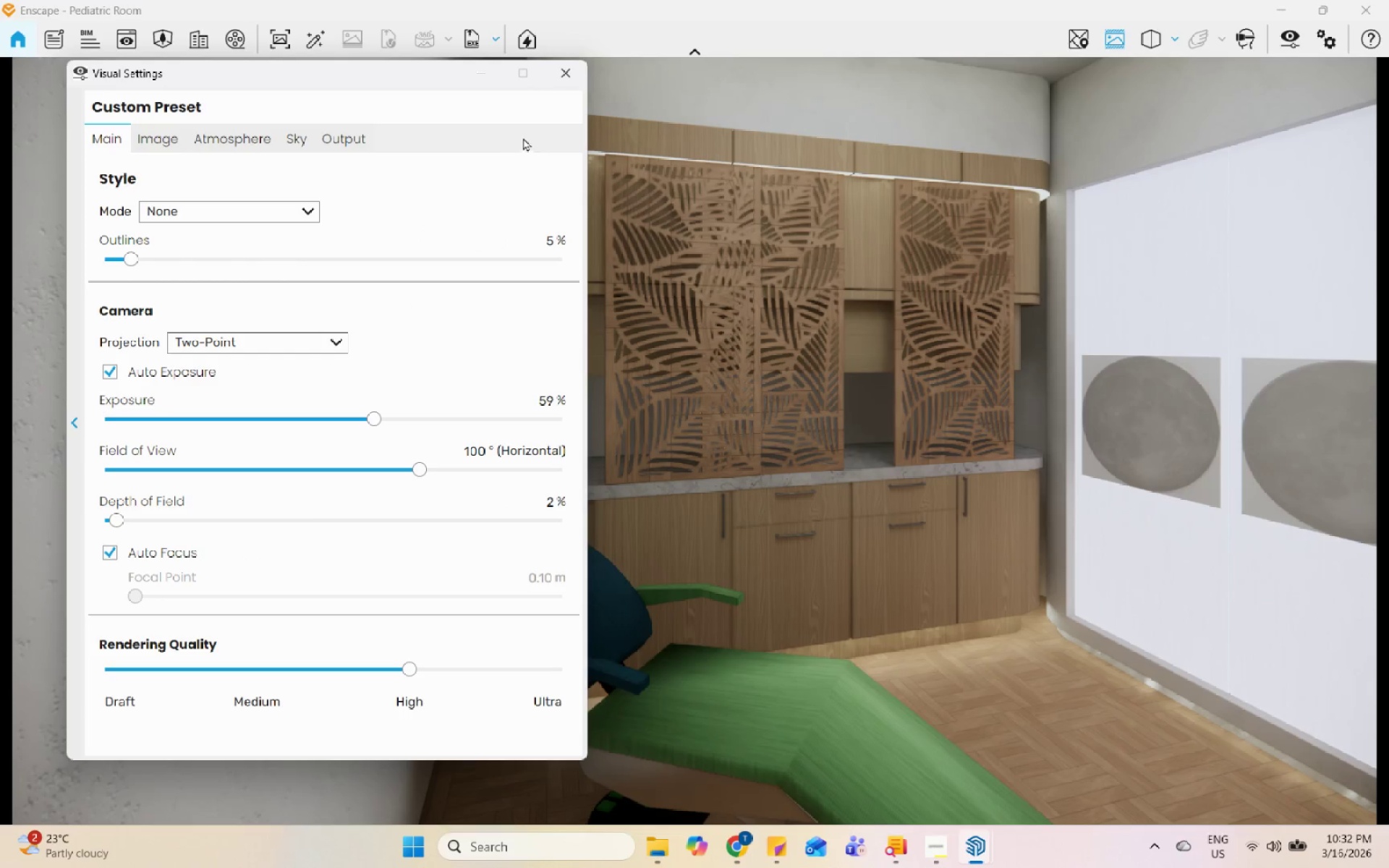 
mouse_move([471, 90])
 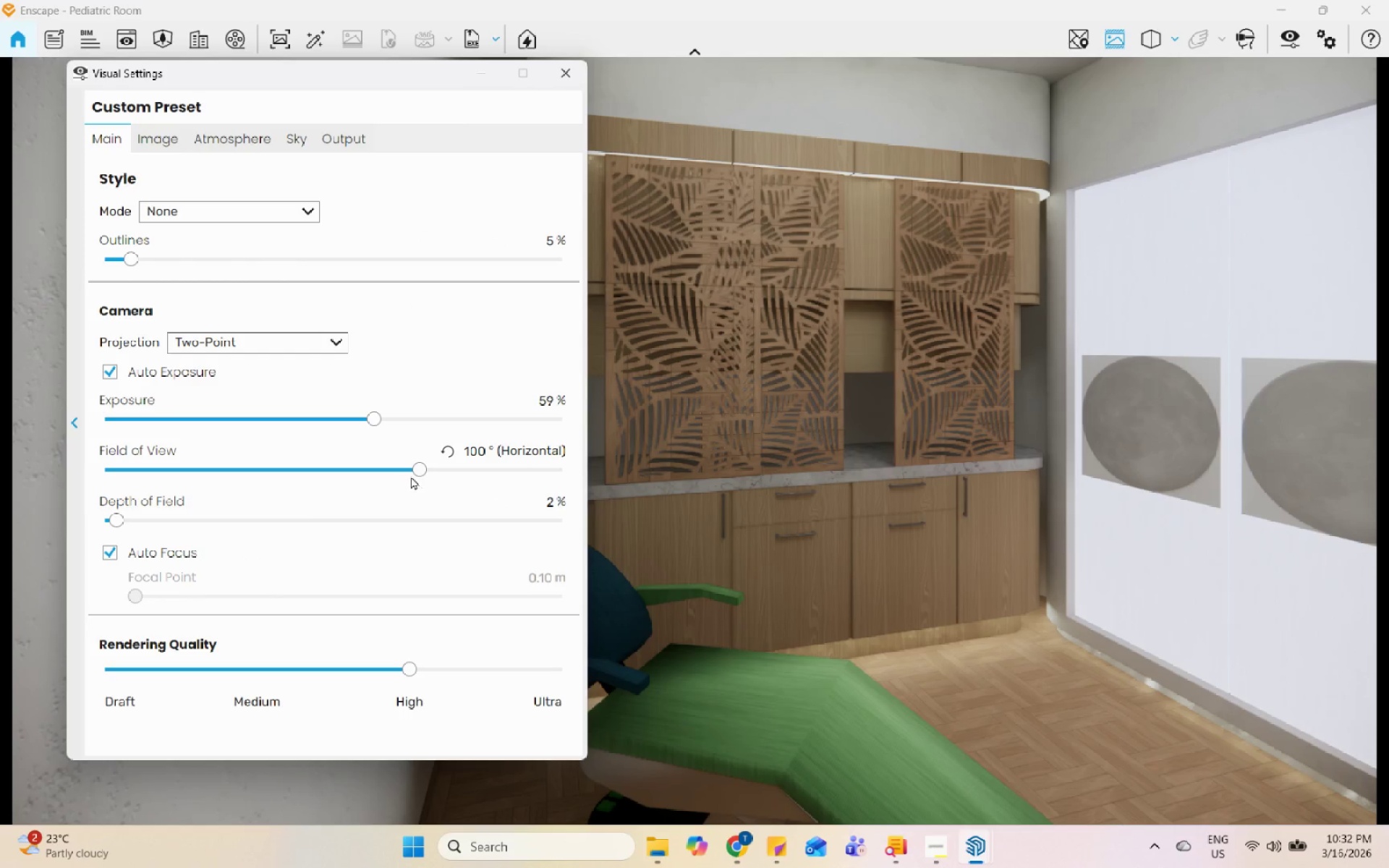 
left_click_drag(start_coordinate=[412, 474], to_coordinate=[377, 474])
 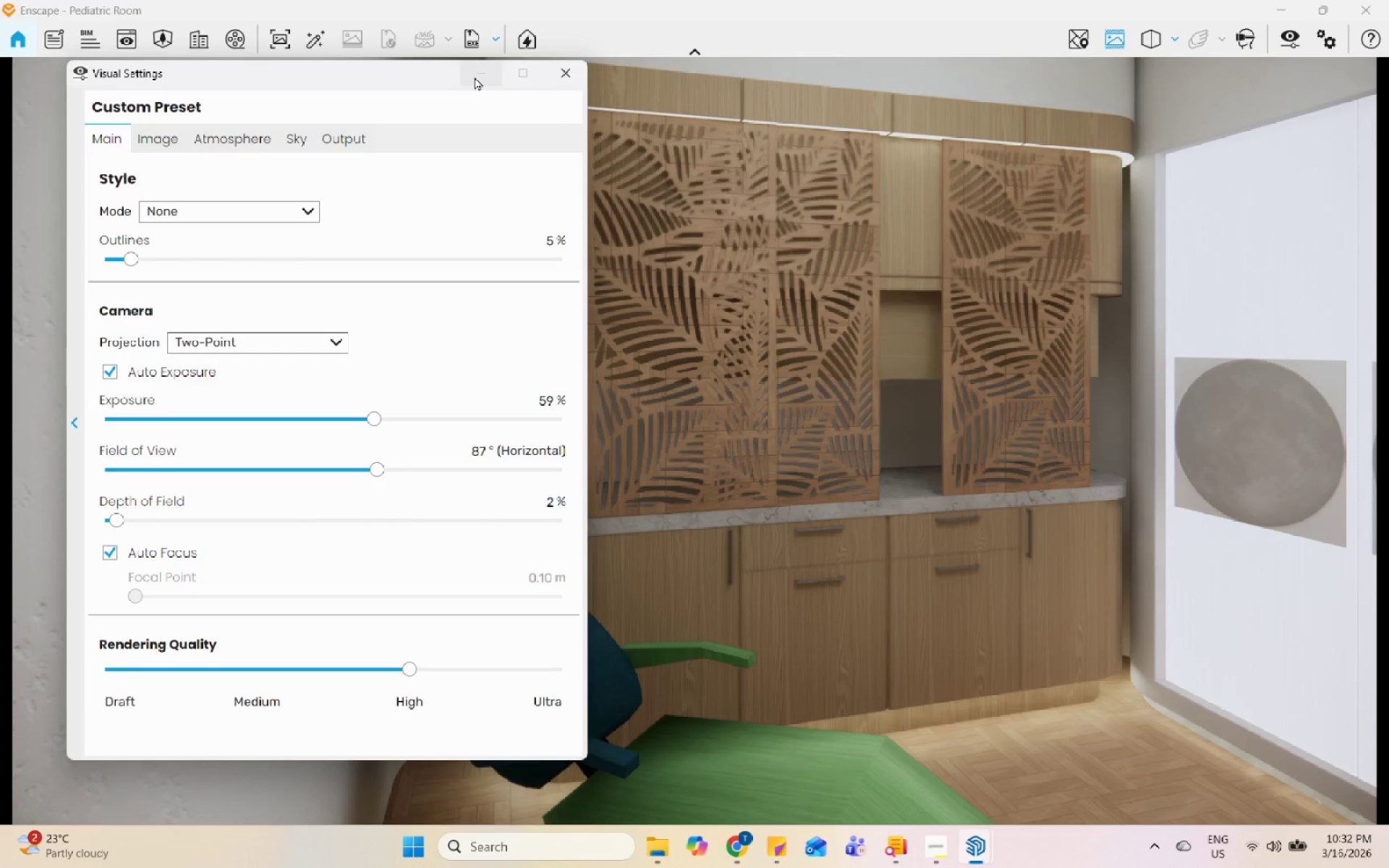 
left_click([475, 77])
 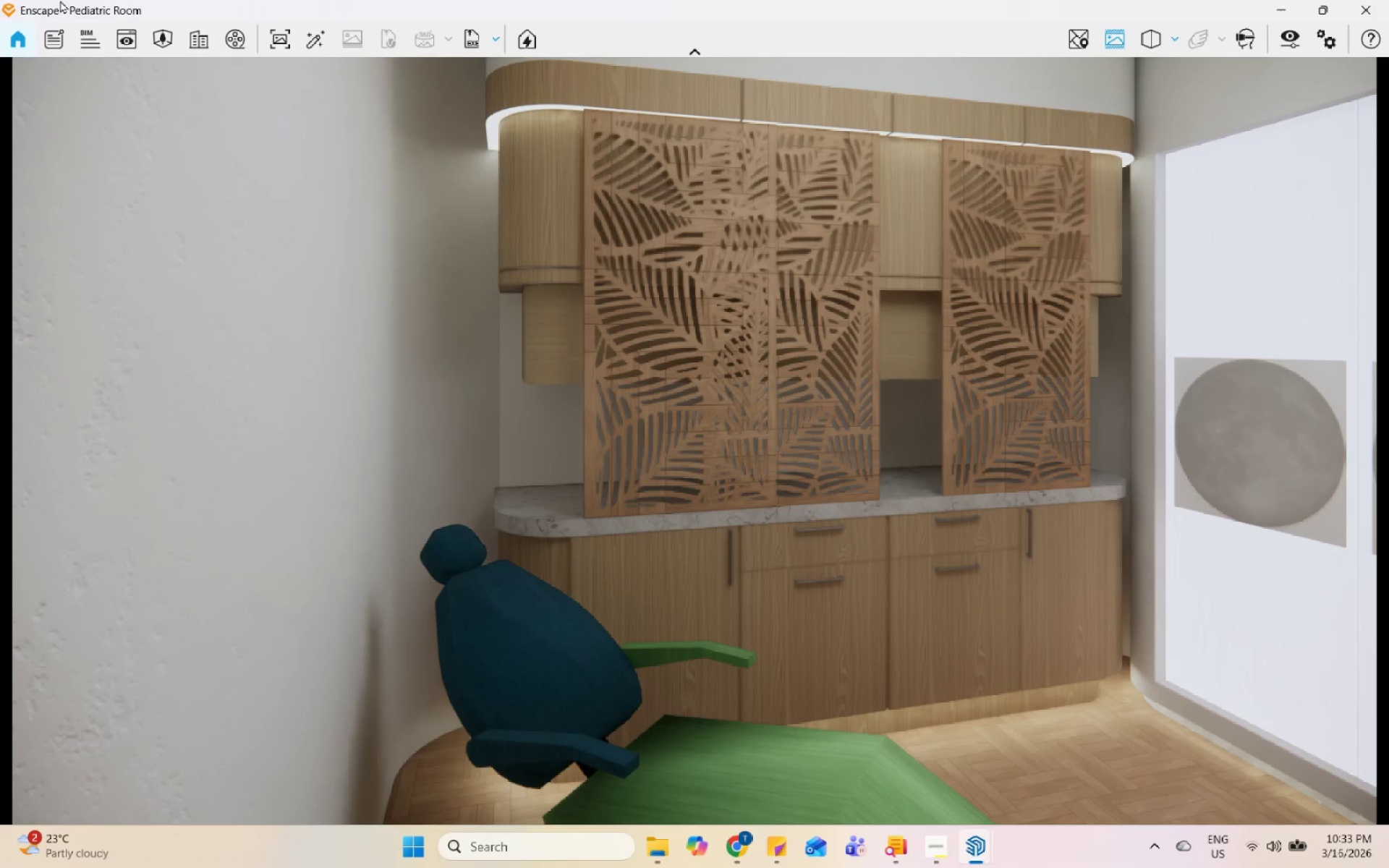 
wait(5.14)
 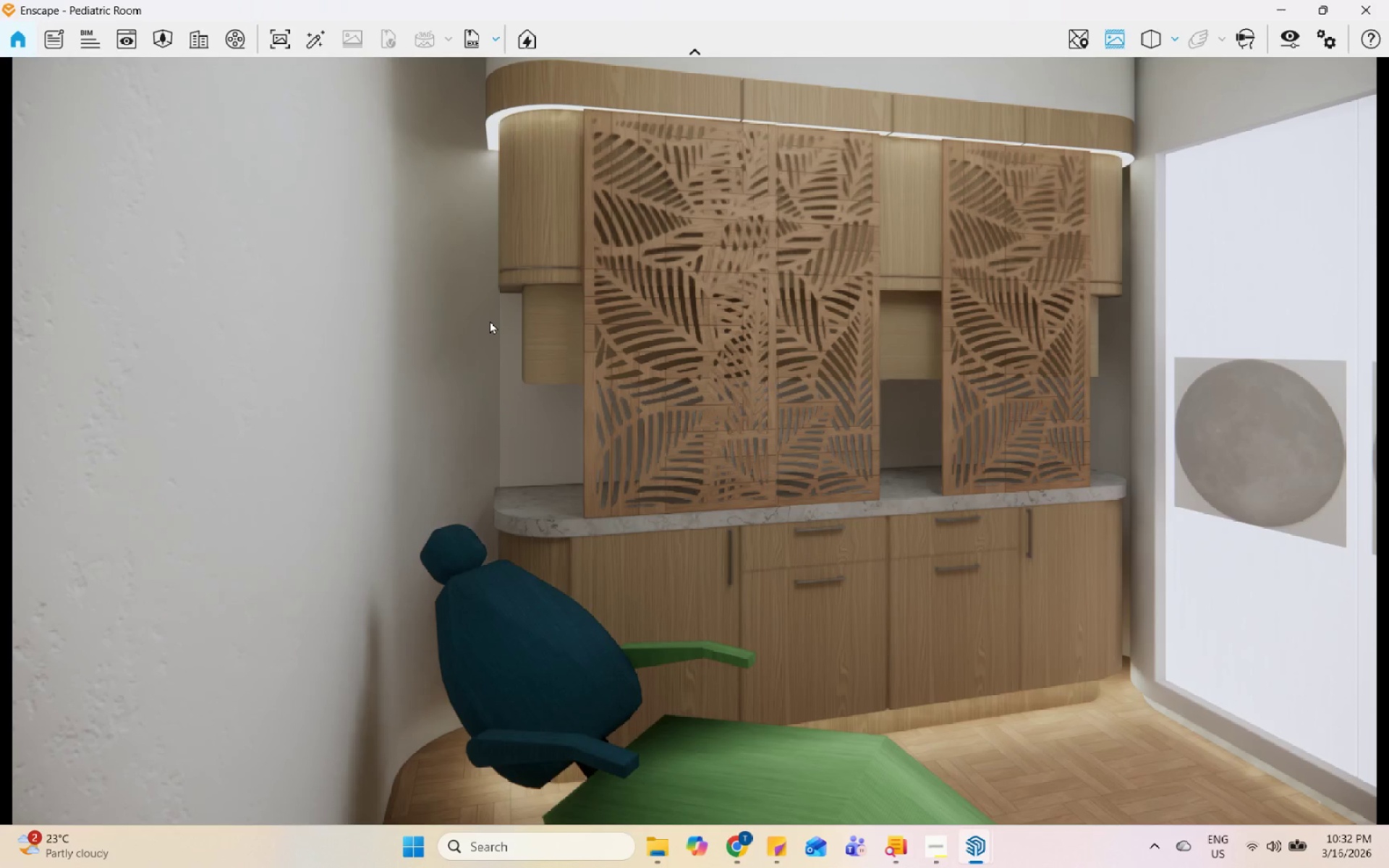 
mouse_move([175, 35])
 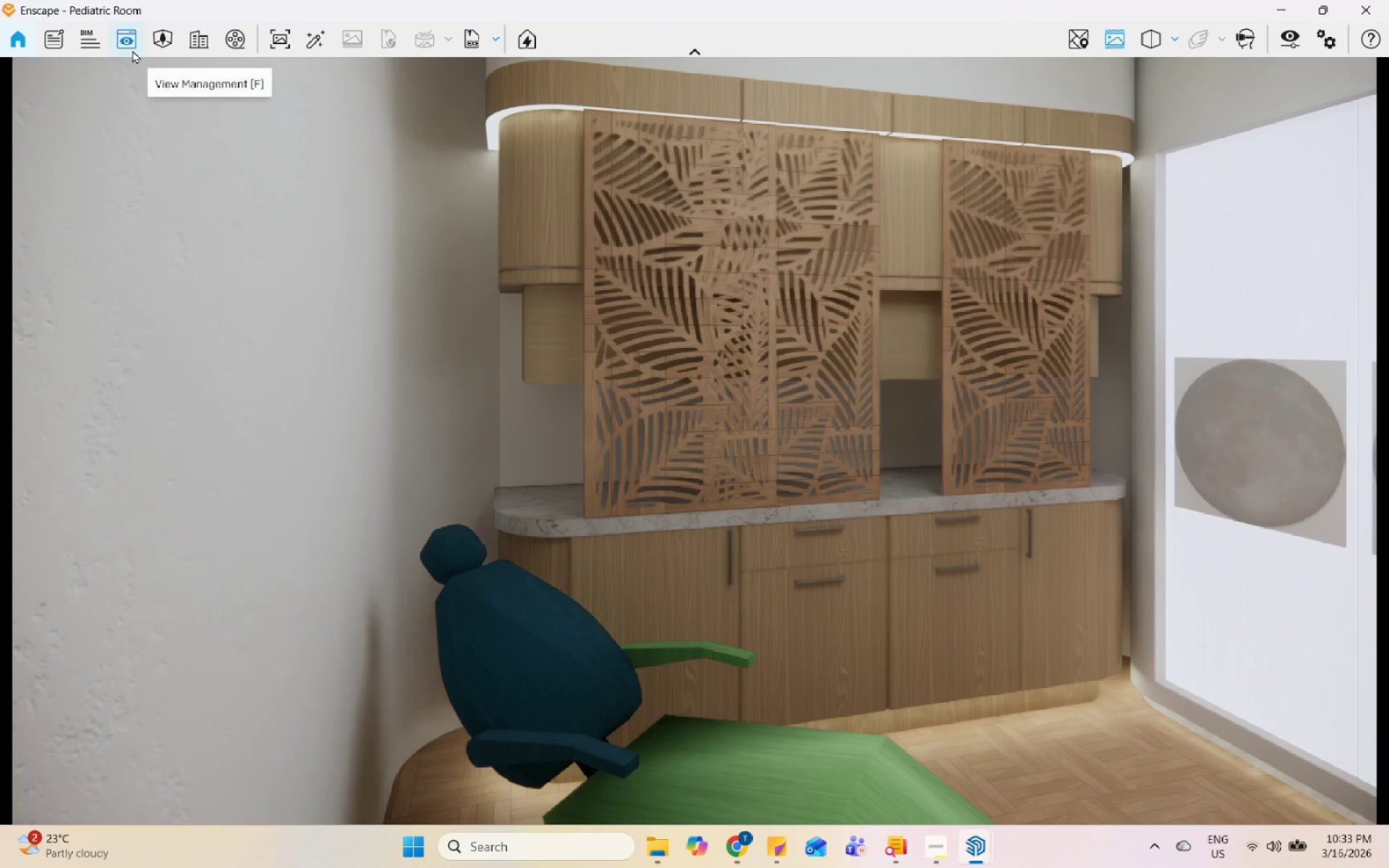 
left_click([229, 39])
 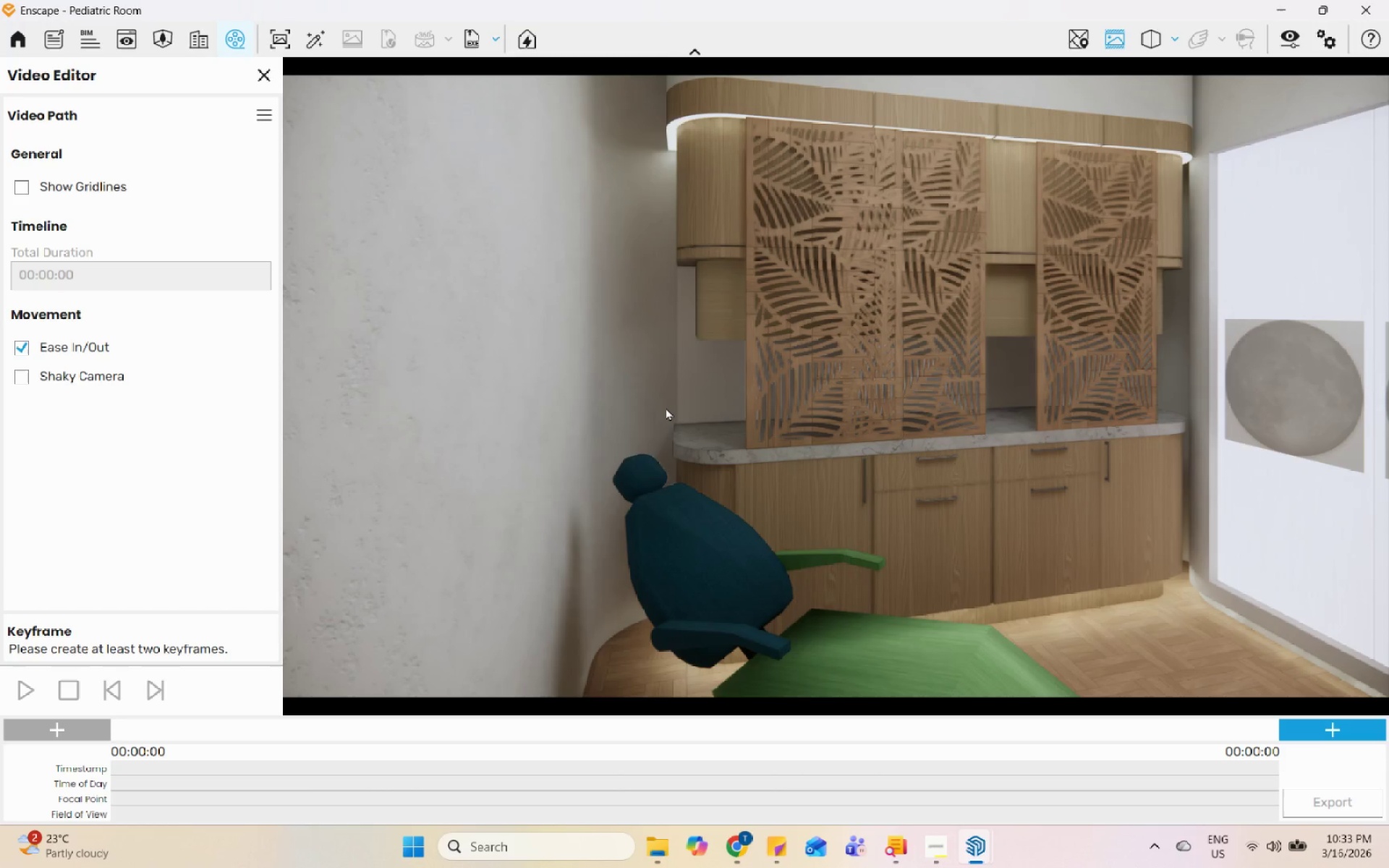 
scroll: coordinate [625, 455], scroll_direction: none, amount: 0.0
 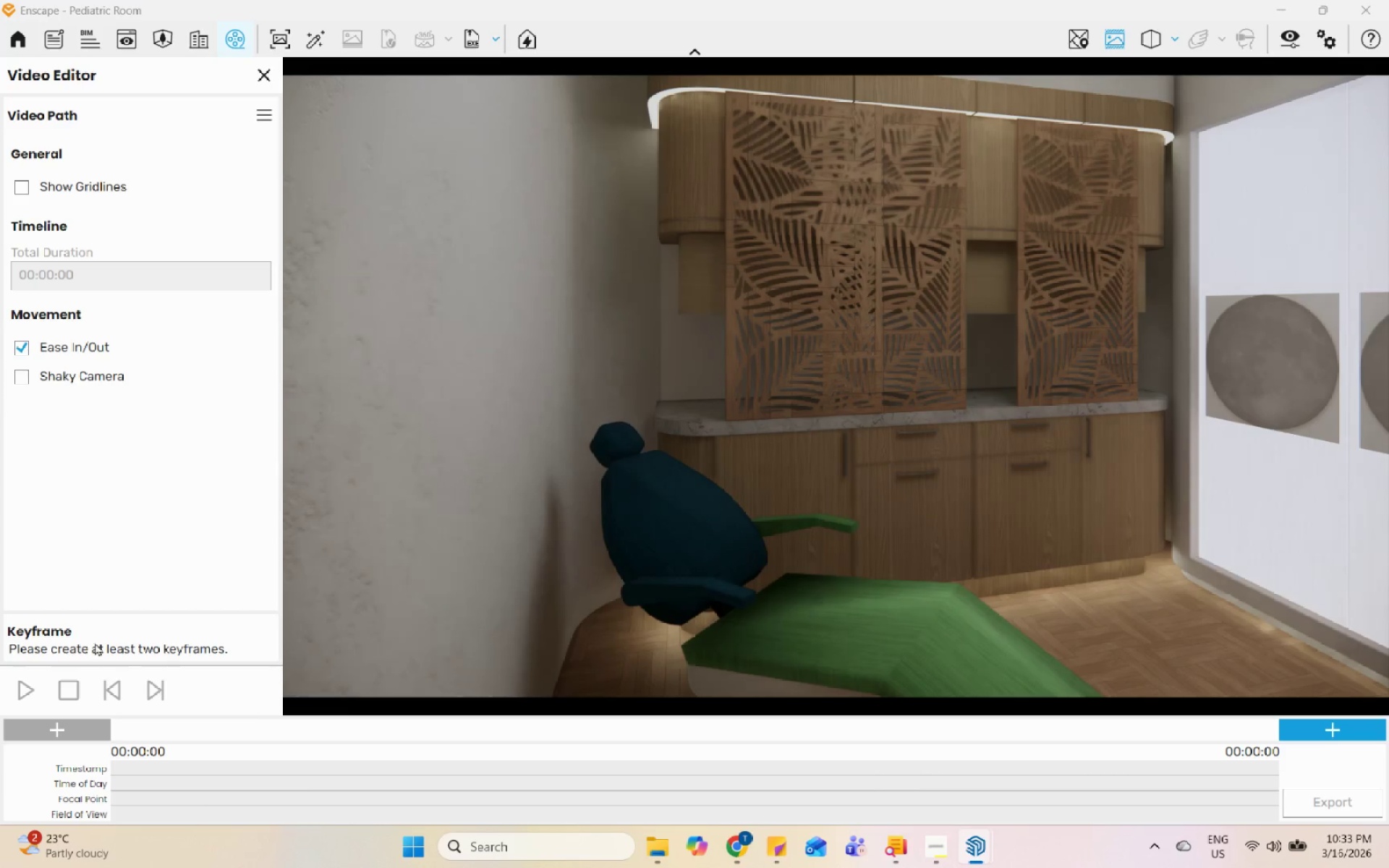 
left_click([78, 736])
 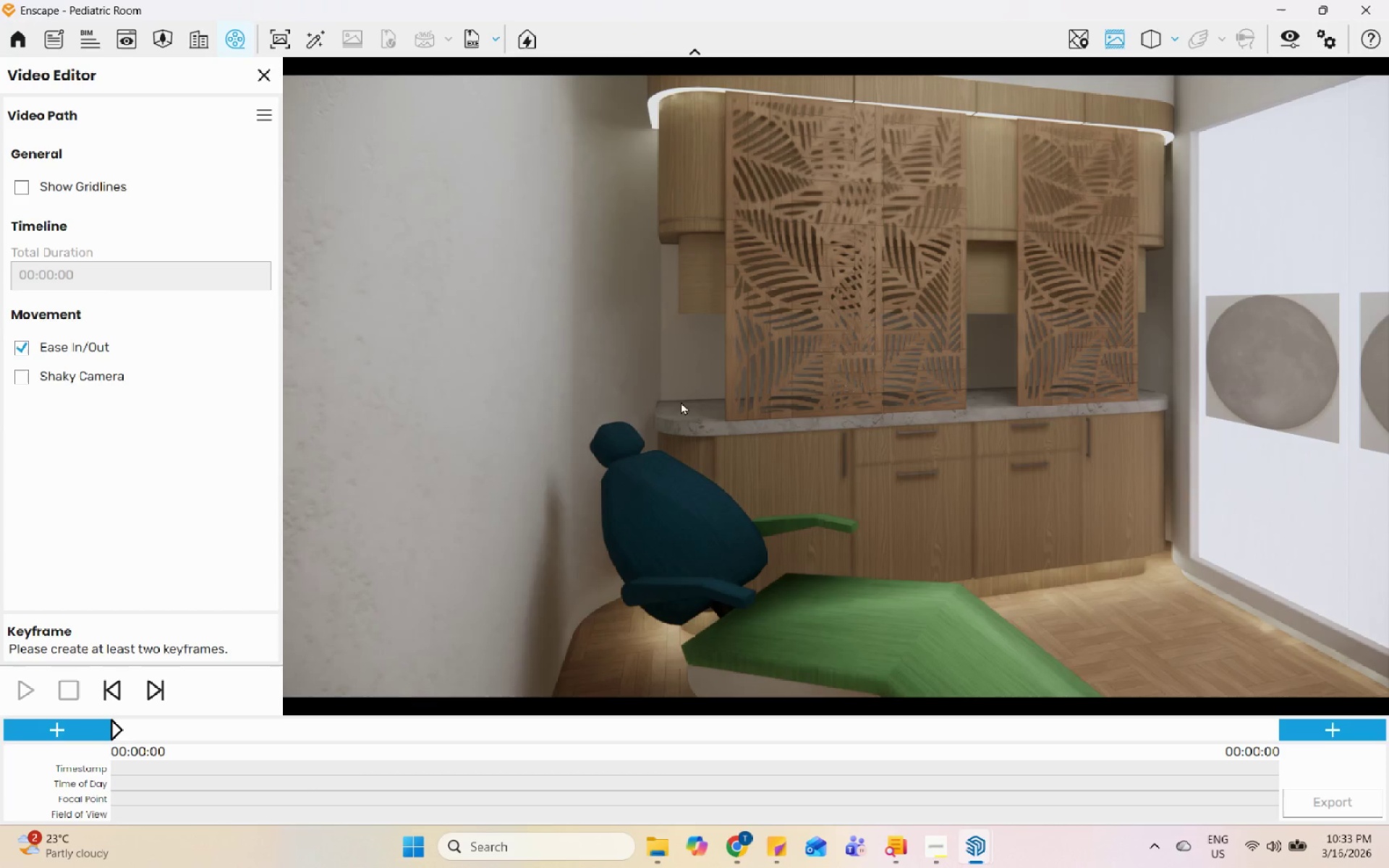 
scroll: coordinate [757, 300], scroll_direction: up, amount: 2.0
 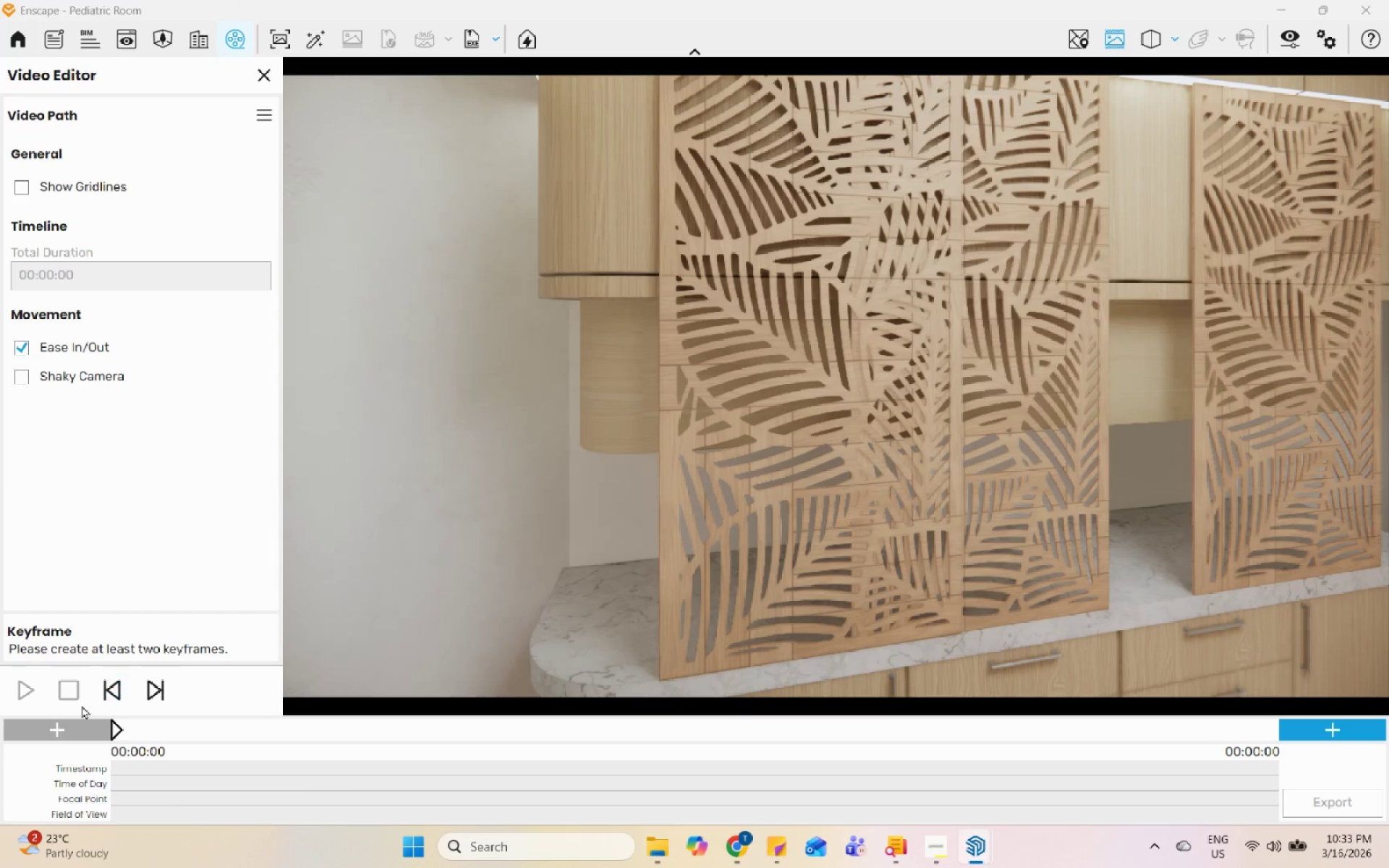 
left_click([1291, 725])
 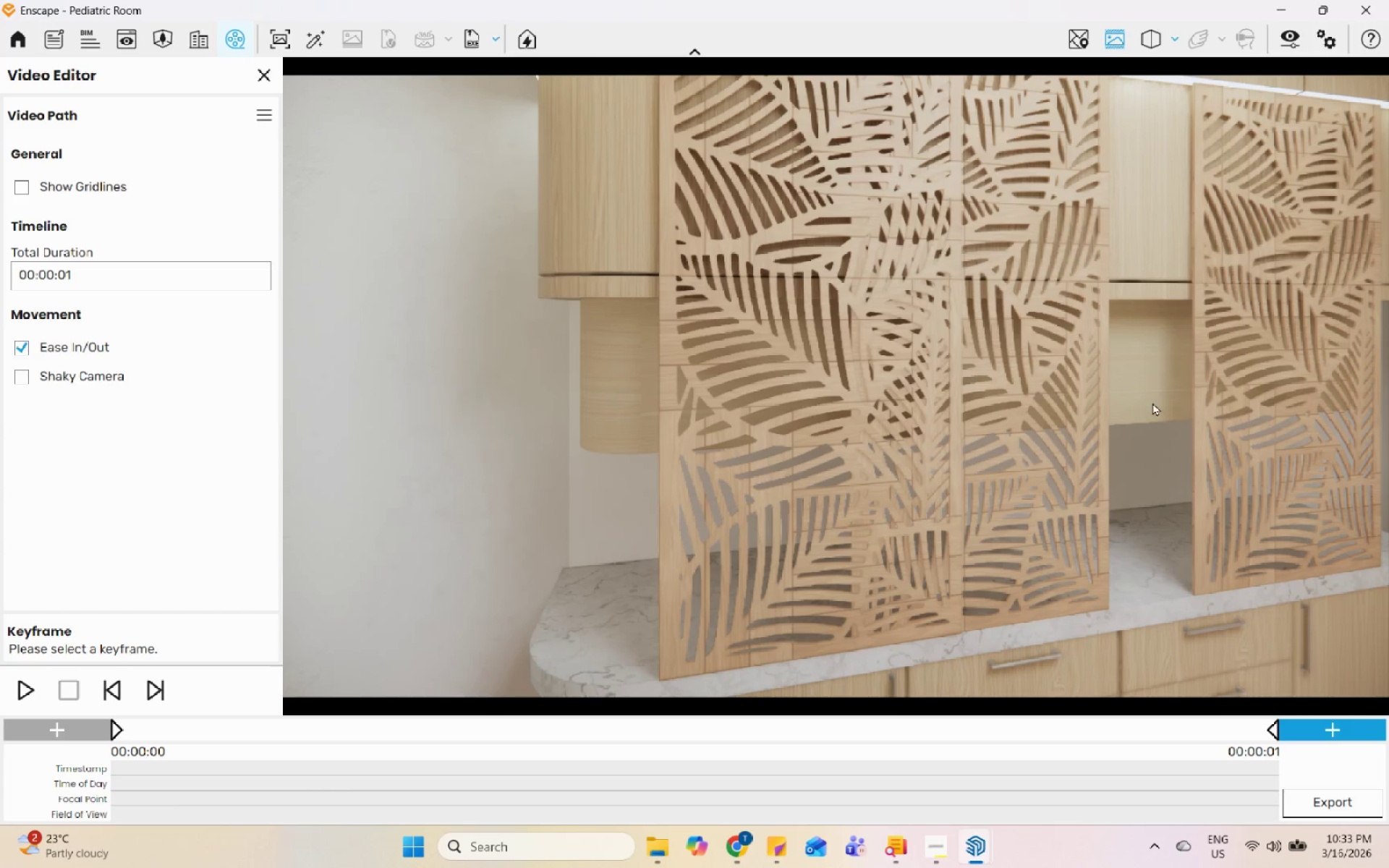 
scroll: coordinate [1152, 402], scroll_direction: up, amount: 1.0
 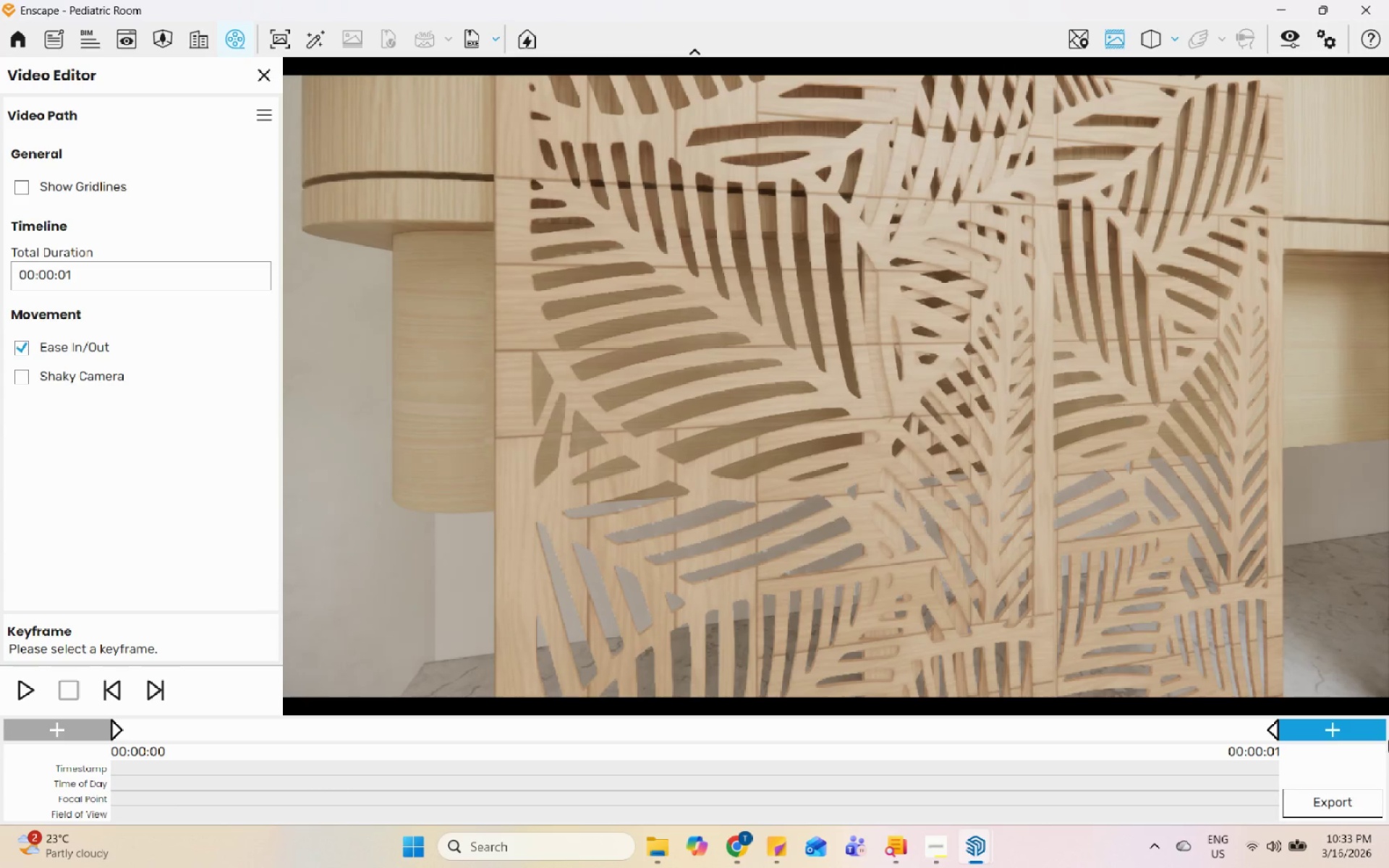 
left_click([1355, 738])
 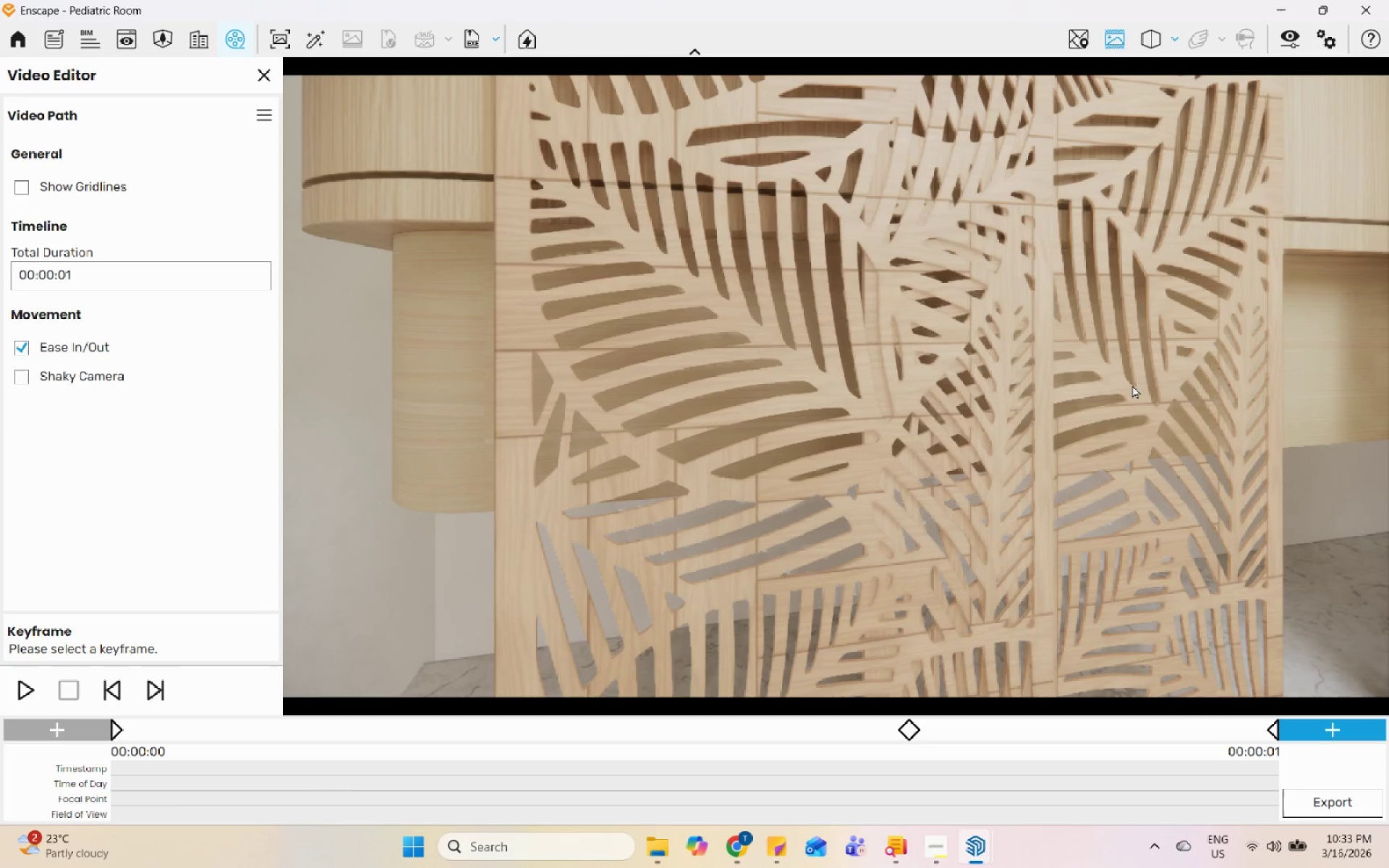 
left_click_drag(start_coordinate=[1137, 394], to_coordinate=[1167, 388])
 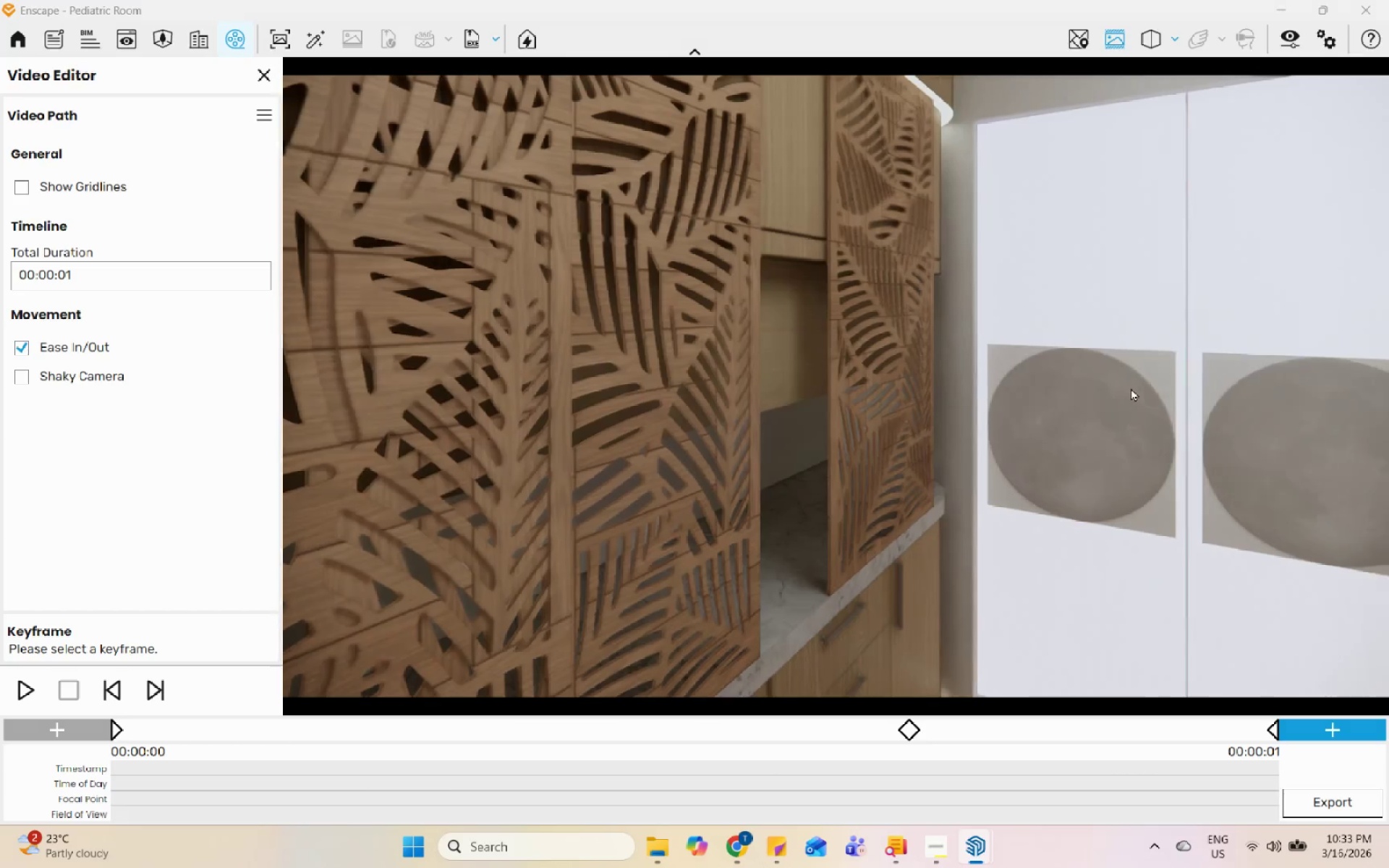 
scroll: coordinate [1127, 386], scroll_direction: up, amount: 1.0
 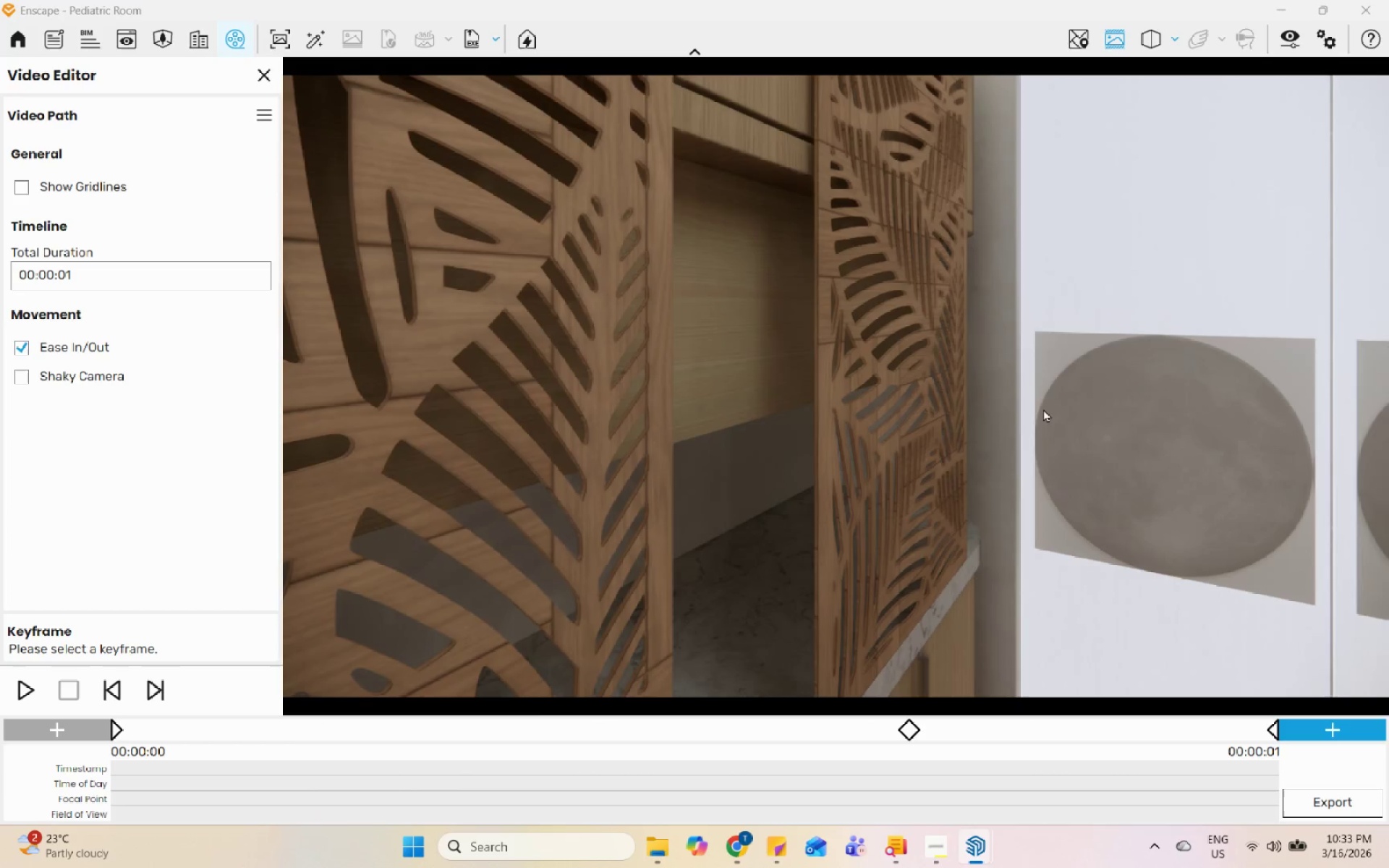 
left_click_drag(start_coordinate=[928, 433], to_coordinate=[912, 391])
 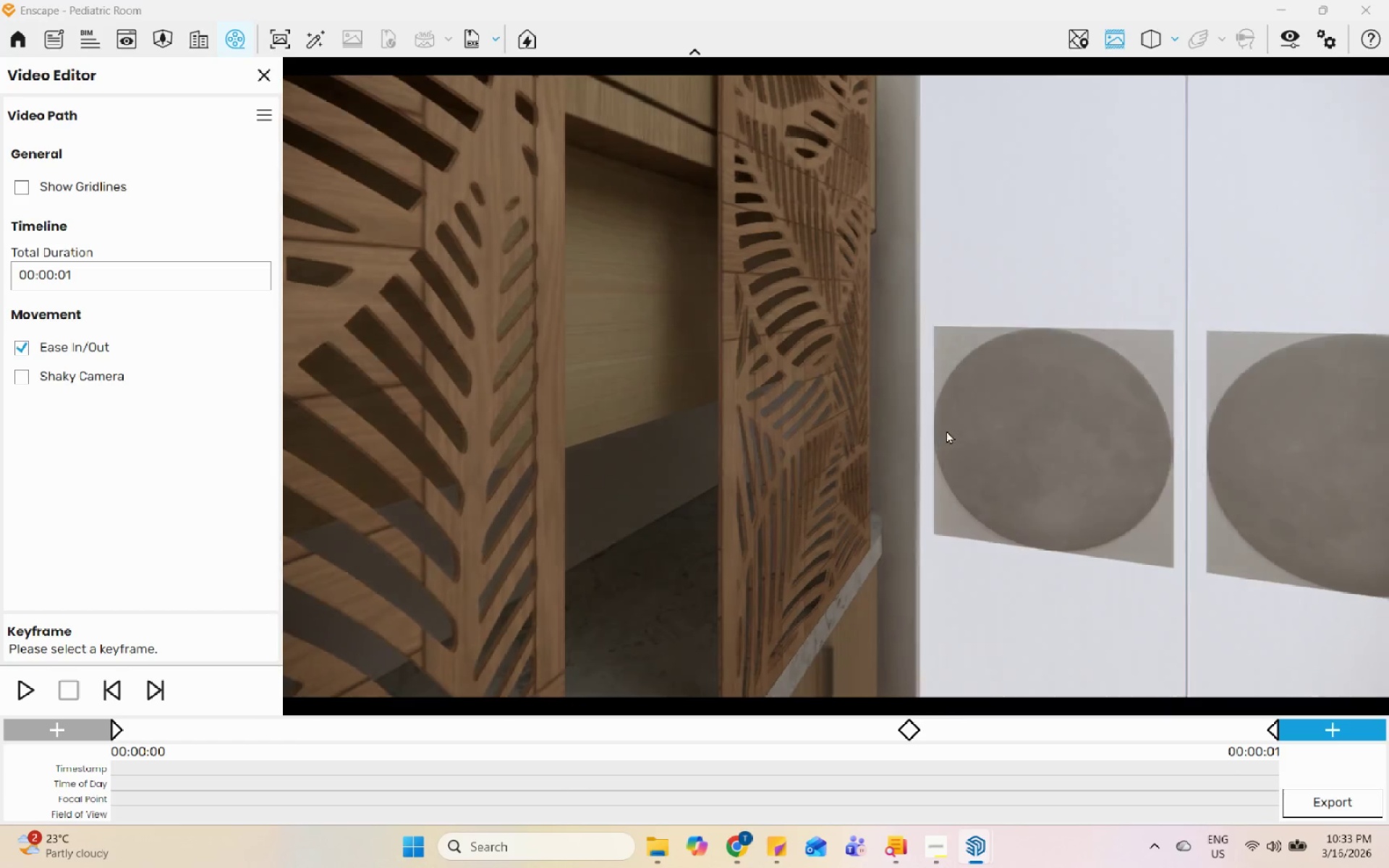 
scroll: coordinate [946, 430], scroll_direction: down, amount: 1.0
 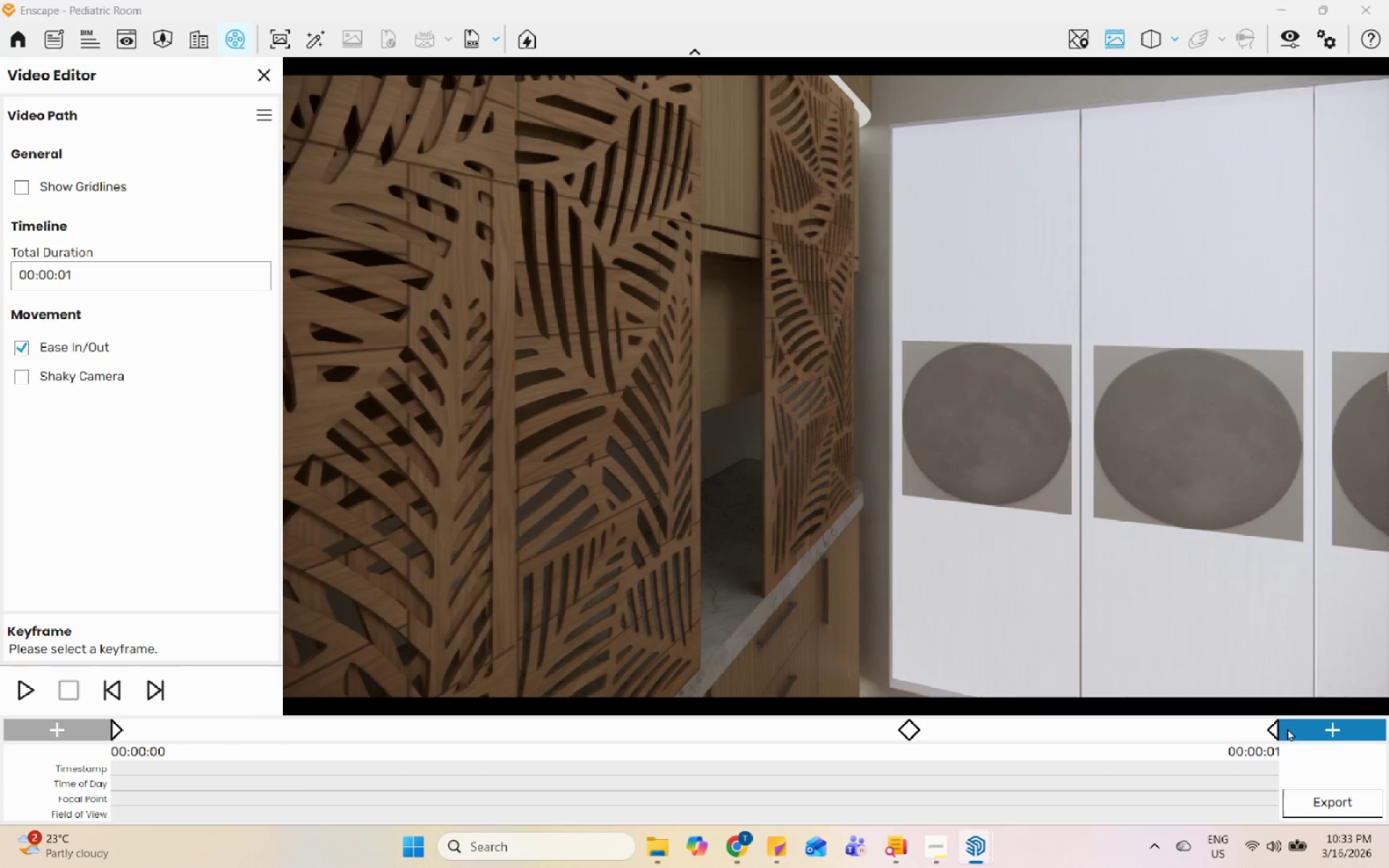 
left_click_drag(start_coordinate=[1156, 624], to_coordinate=[959, 378])
 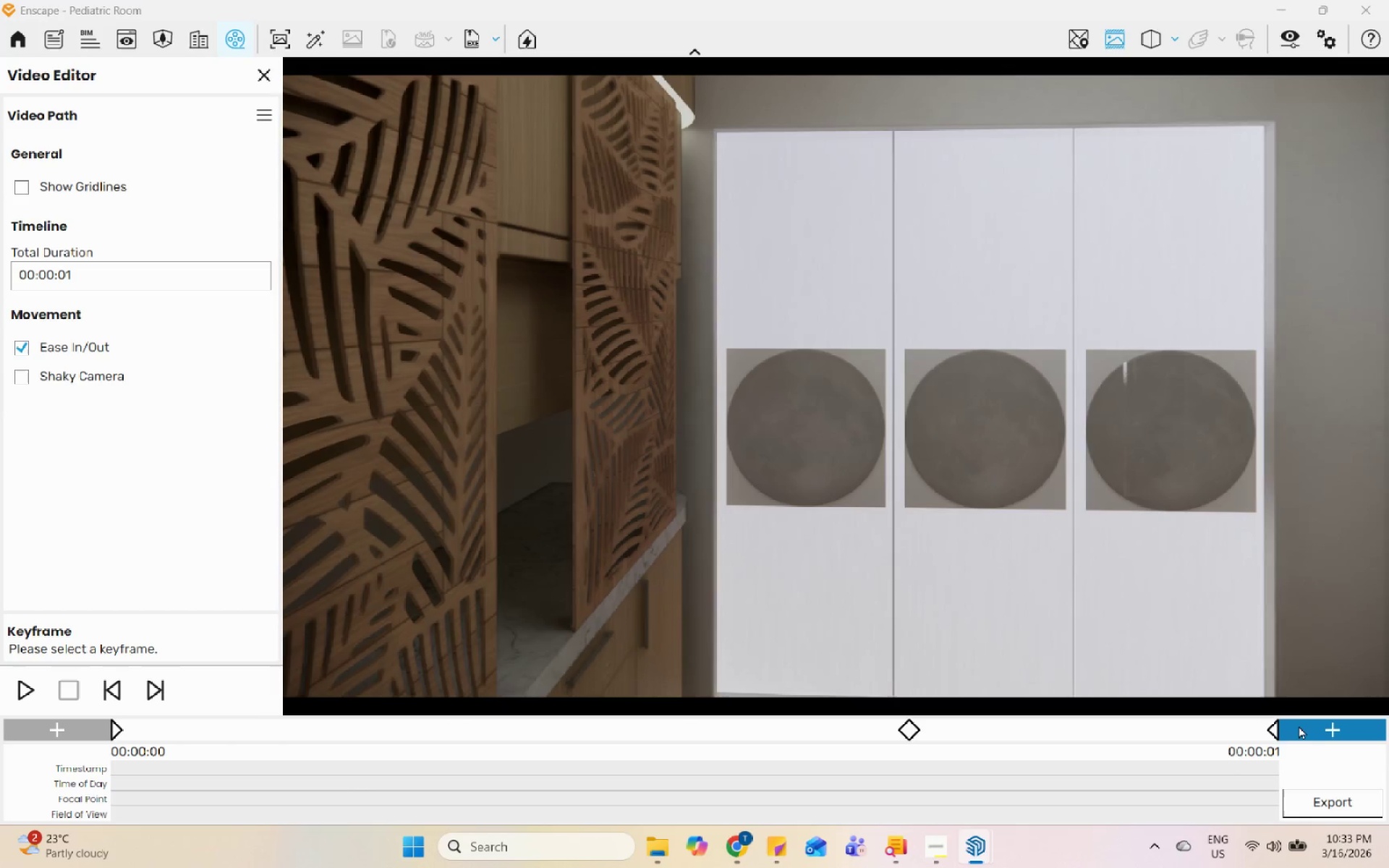 
left_click([1304, 726])
 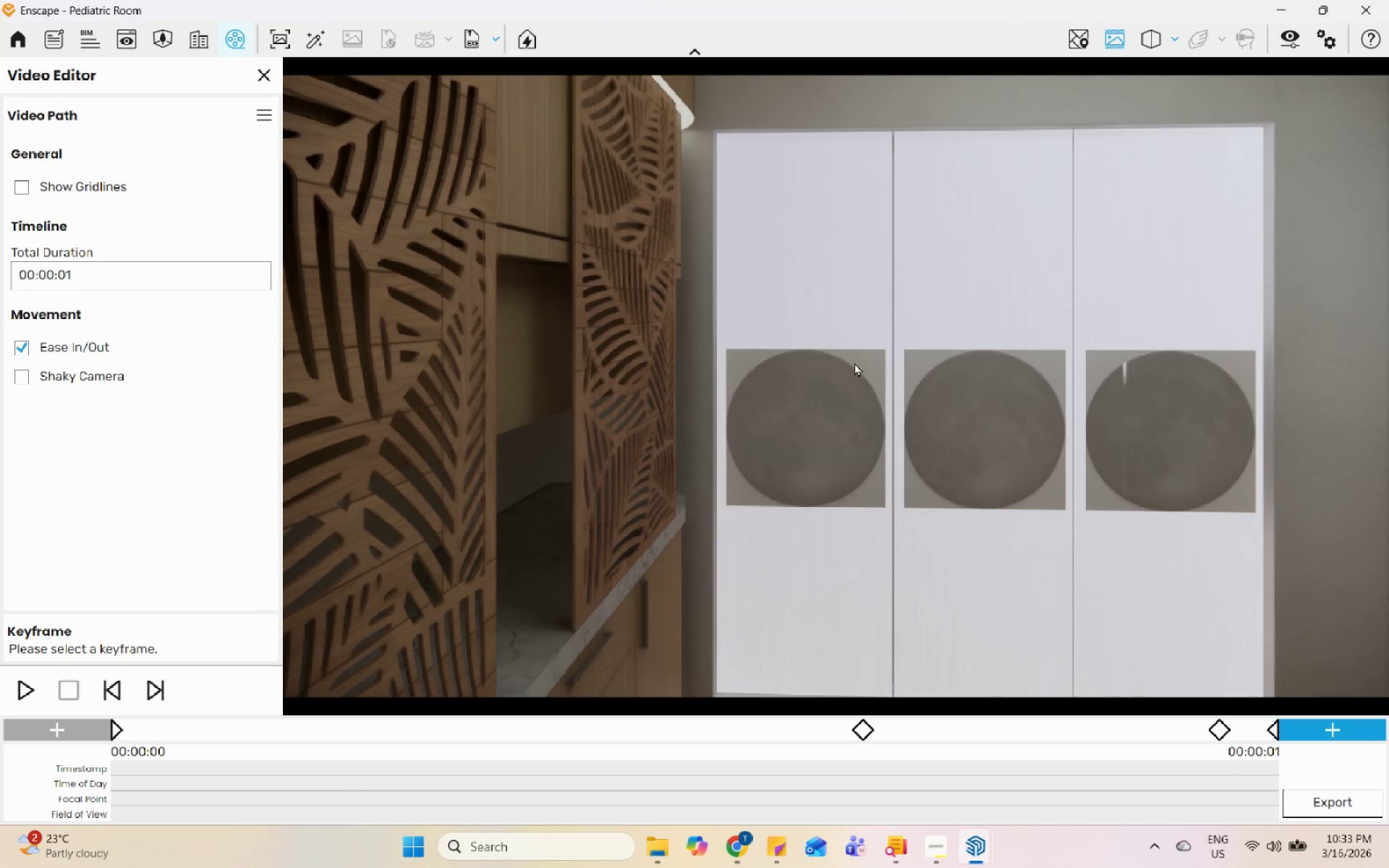 
scroll: coordinate [854, 362], scroll_direction: up, amount: 1.0
 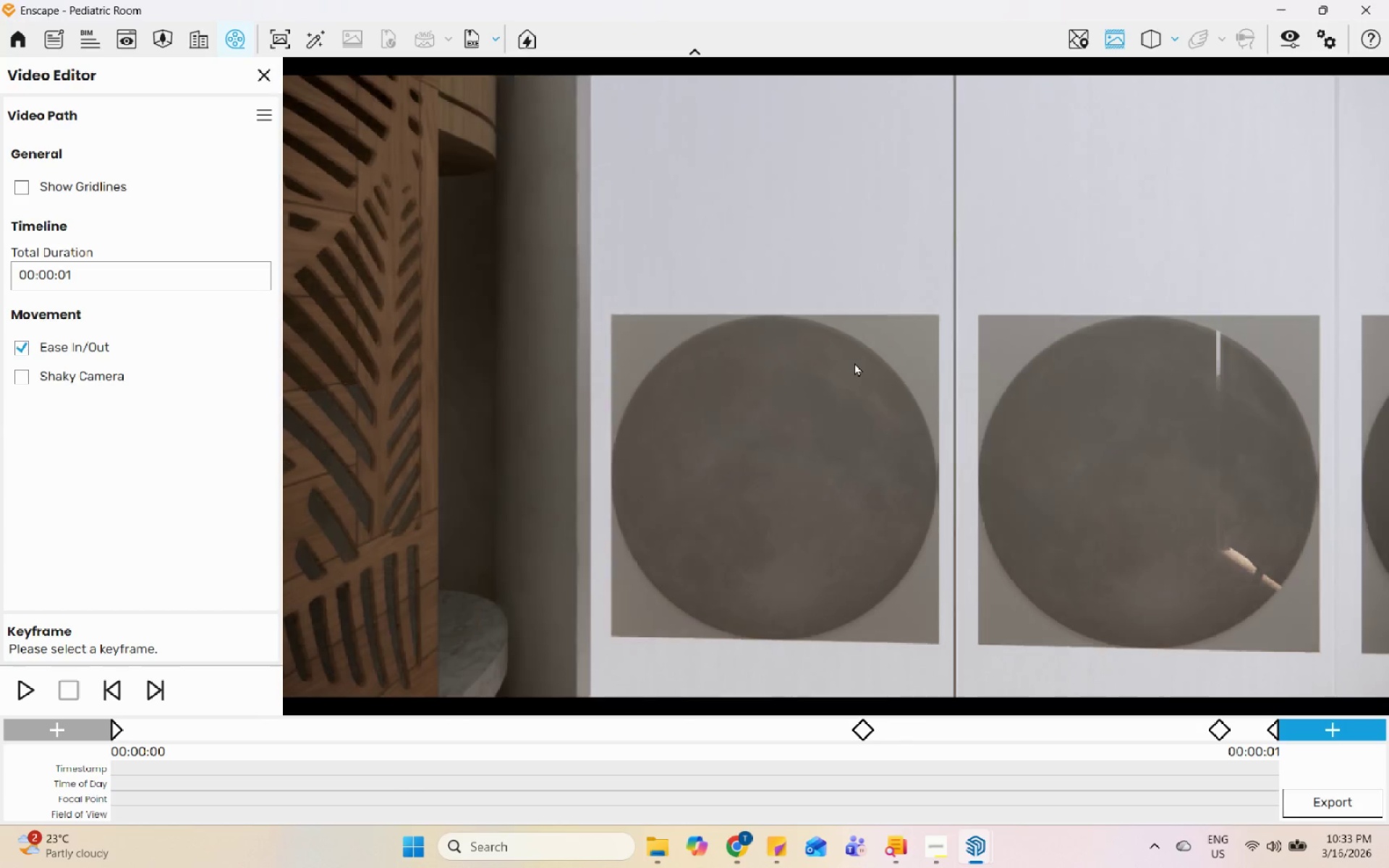 
left_click_drag(start_coordinate=[851, 364], to_coordinate=[945, 405])
 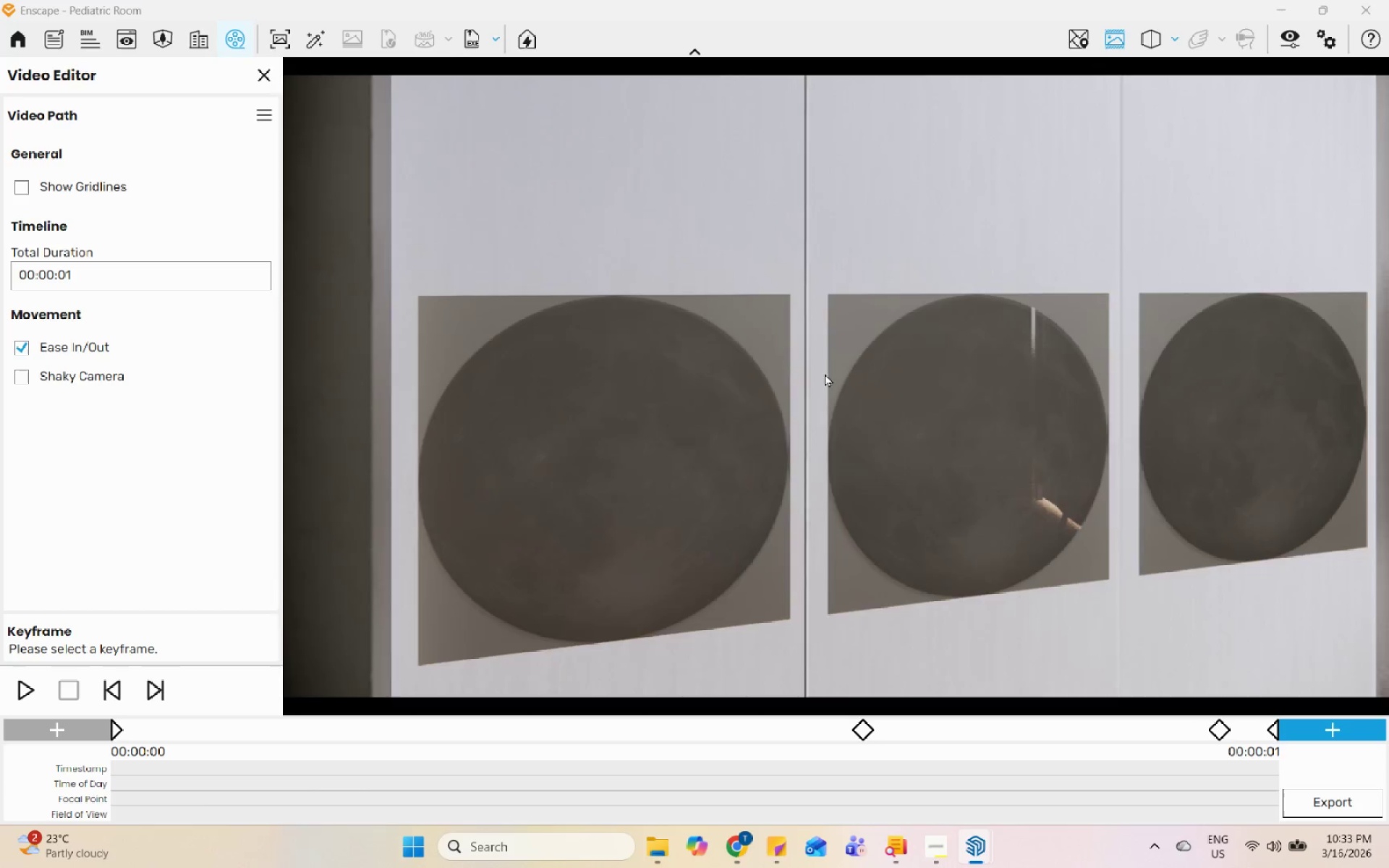 
scroll: coordinate [825, 373], scroll_direction: up, amount: 1.0
 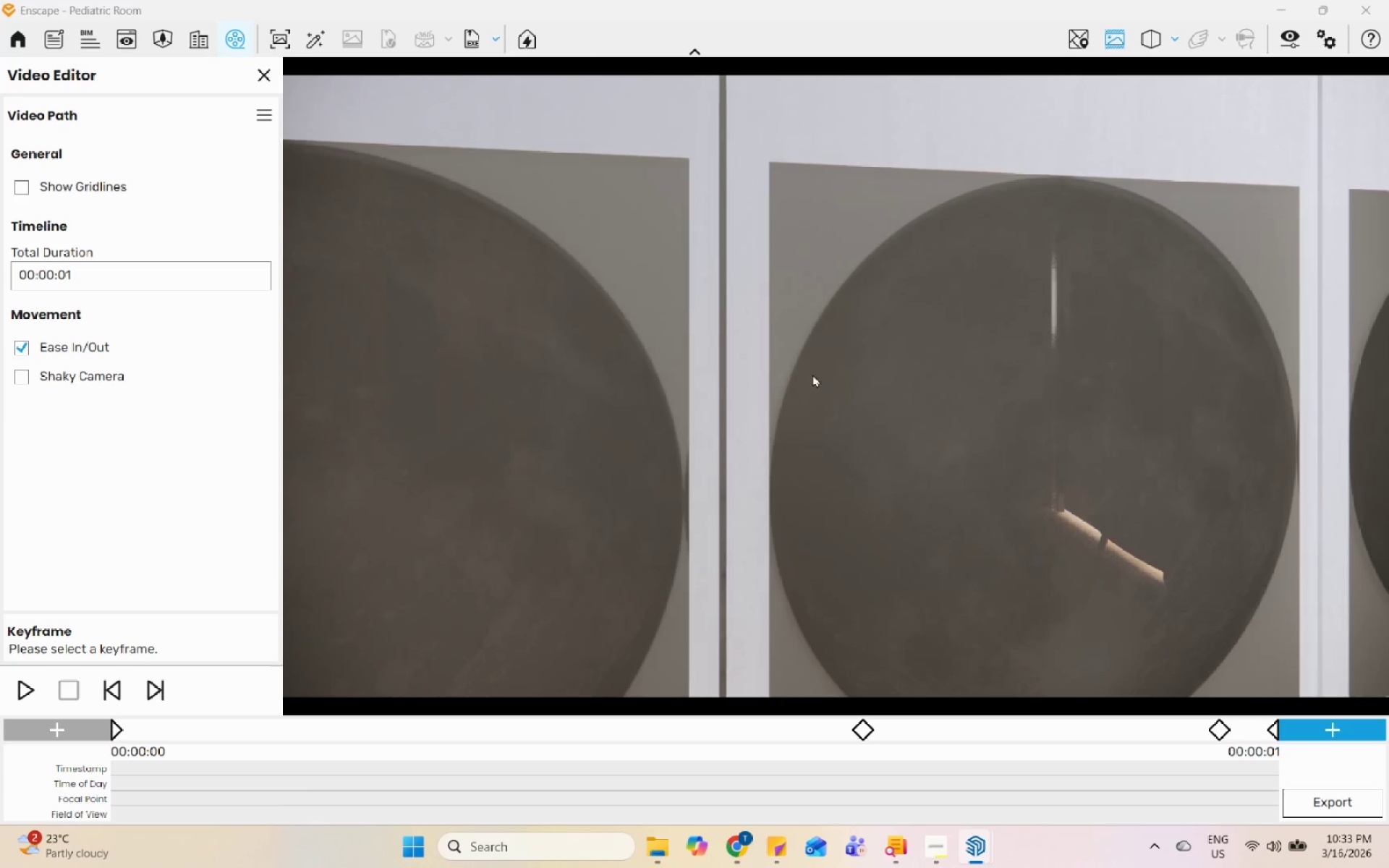 
scroll: coordinate [793, 373], scroll_direction: down, amount: 1.0
 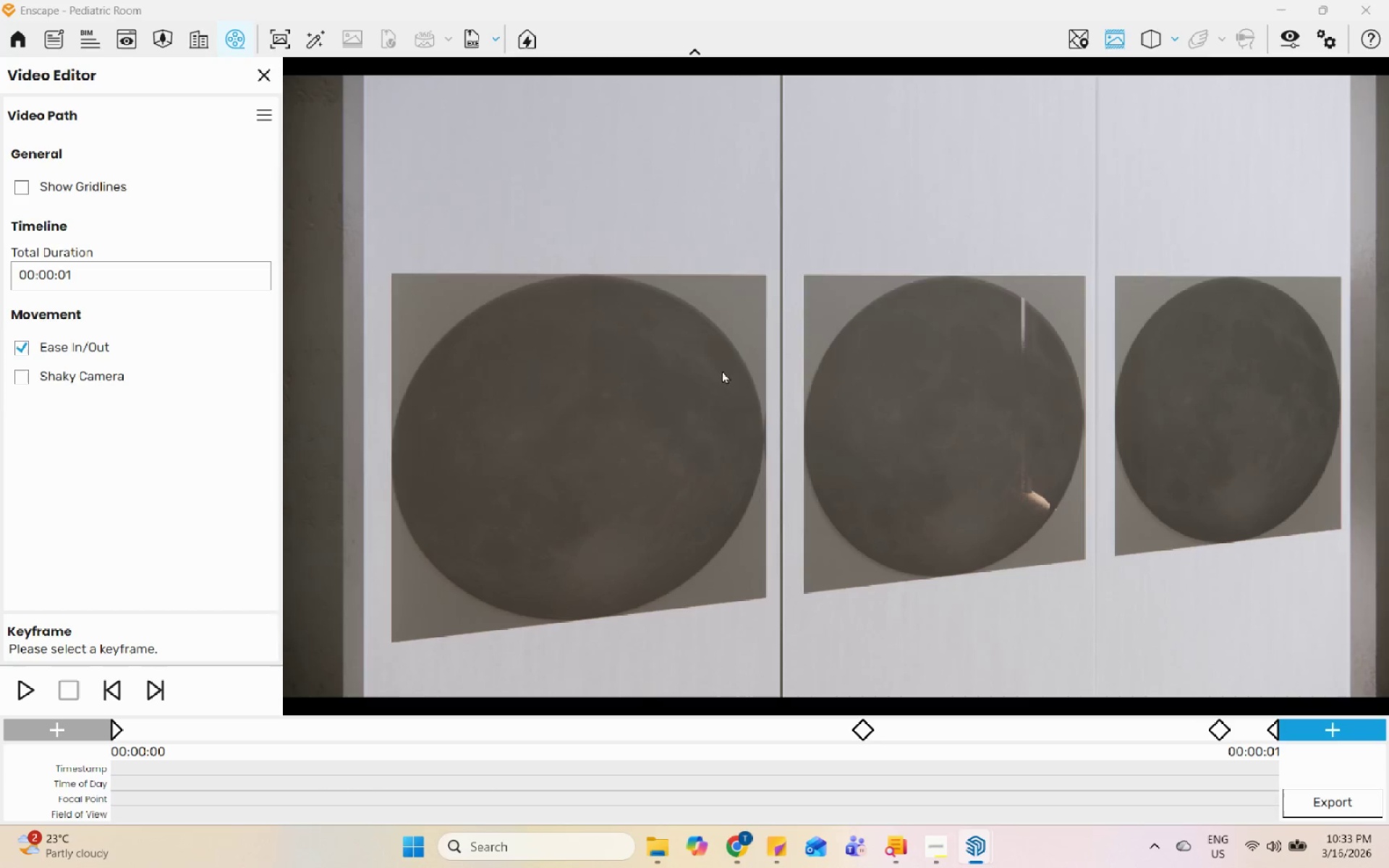 
scroll: coordinate [734, 375], scroll_direction: up, amount: 1.0
 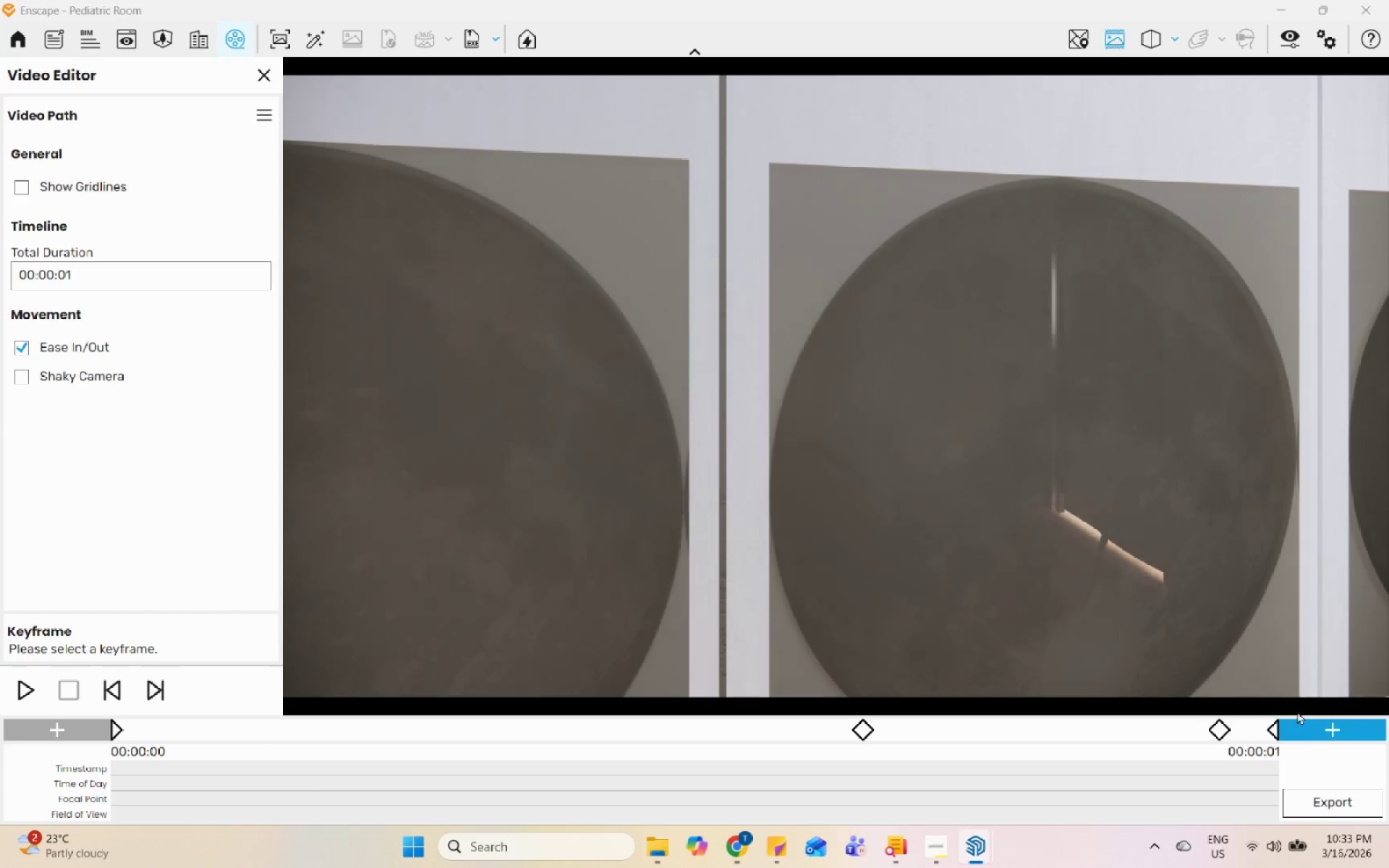 
left_click([1317, 723])
 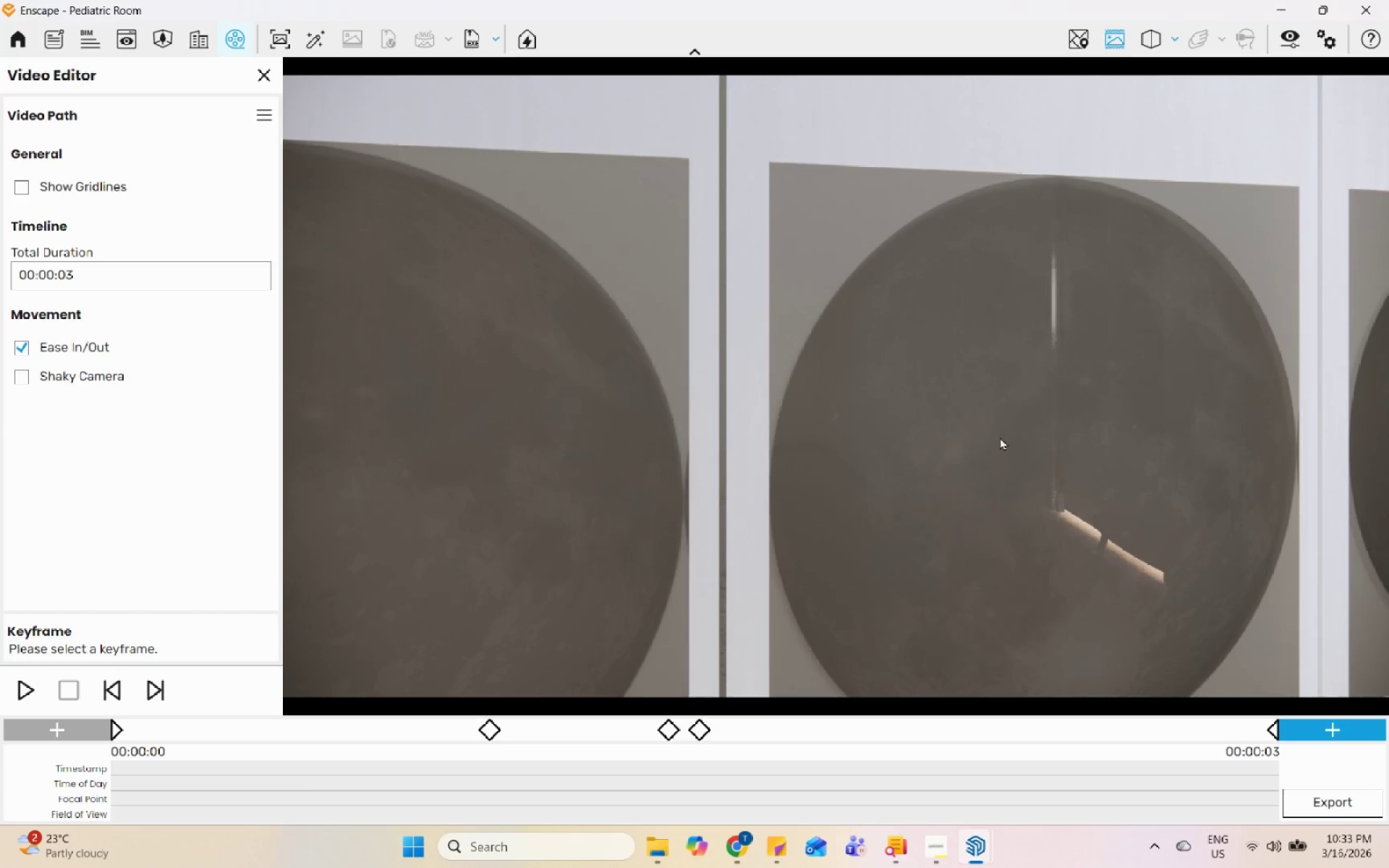 
left_click_drag(start_coordinate=[989, 430], to_coordinate=[1388, 407])
 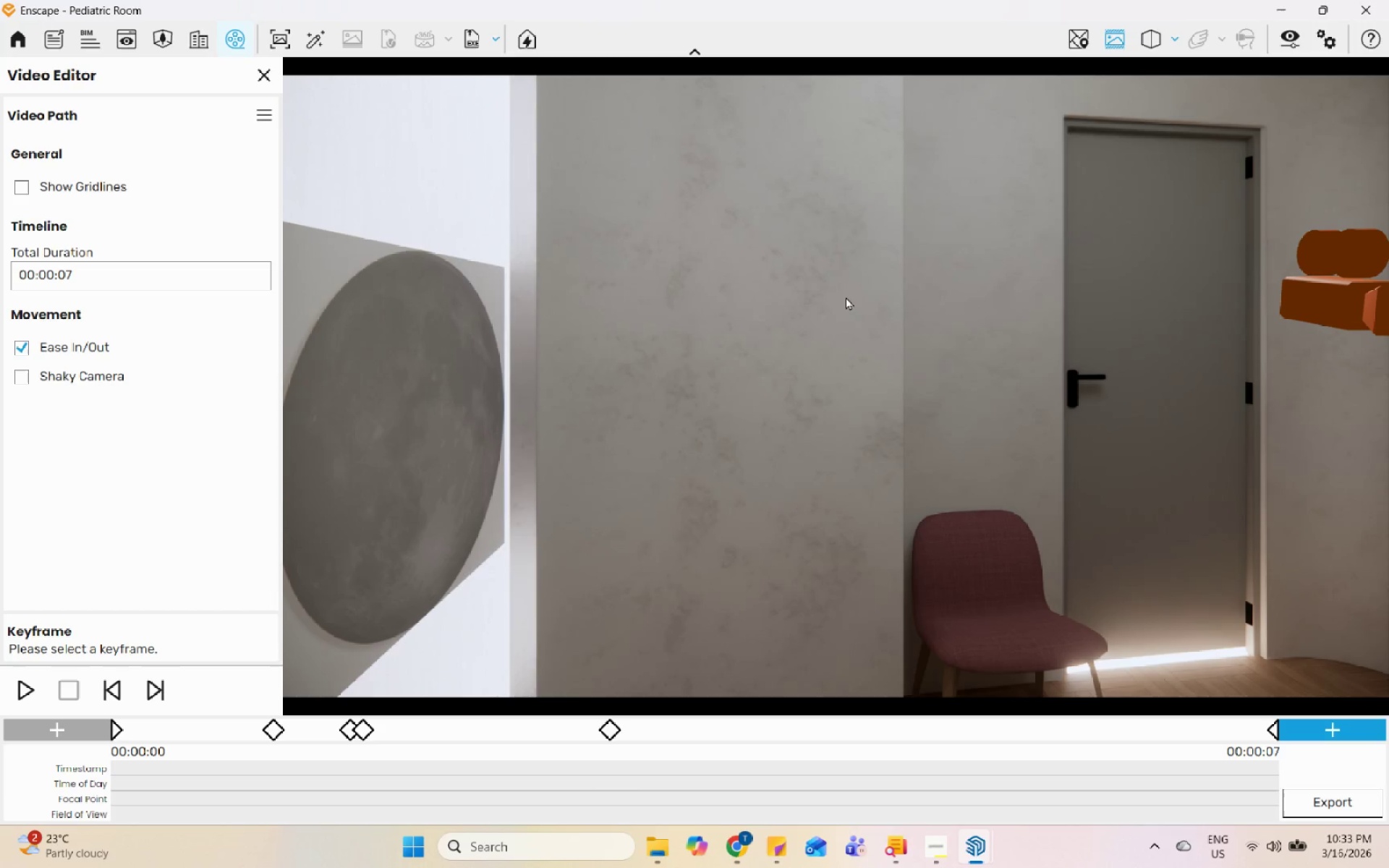 
scroll: coordinate [841, 302], scroll_direction: up, amount: 1.0
 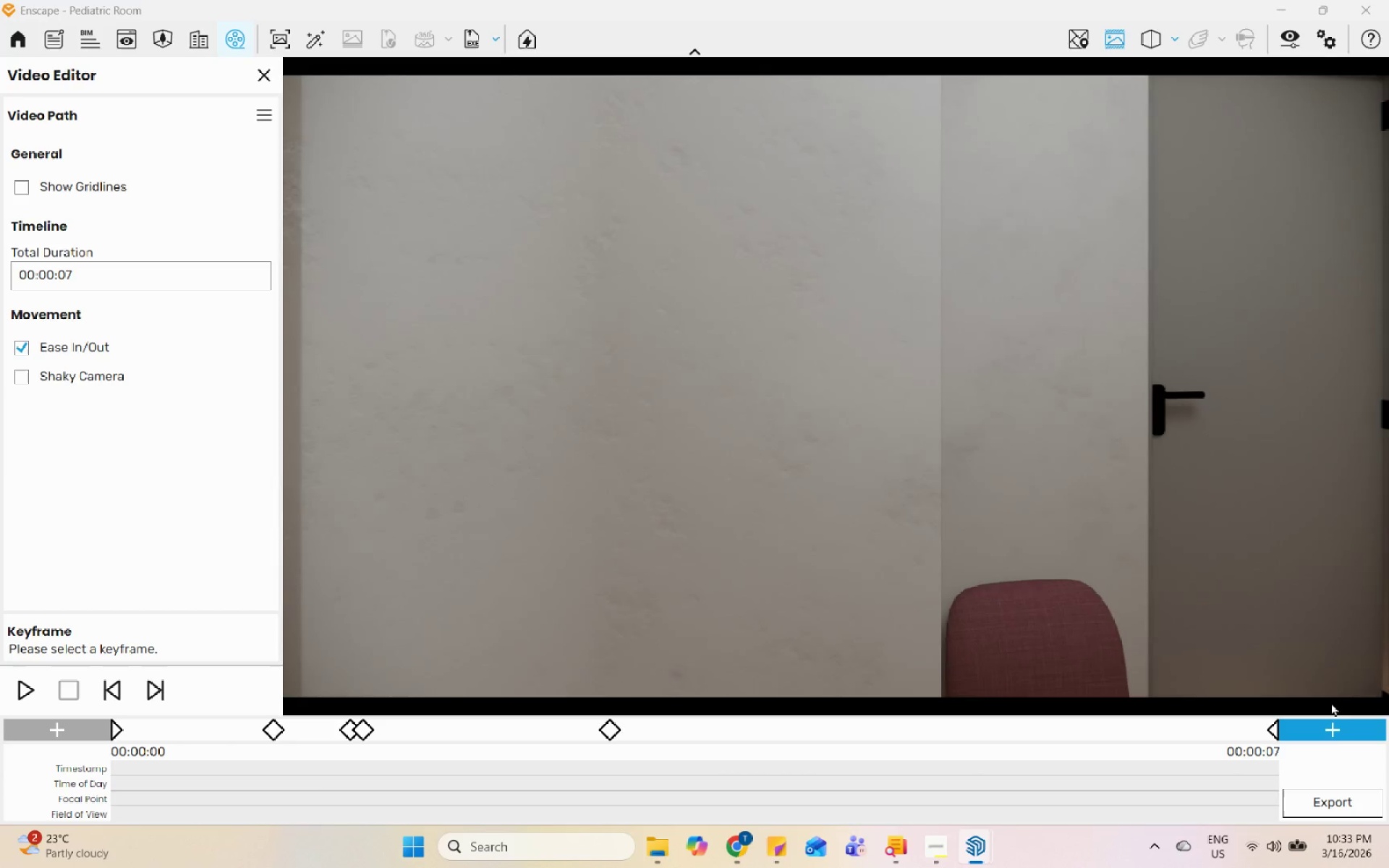 
left_click([1336, 728])
 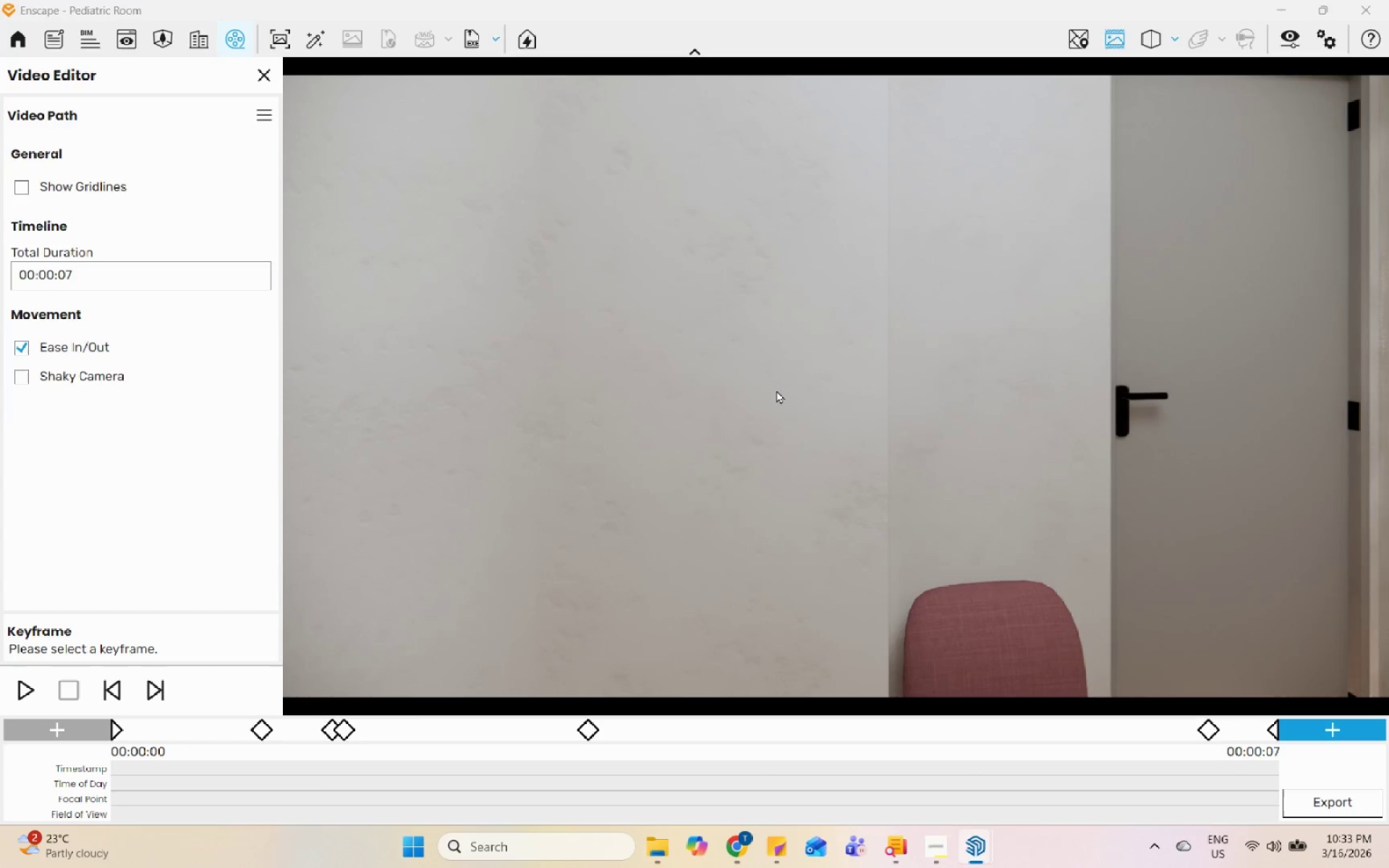 
scroll: coordinate [1123, 403], scroll_direction: up, amount: 1.0
 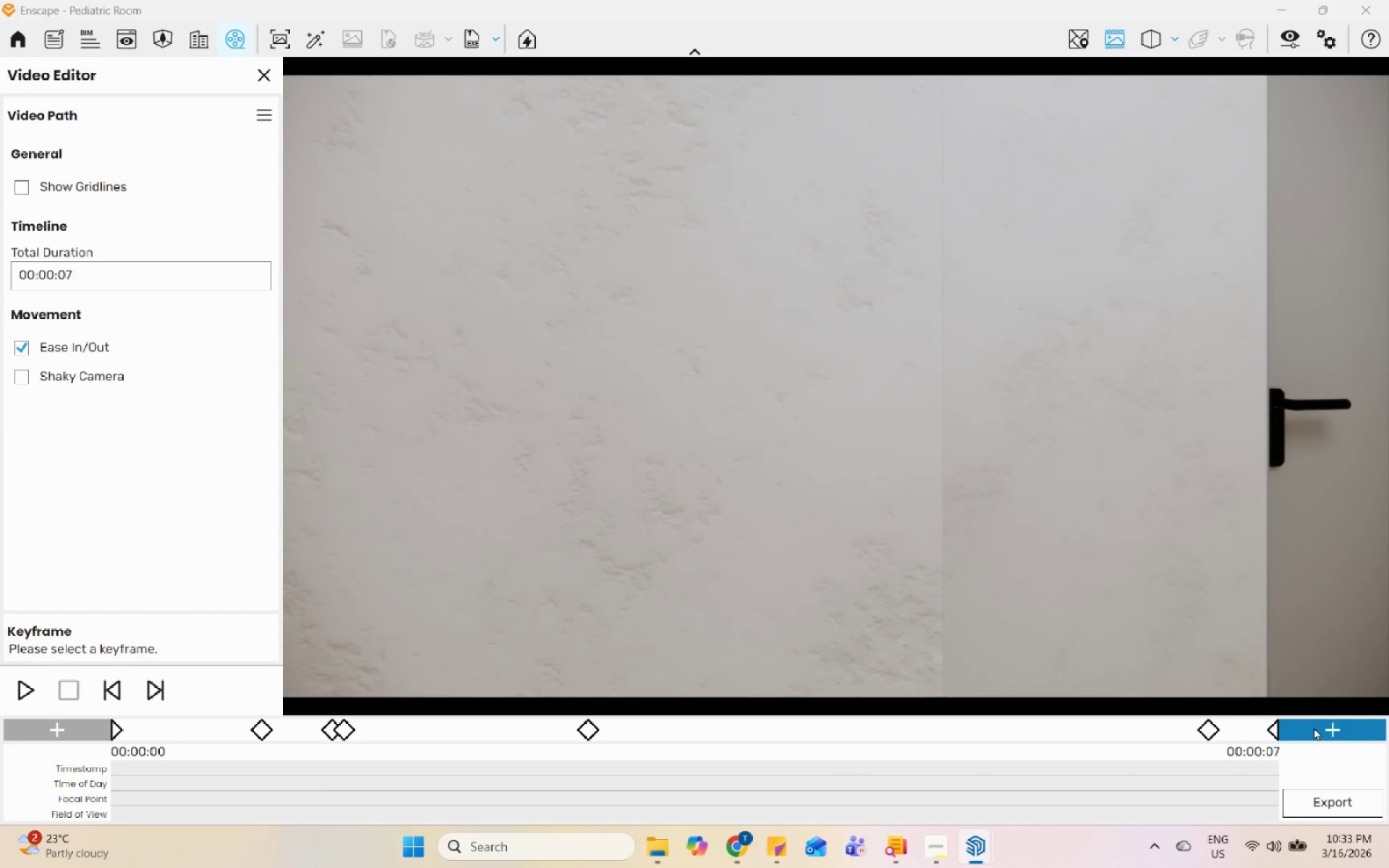 
left_click_drag(start_coordinate=[972, 496], to_coordinate=[1336, 451])
 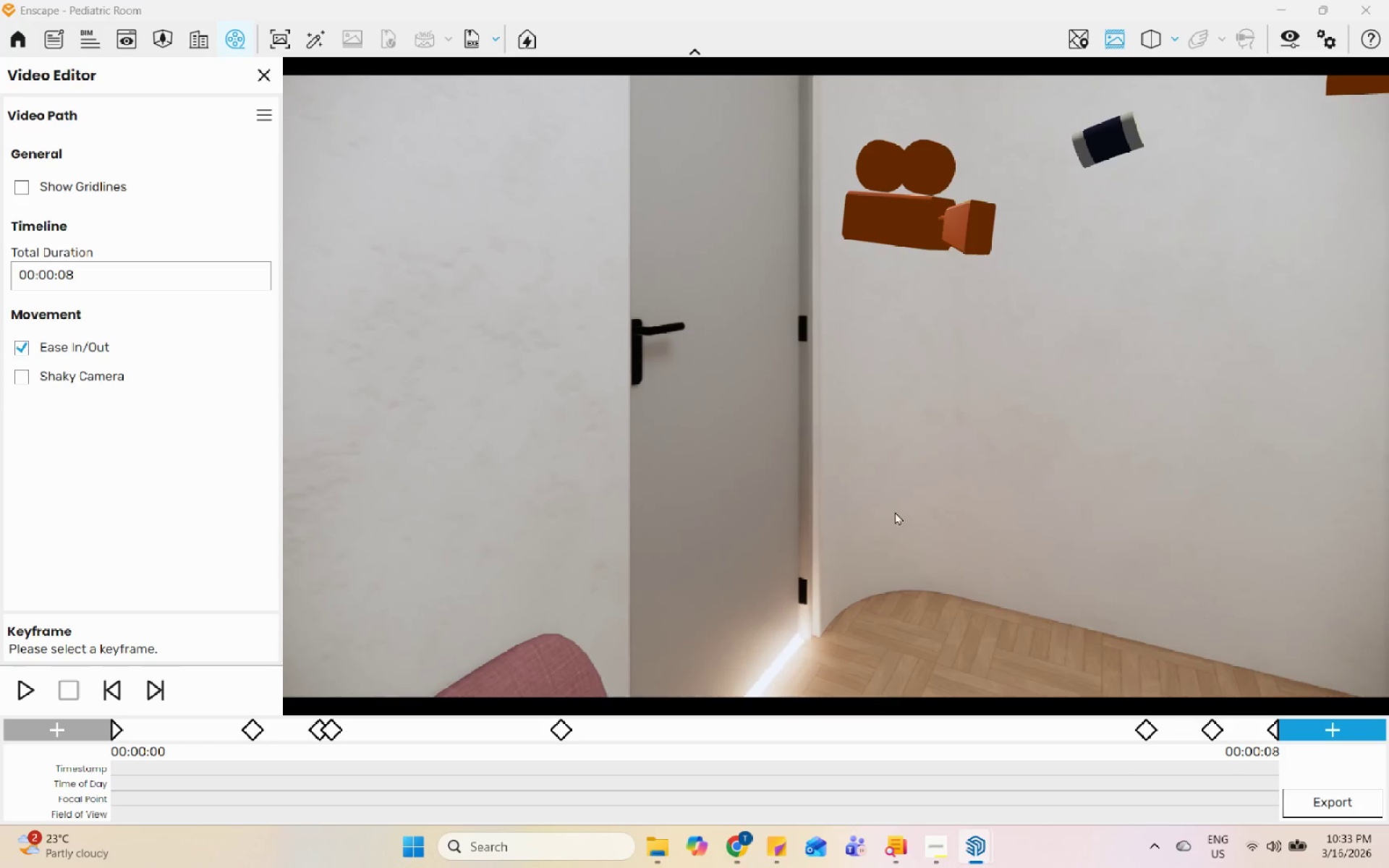 
left_click_drag(start_coordinate=[849, 527], to_coordinate=[1003, 408])
 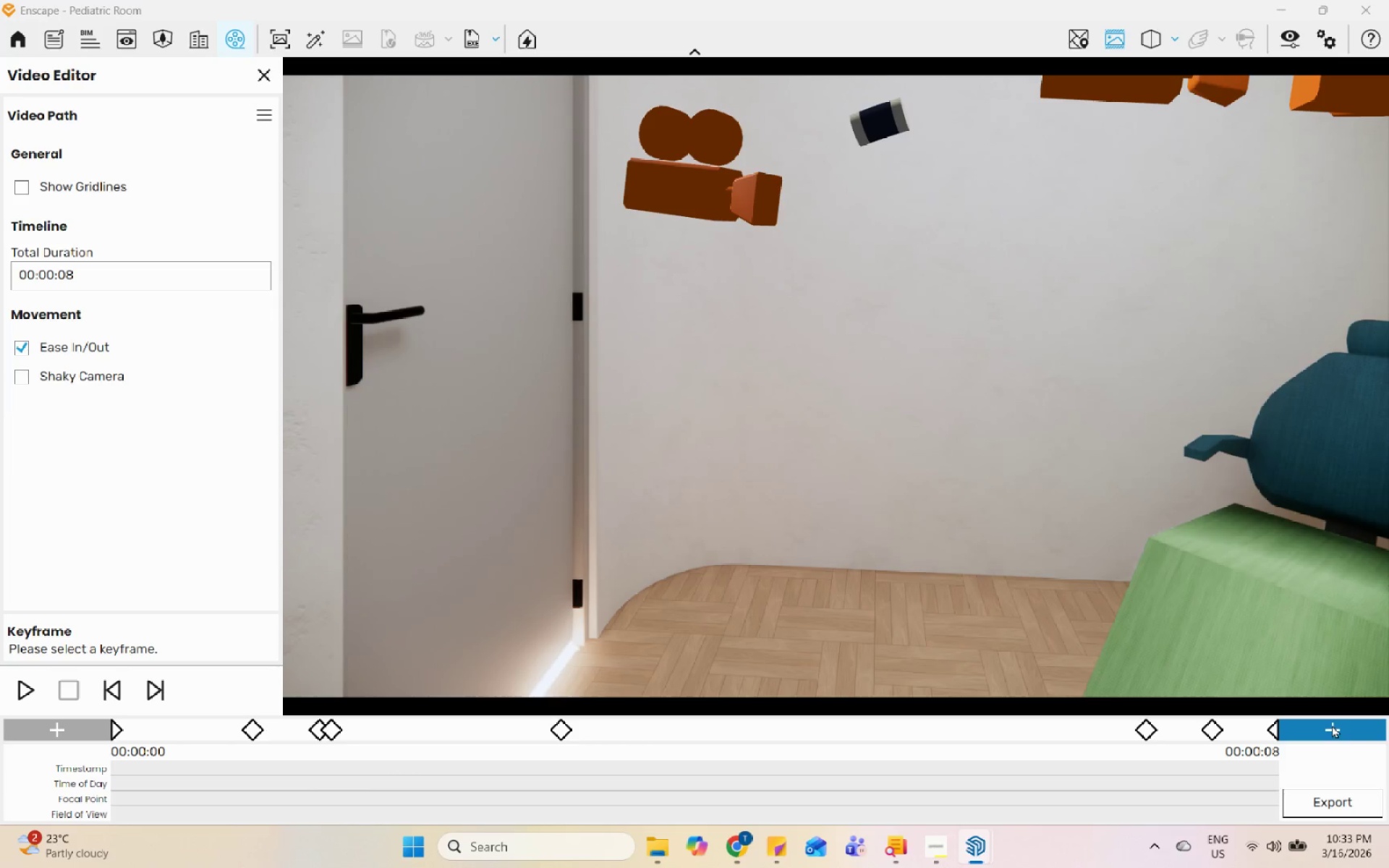 
left_click_drag(start_coordinate=[888, 558], to_coordinate=[815, 288])
 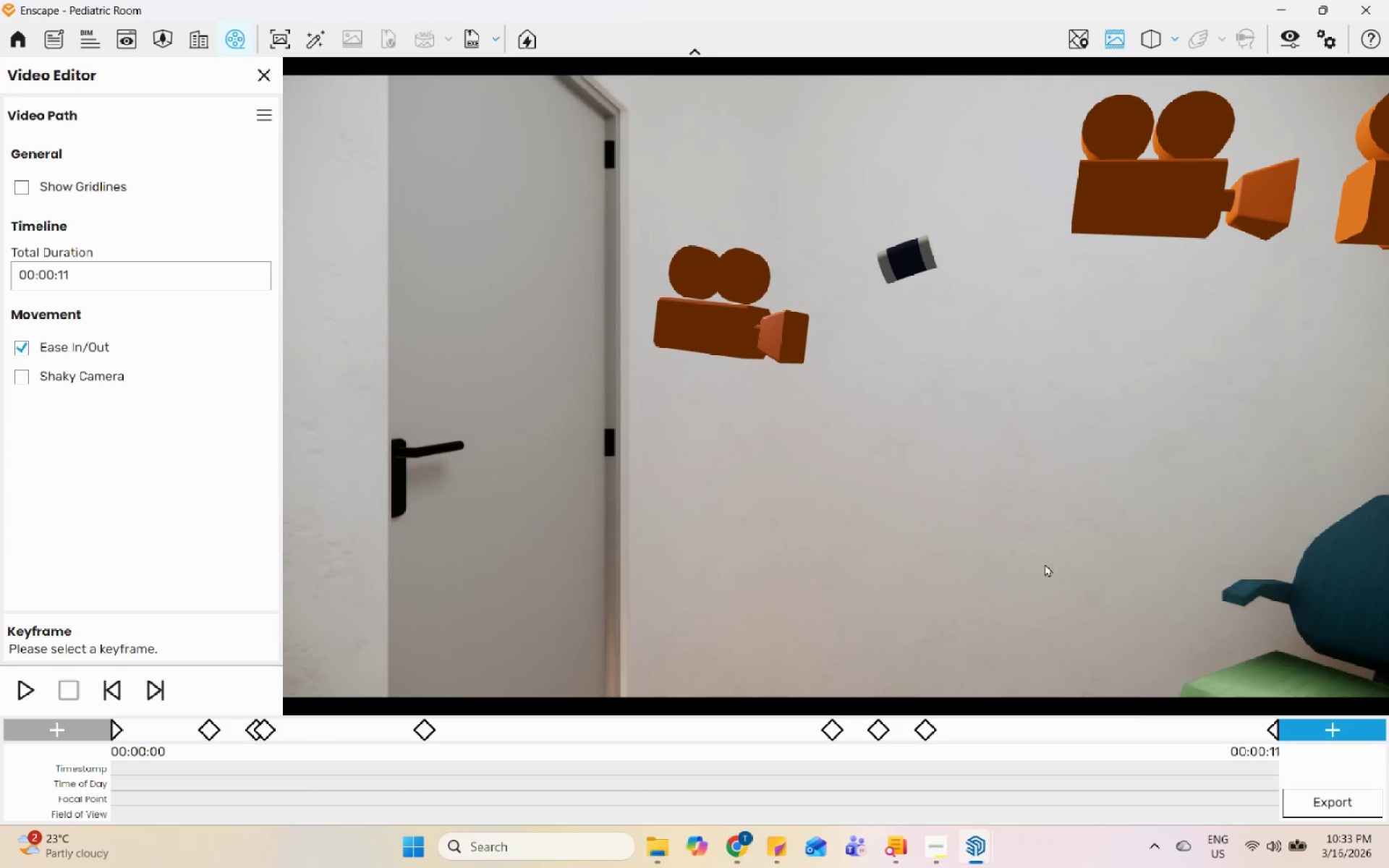 
left_click_drag(start_coordinate=[944, 514], to_coordinate=[1155, 427])
 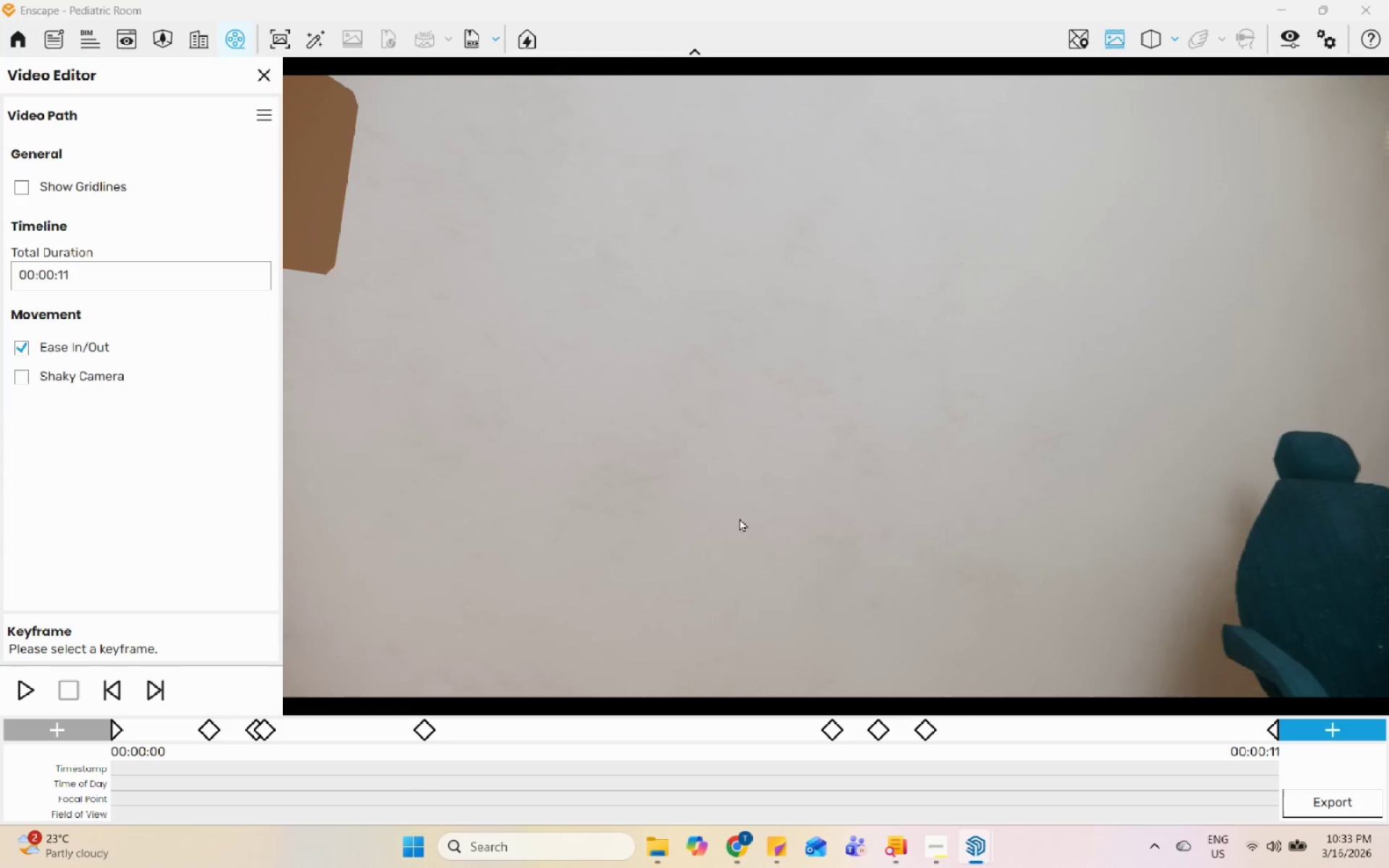 
scroll: coordinate [963, 512], scroll_direction: up, amount: 2.0
 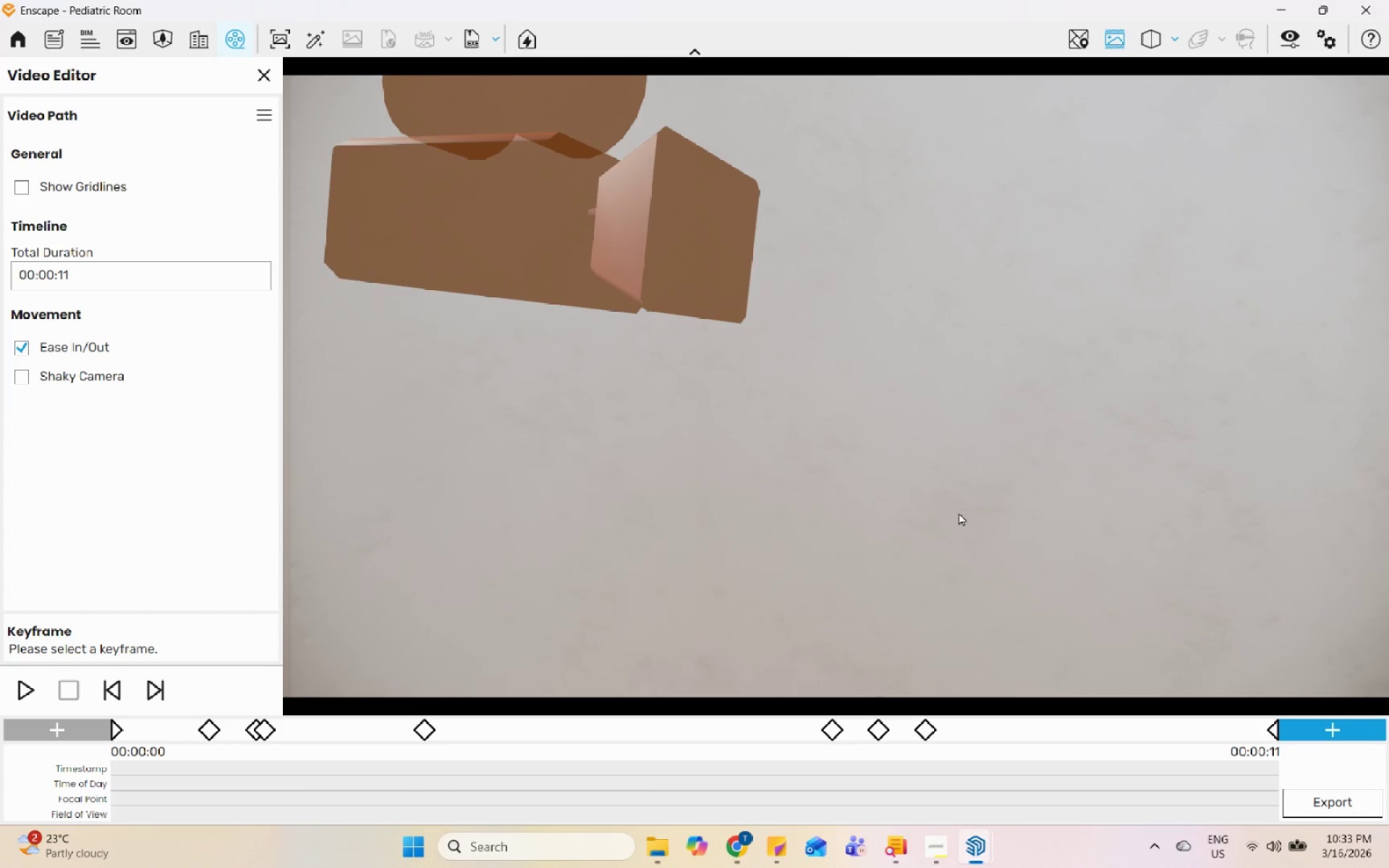 
left_click_drag(start_coordinate=[732, 513], to_coordinate=[1143, 520])
 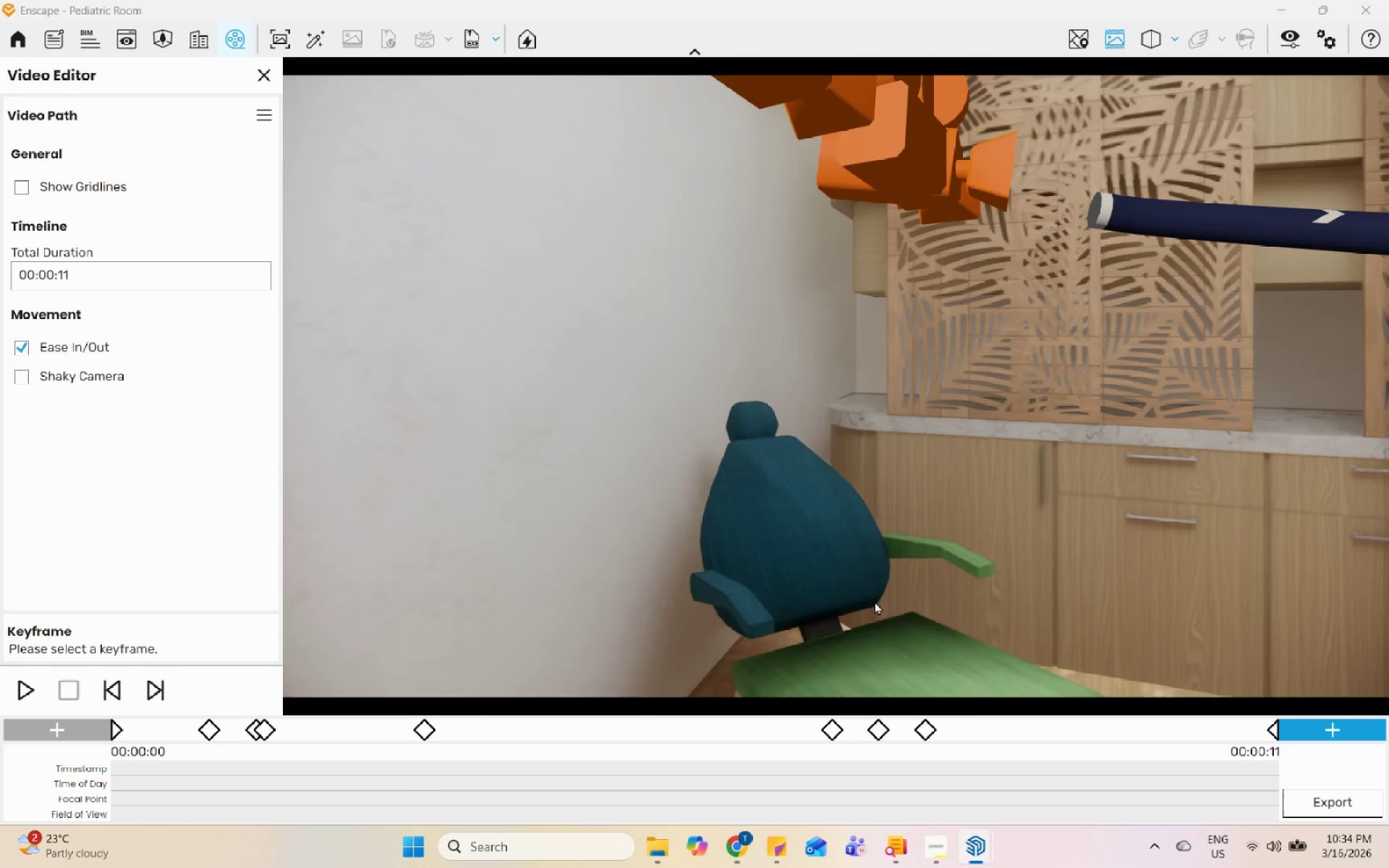 
left_click_drag(start_coordinate=[668, 550], to_coordinate=[887, 385])
 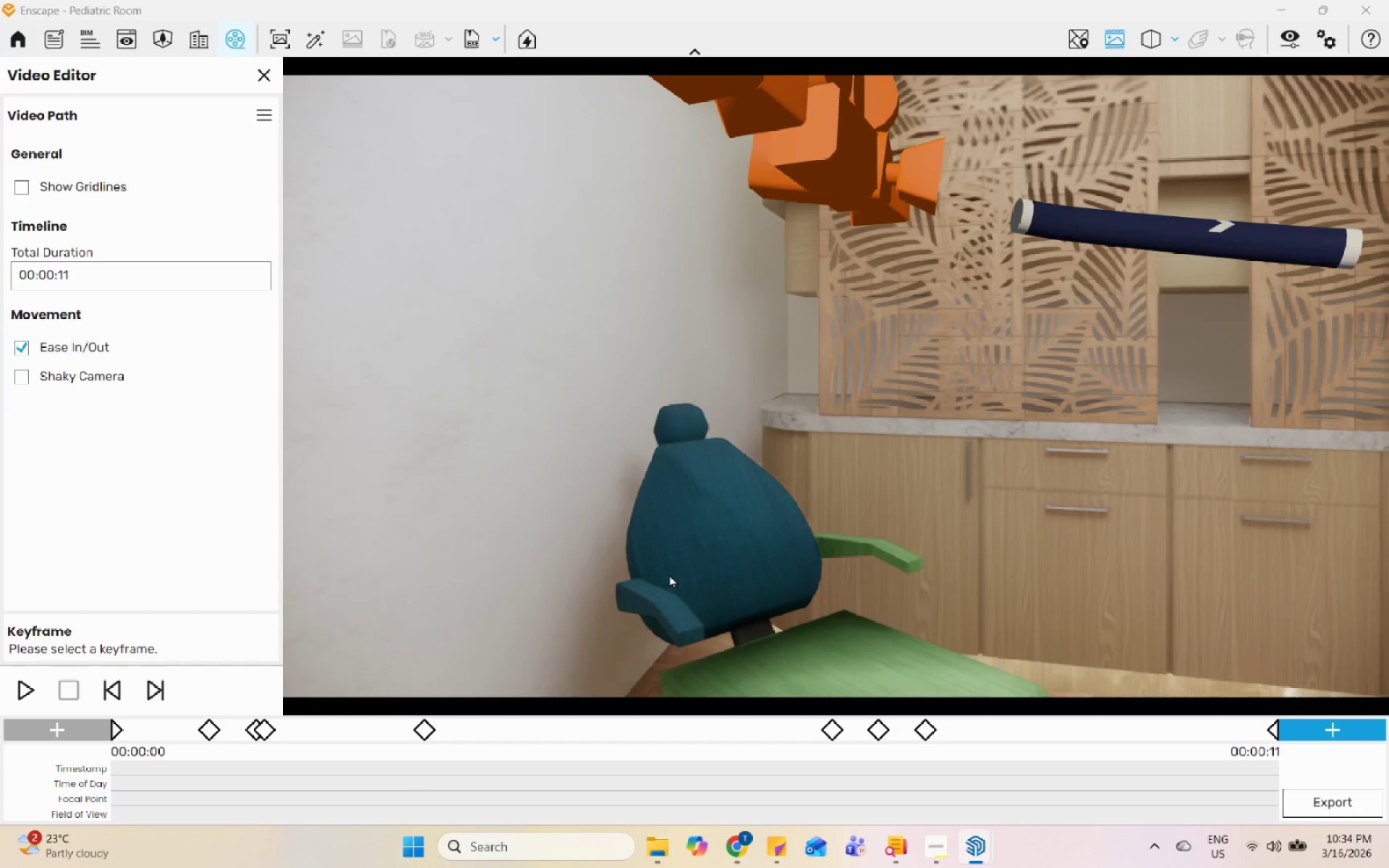 
left_click_drag(start_coordinate=[676, 575], to_coordinate=[1061, 451])
 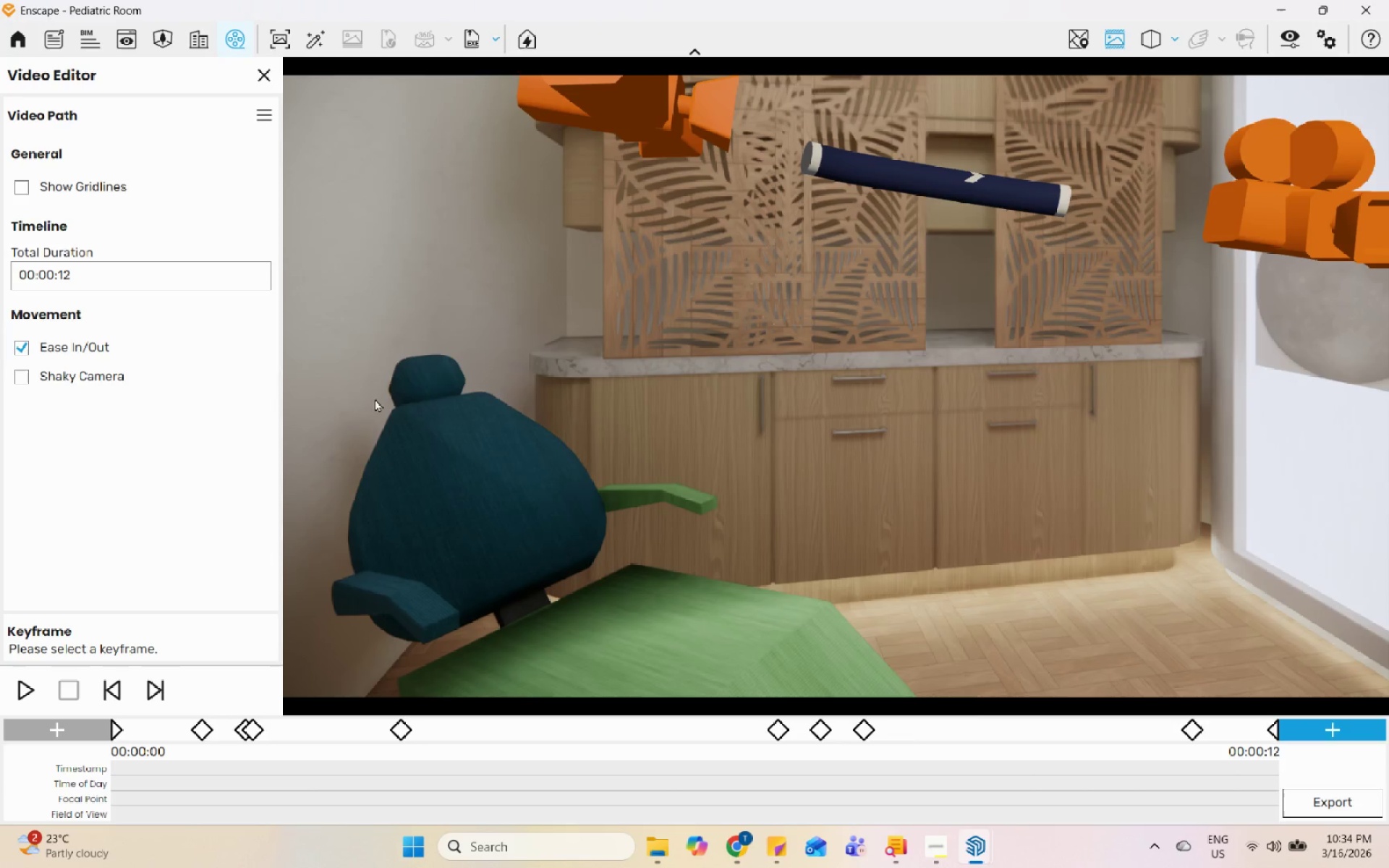 
scroll: coordinate [651, 431], scroll_direction: down, amount: 1.0
 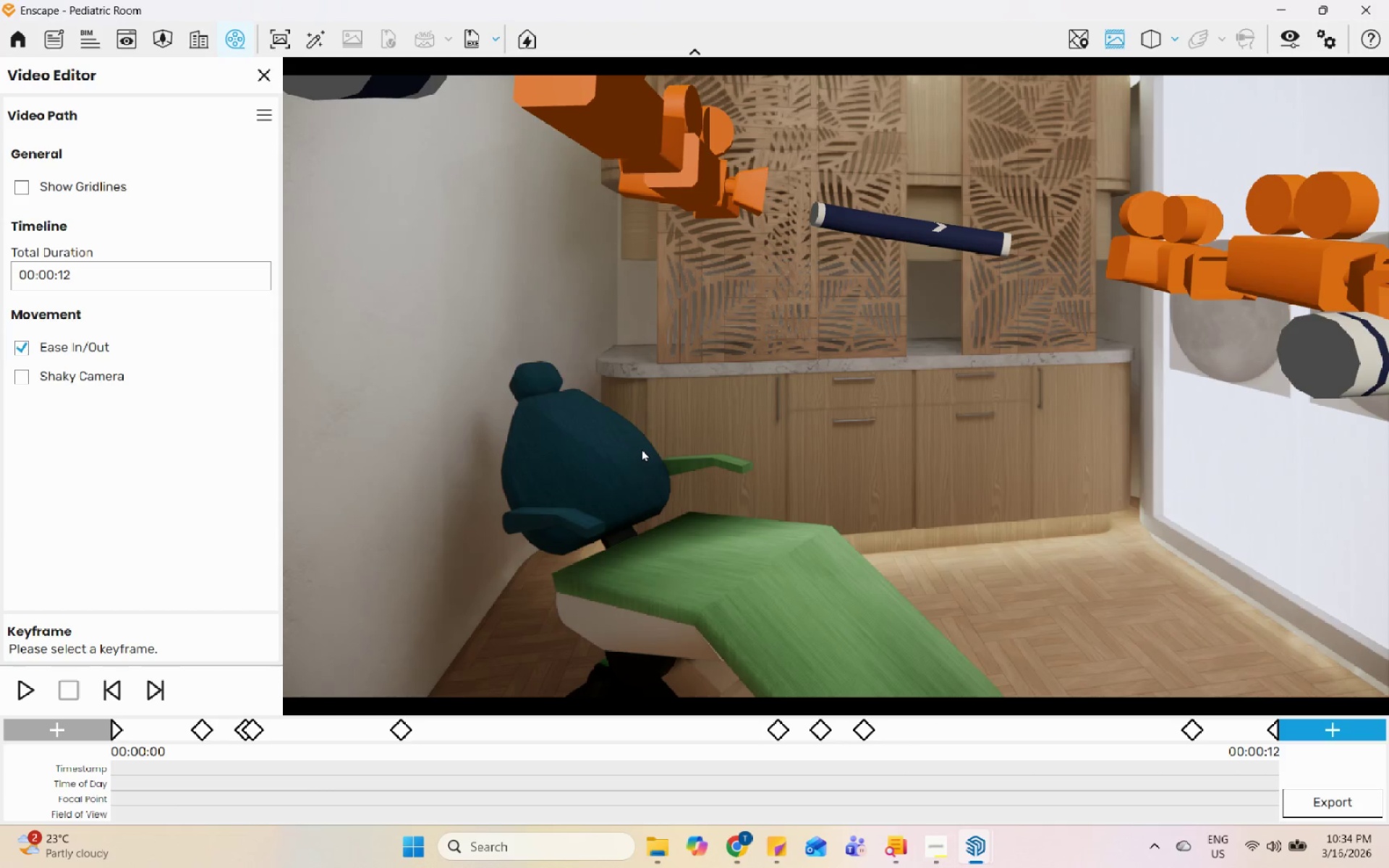 
scroll: coordinate [642, 448], scroll_direction: none, amount: 0.0
 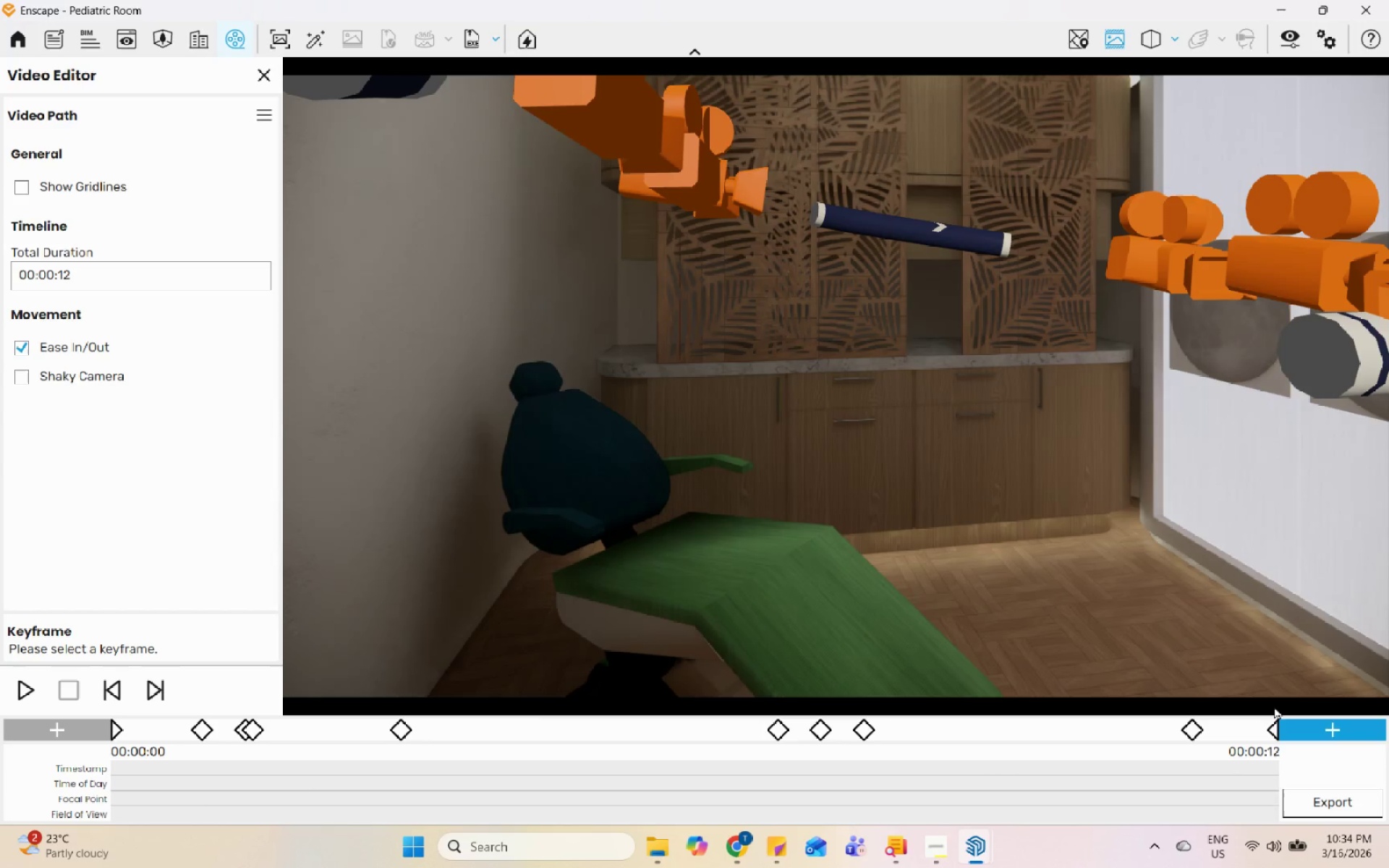 
left_click([1324, 726])
 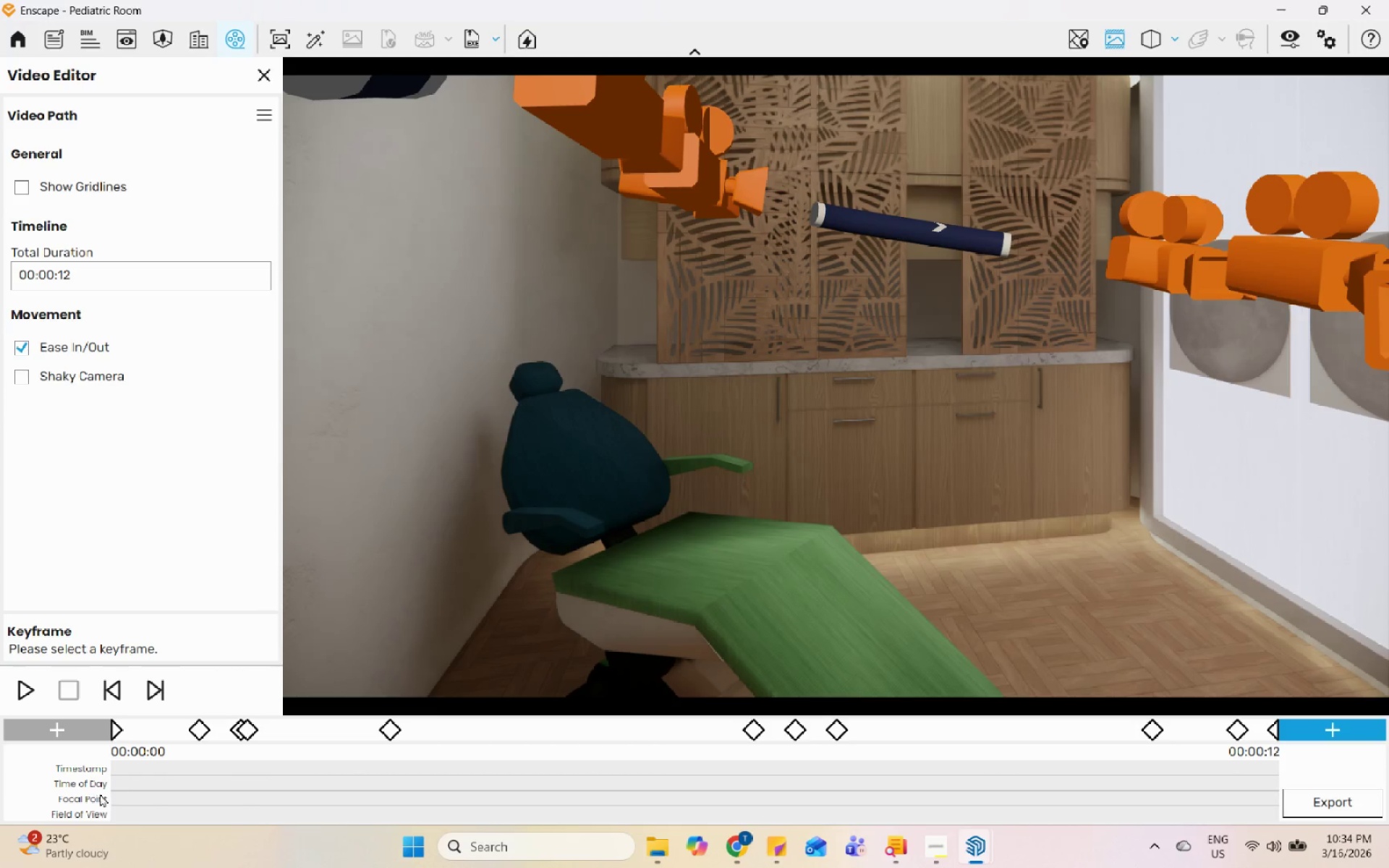 
left_click([125, 733])
 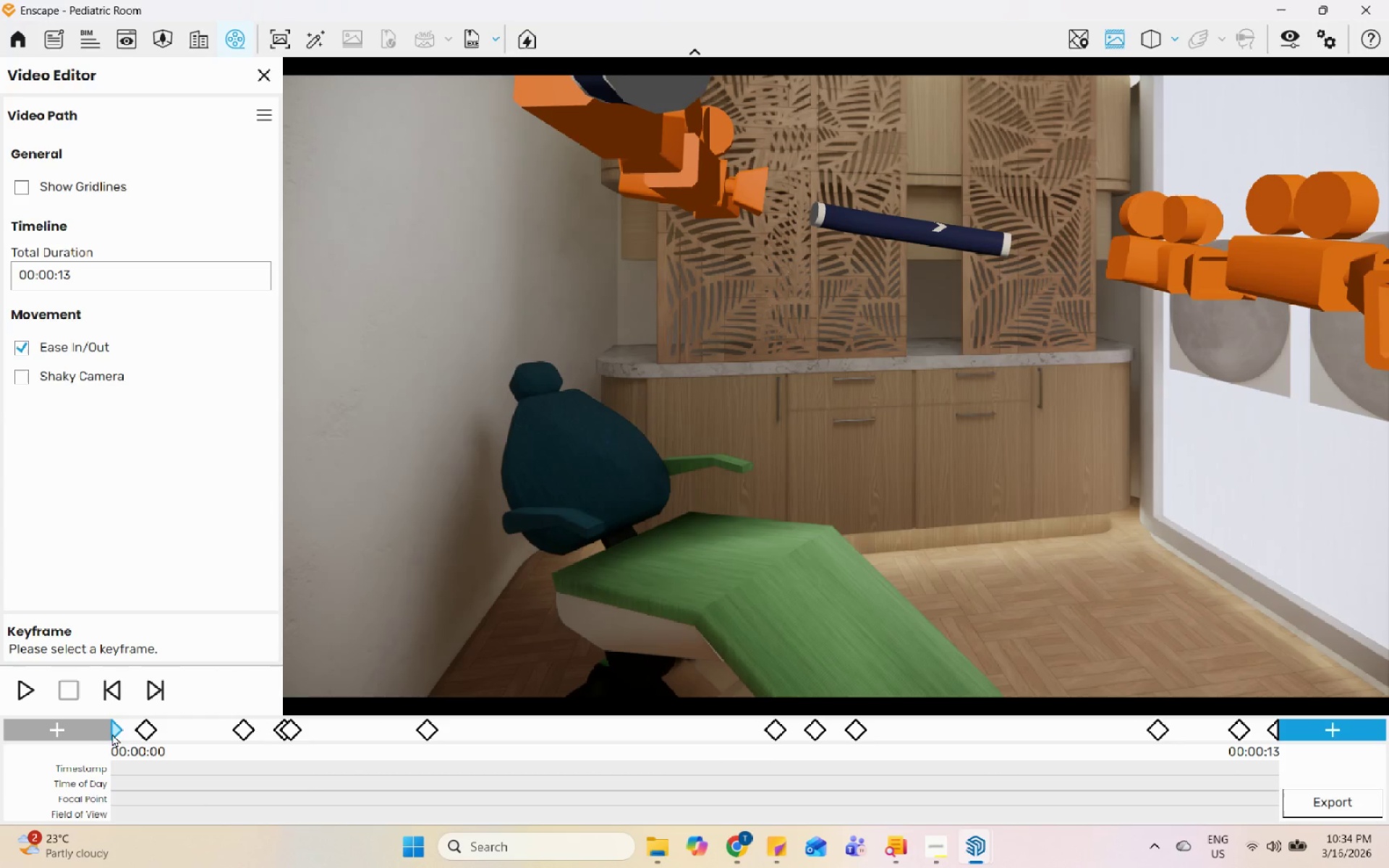 
left_click([115, 731])
 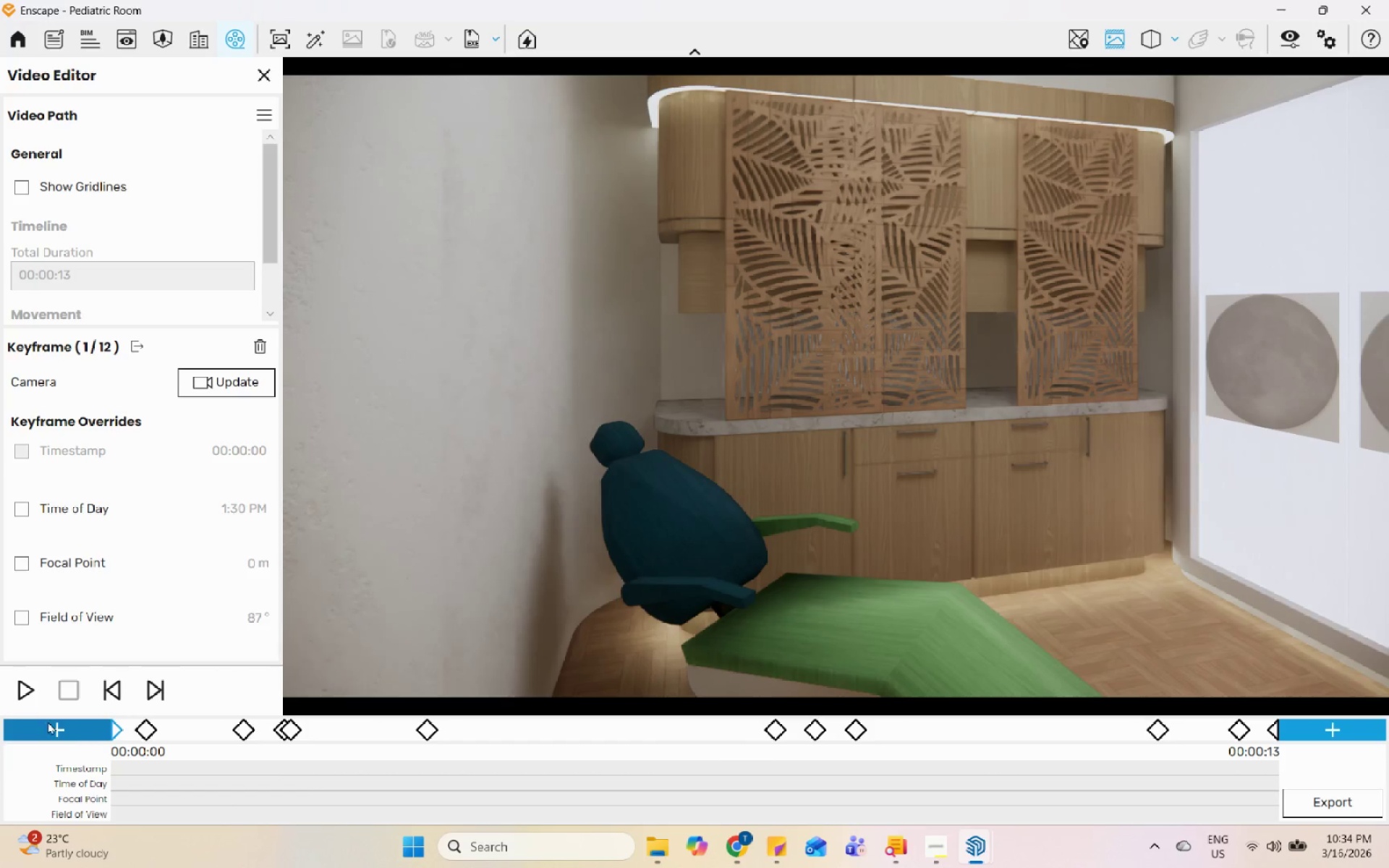 
left_click([20, 693])
 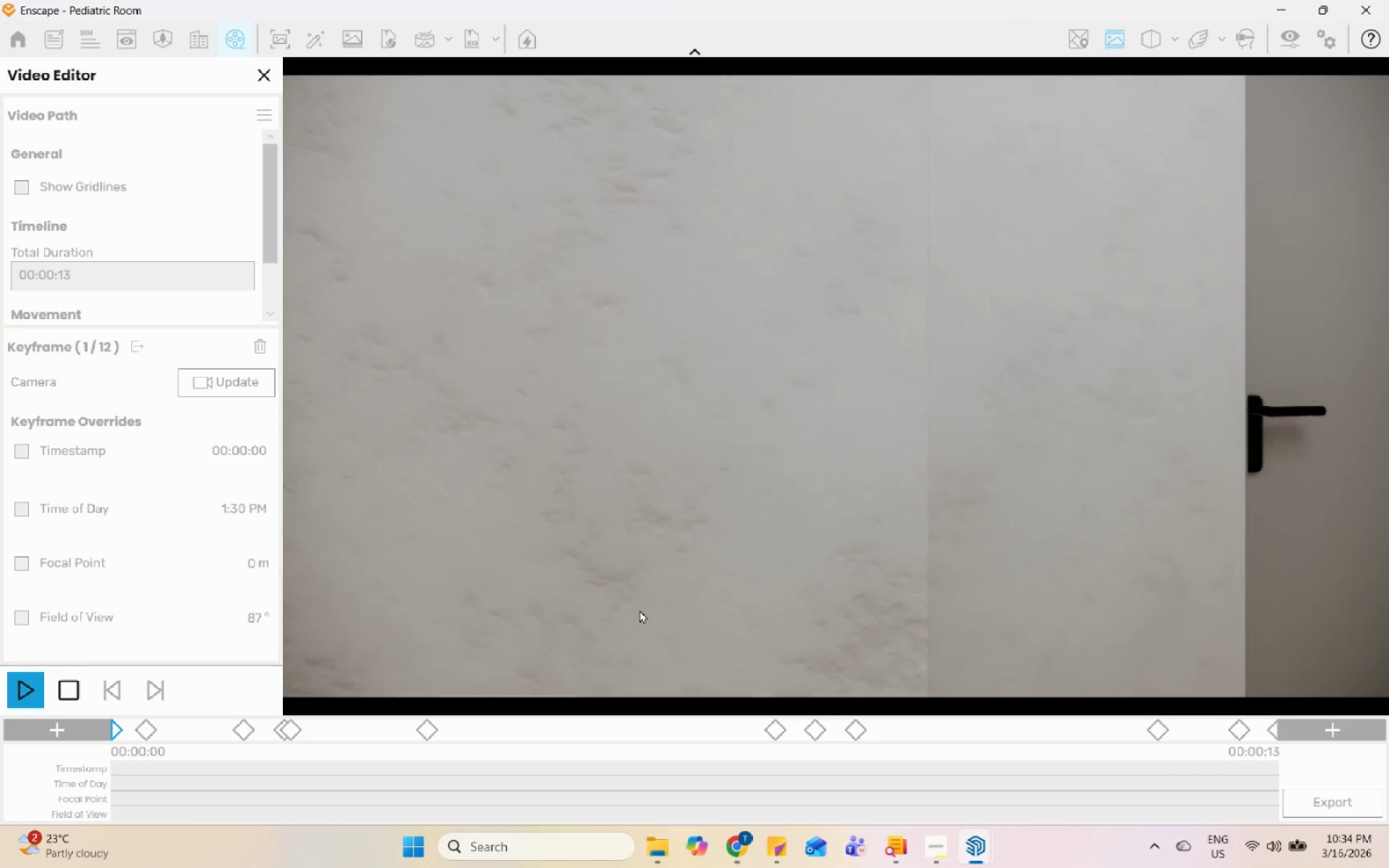 
wait(14.34)
 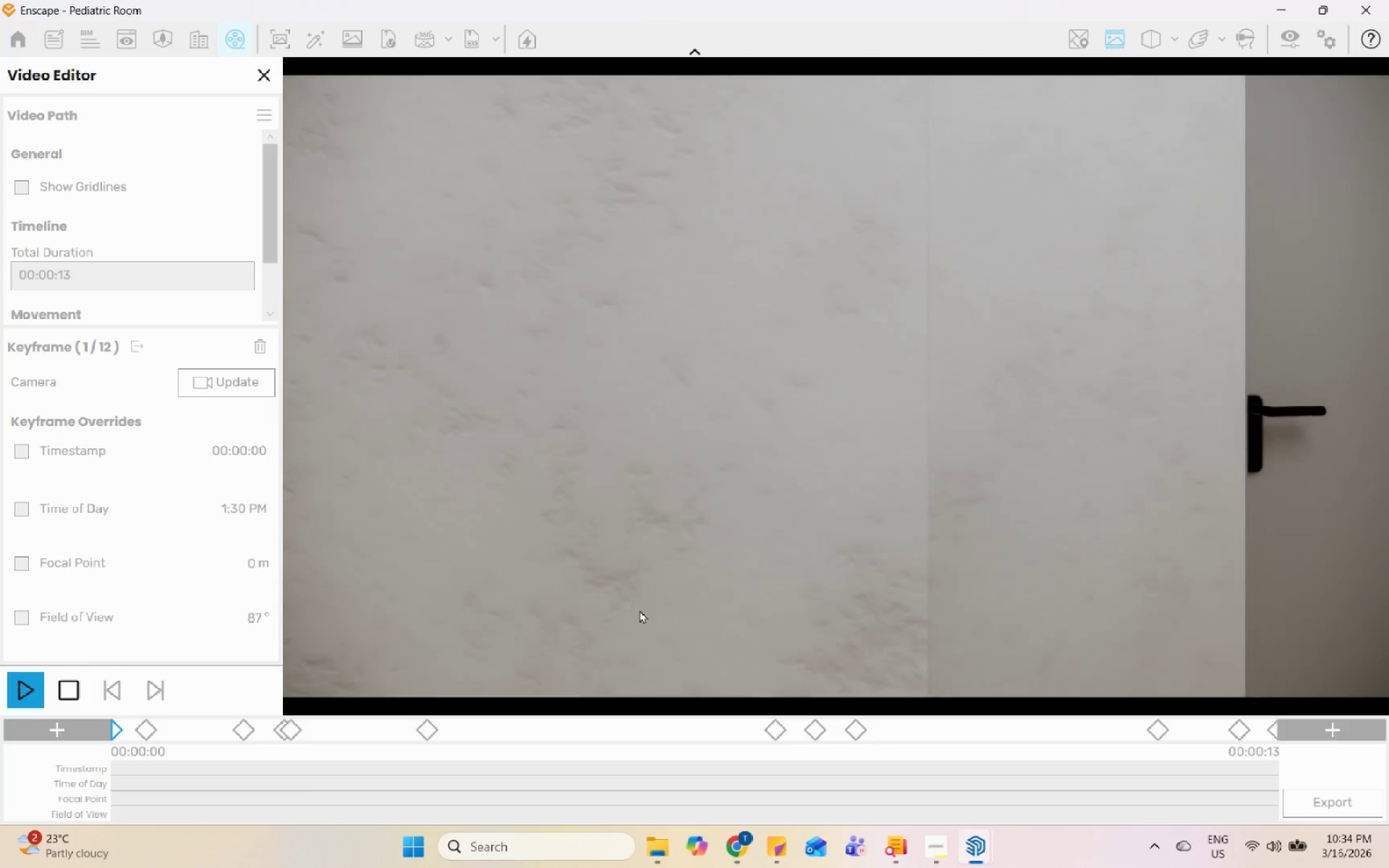 
left_click([146, 728])
 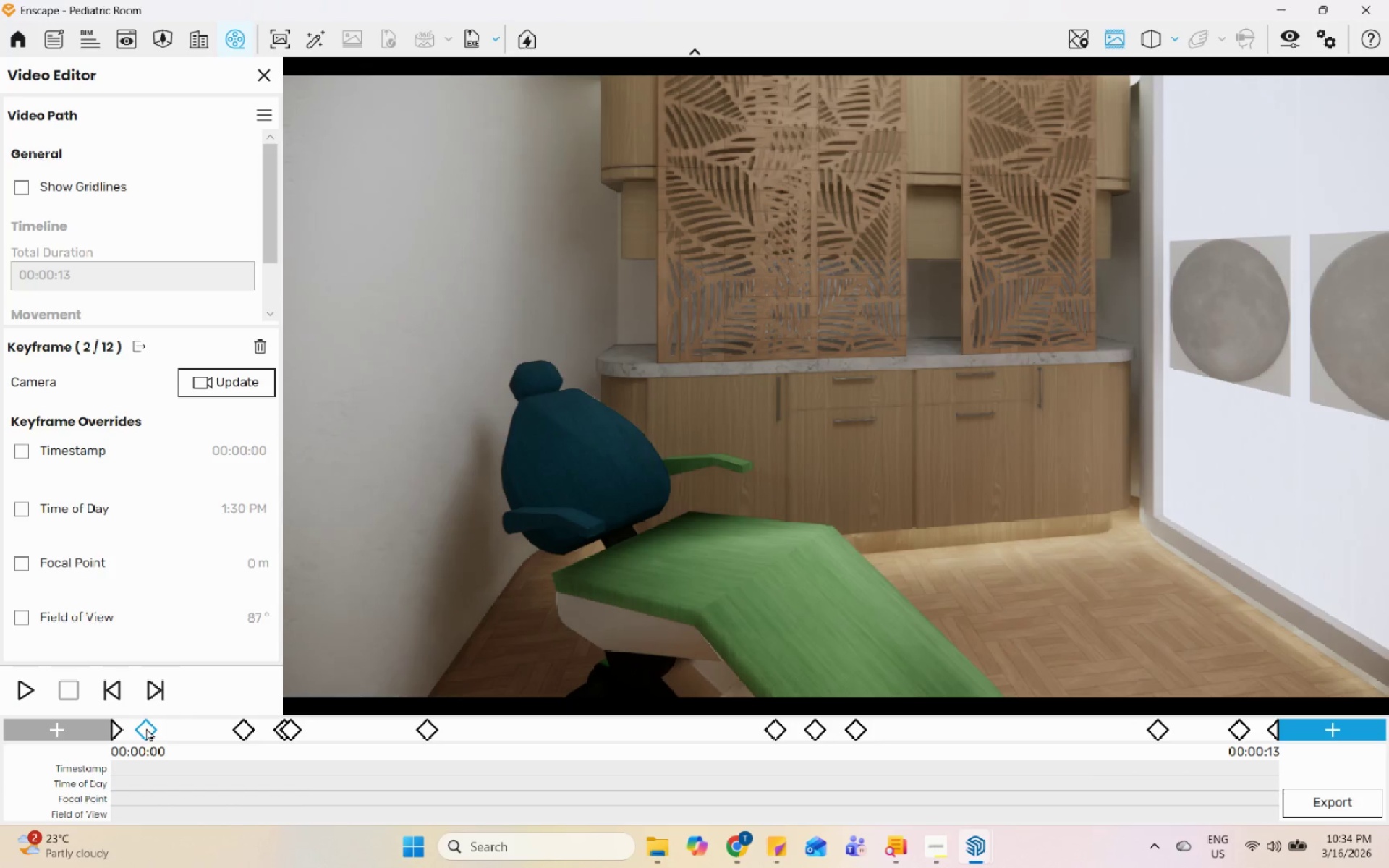 
right_click([146, 728])
 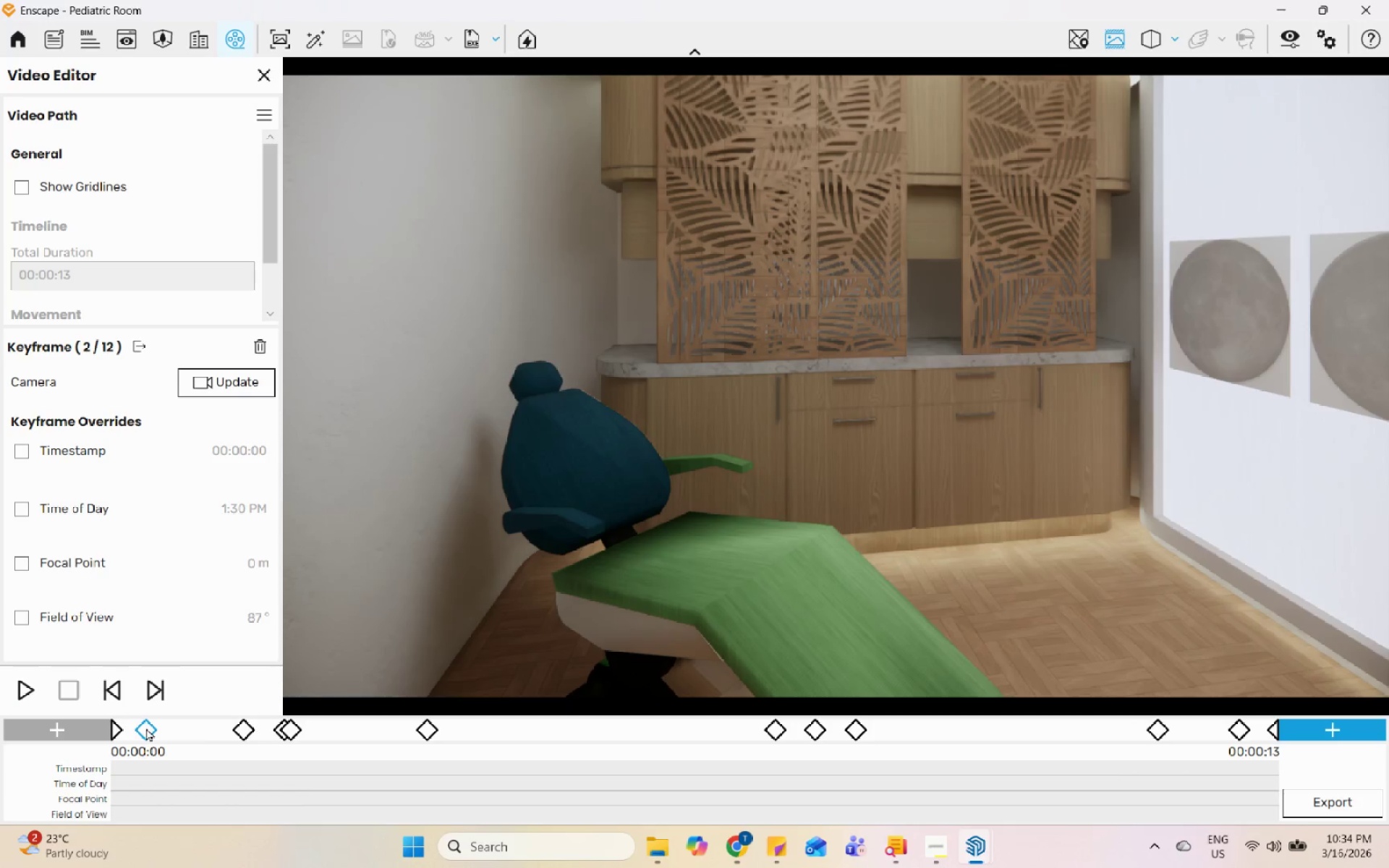 
right_click([146, 728])
 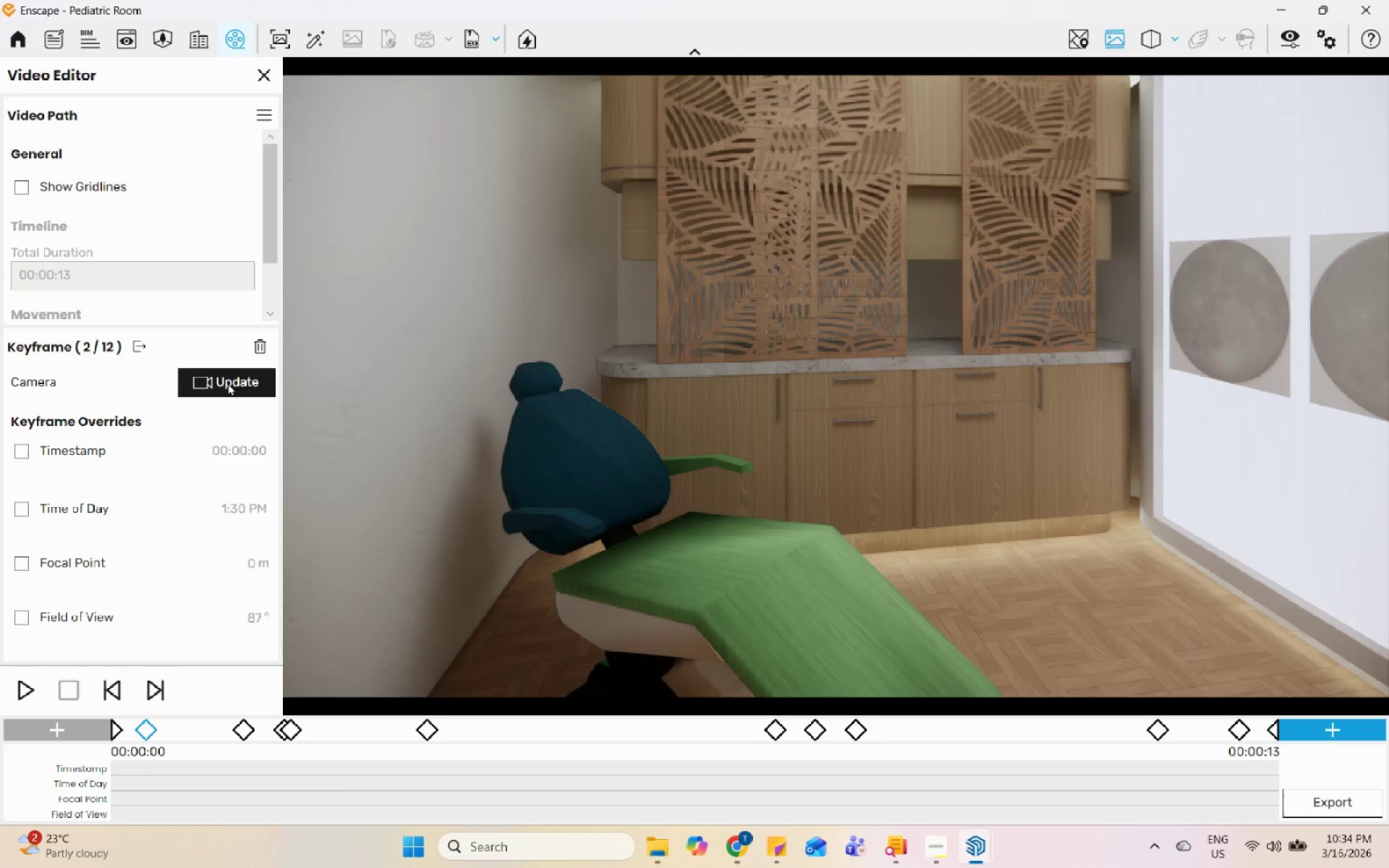 
left_click([252, 352])
 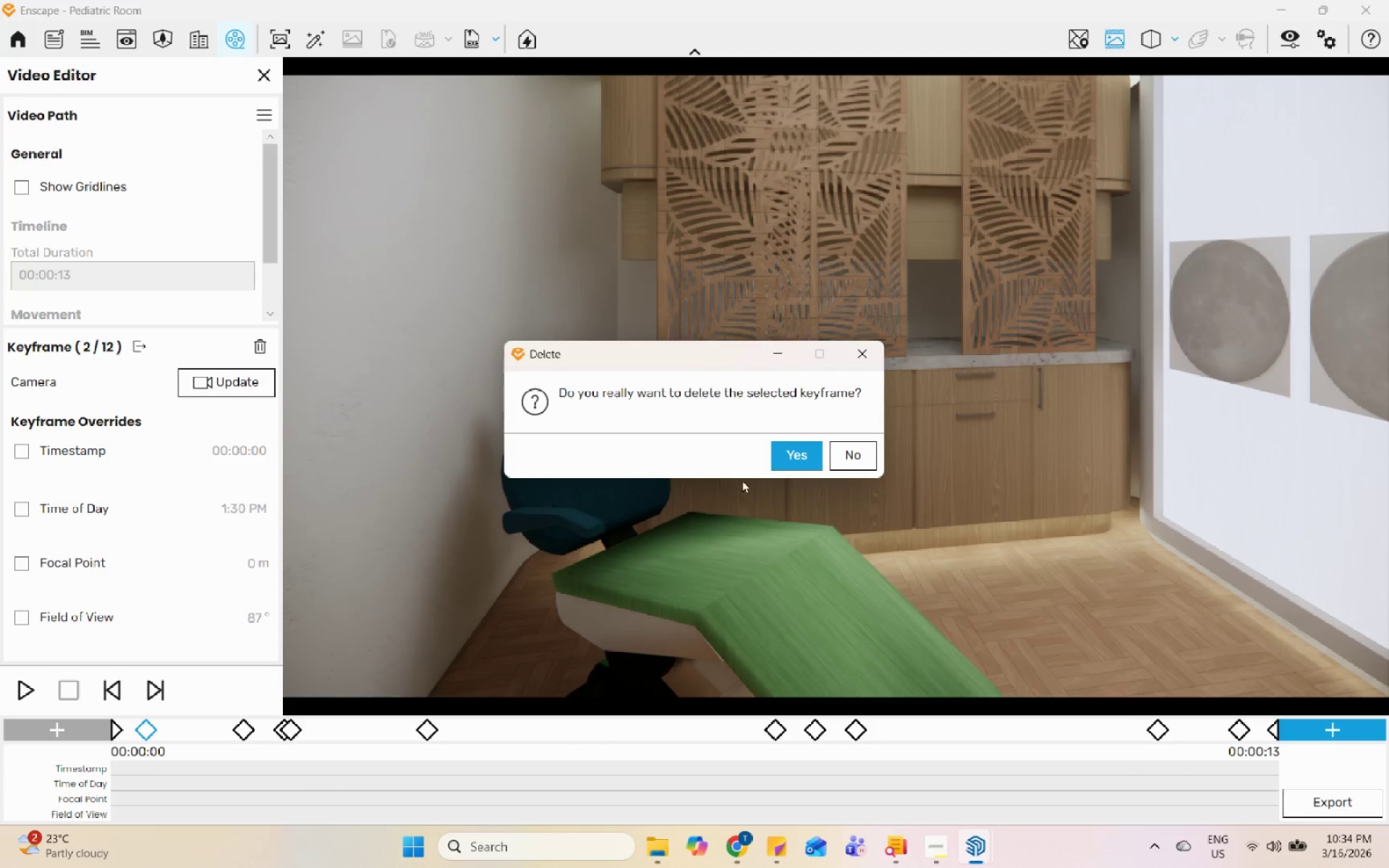 
left_click([793, 457])
 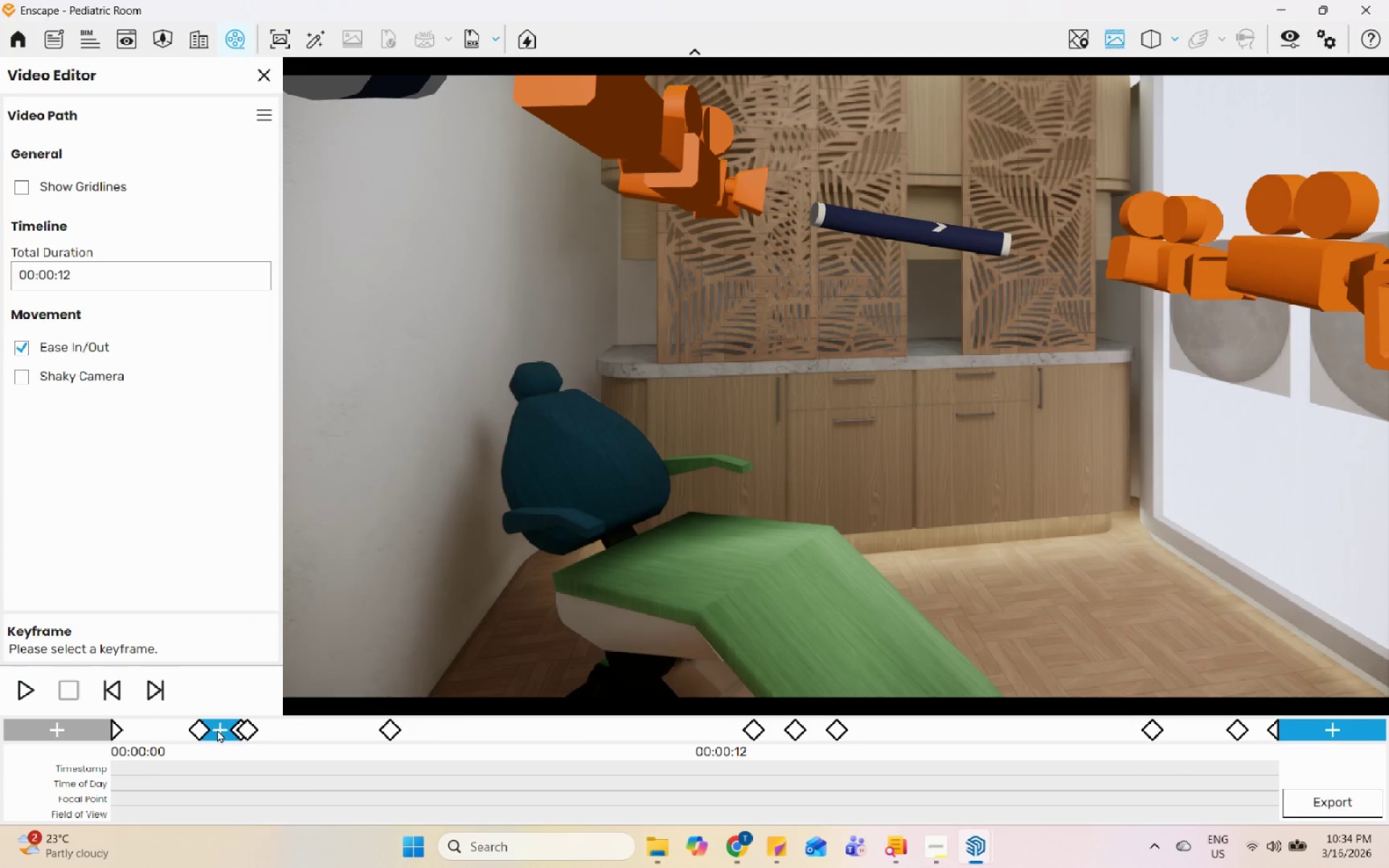 
left_click([250, 730])
 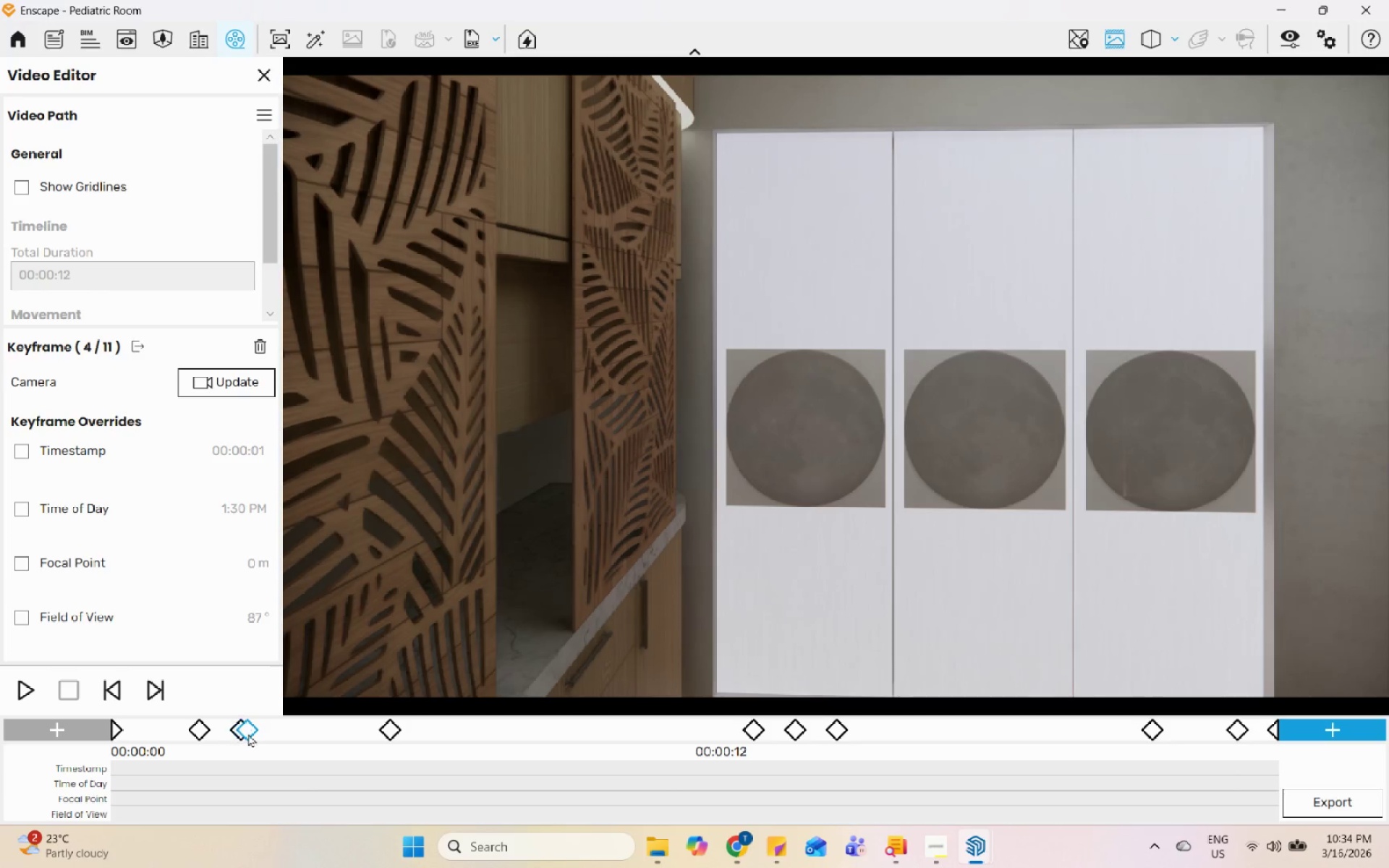 
left_click_drag(start_coordinate=[250, 733], to_coordinate=[278, 733])
 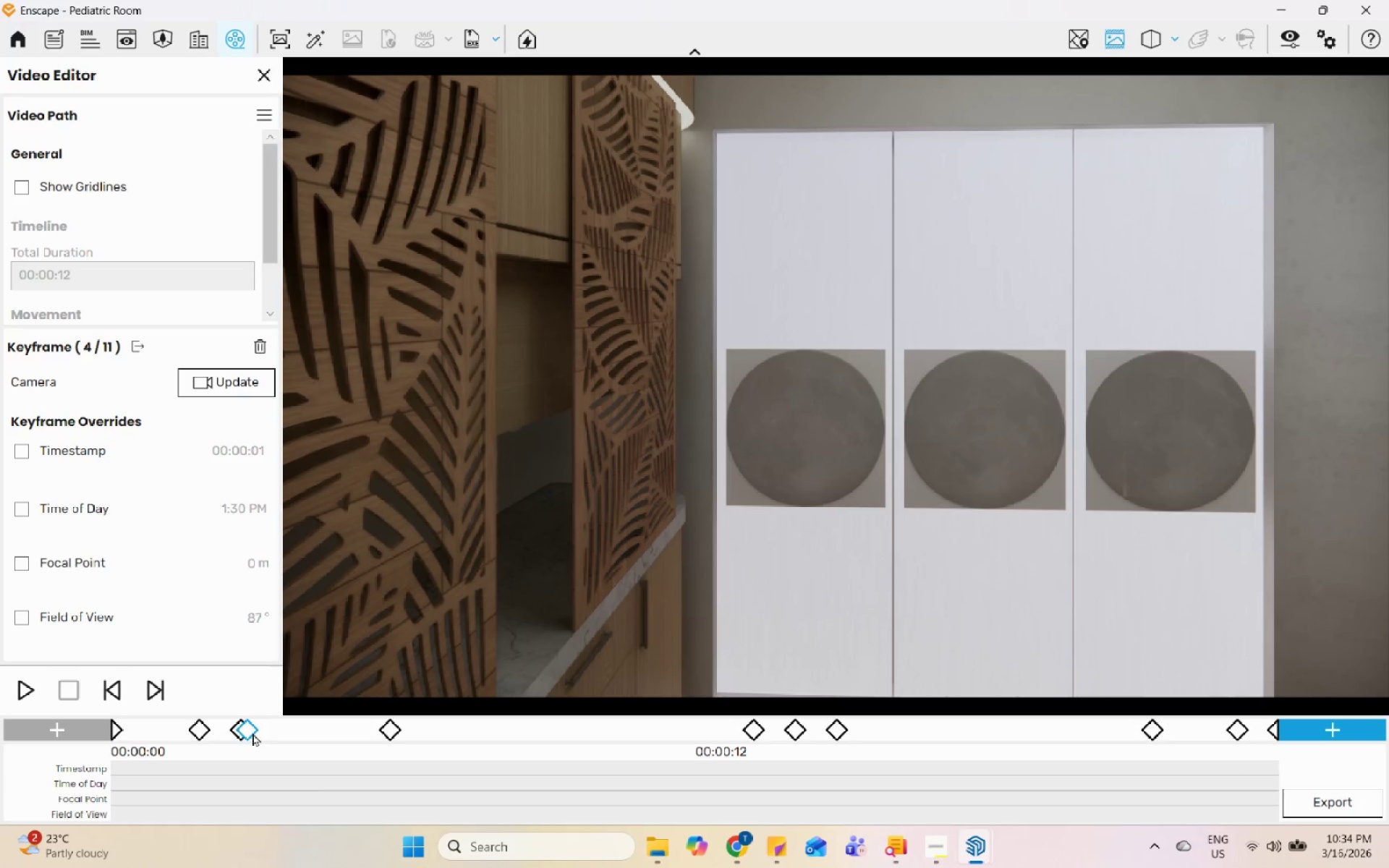 
left_click([252, 733])
 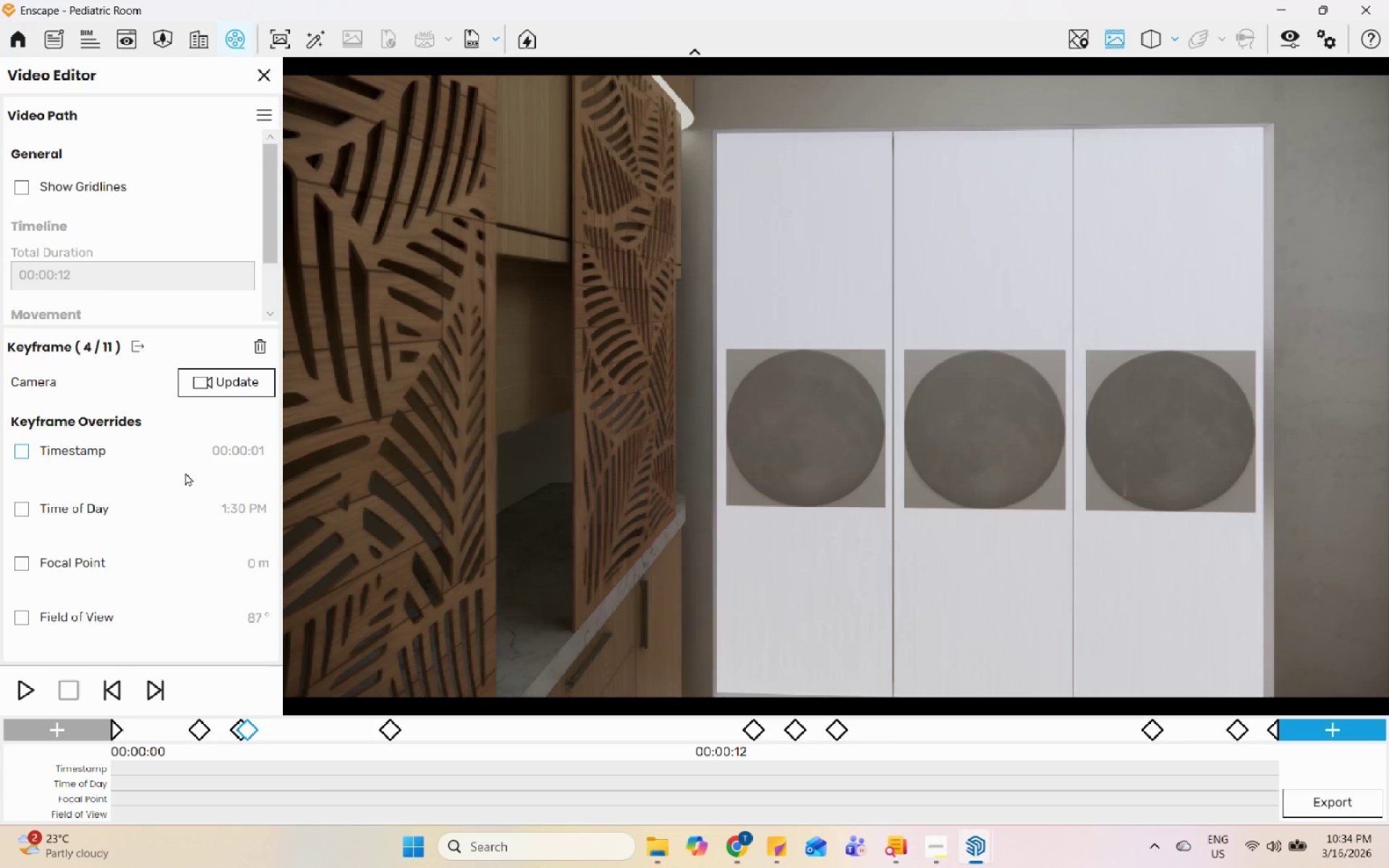 
wait(5.39)
 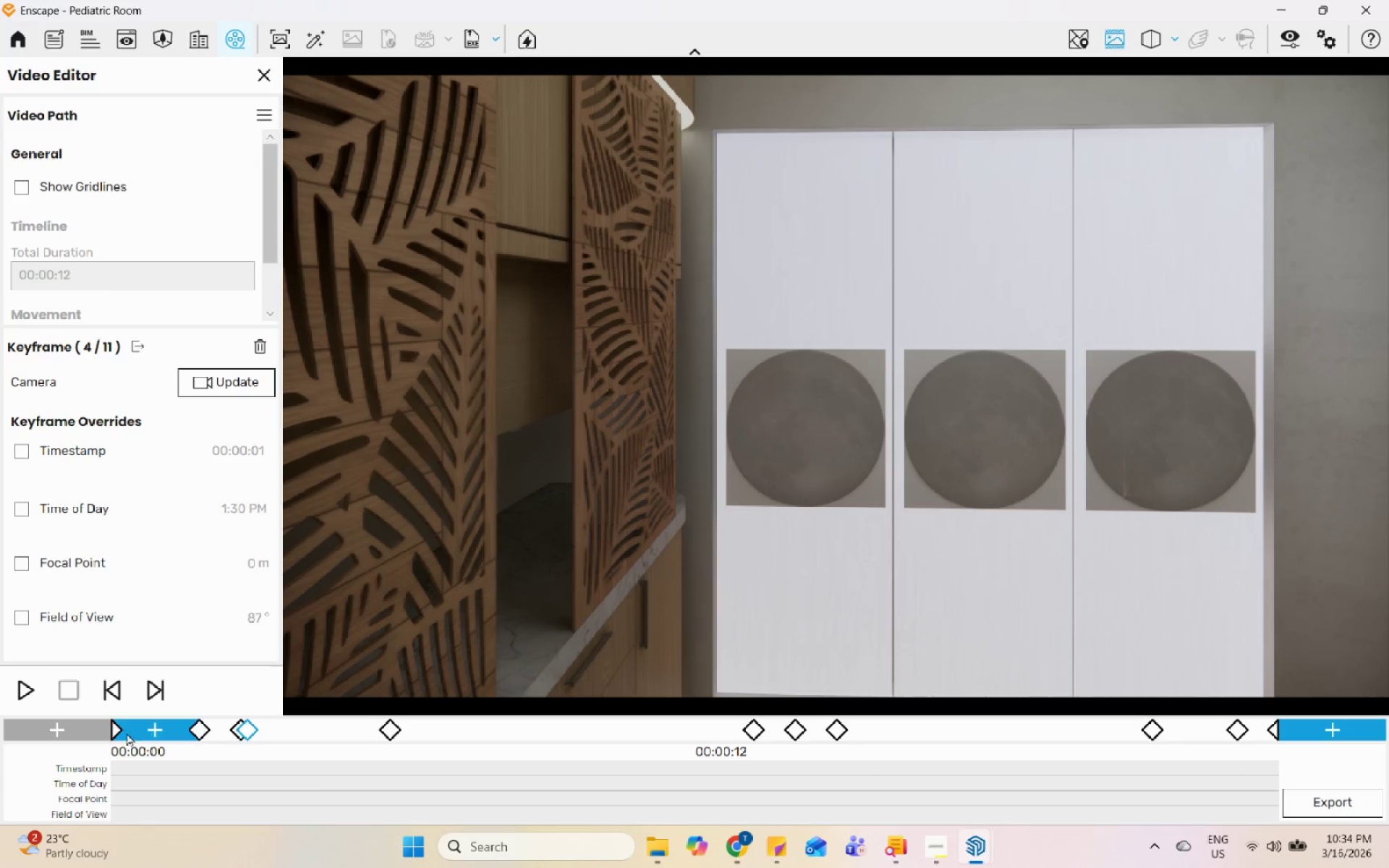 
left_click([1274, 734])
 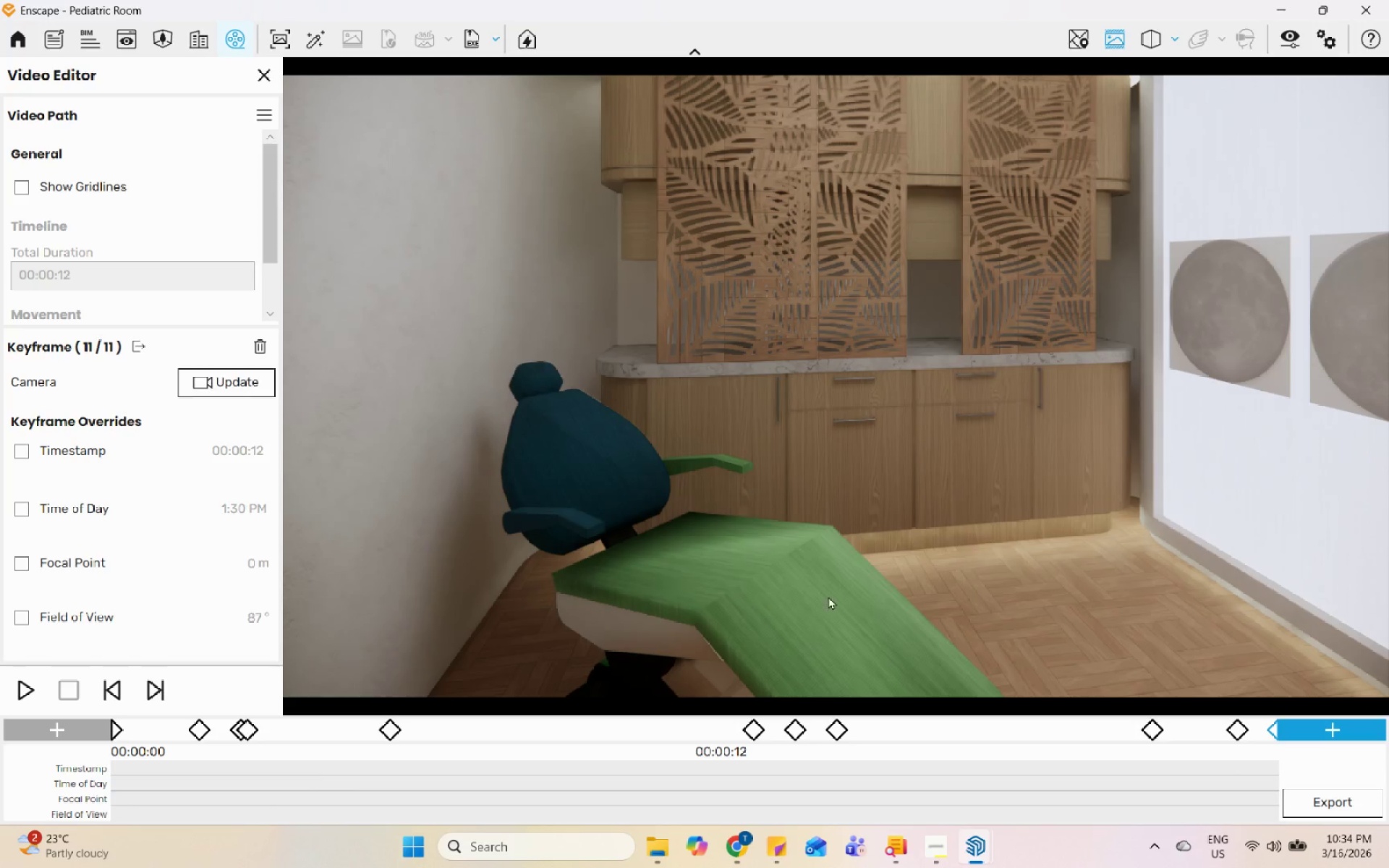 
wait(5.62)
 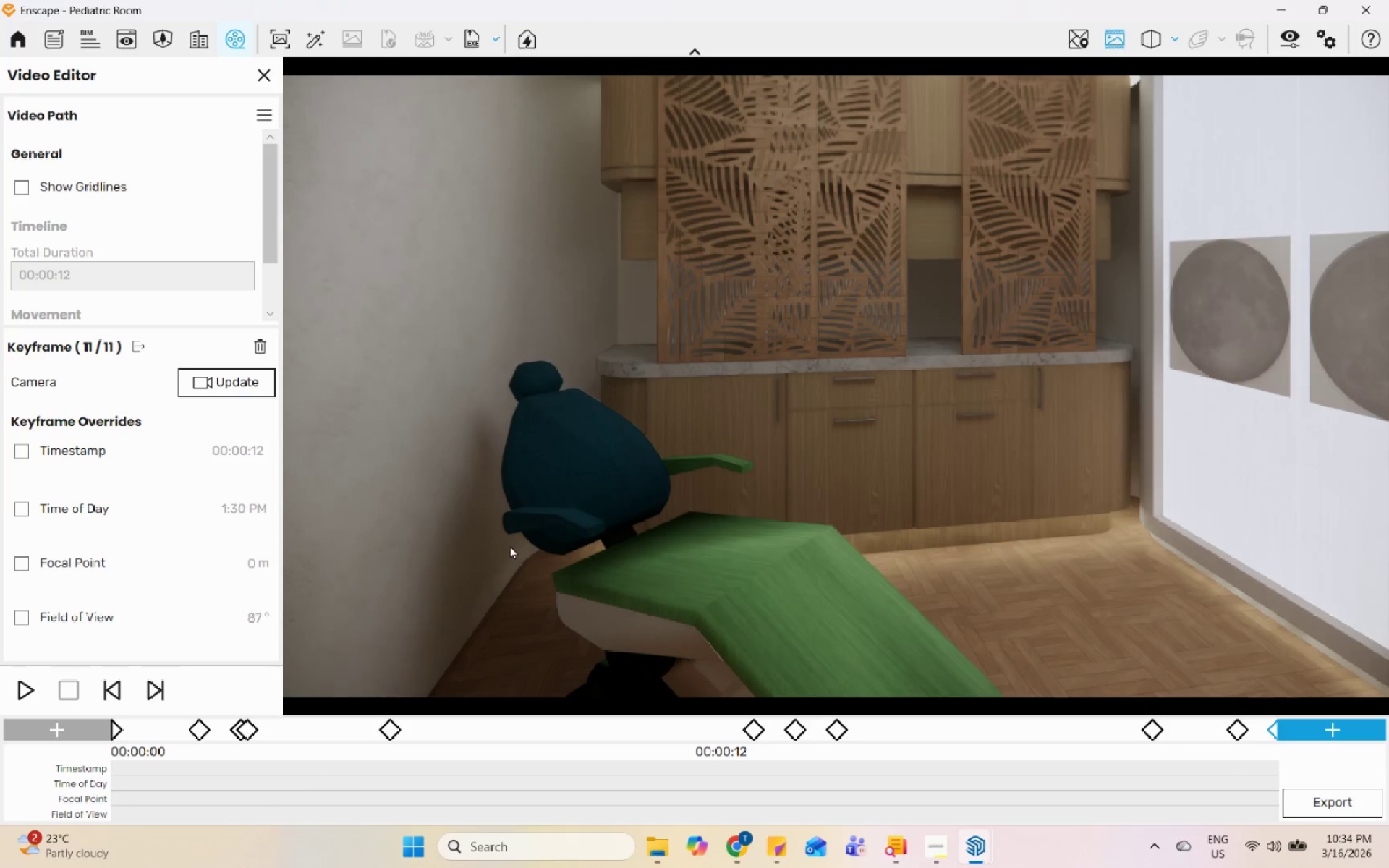 
left_click([251, 733])
 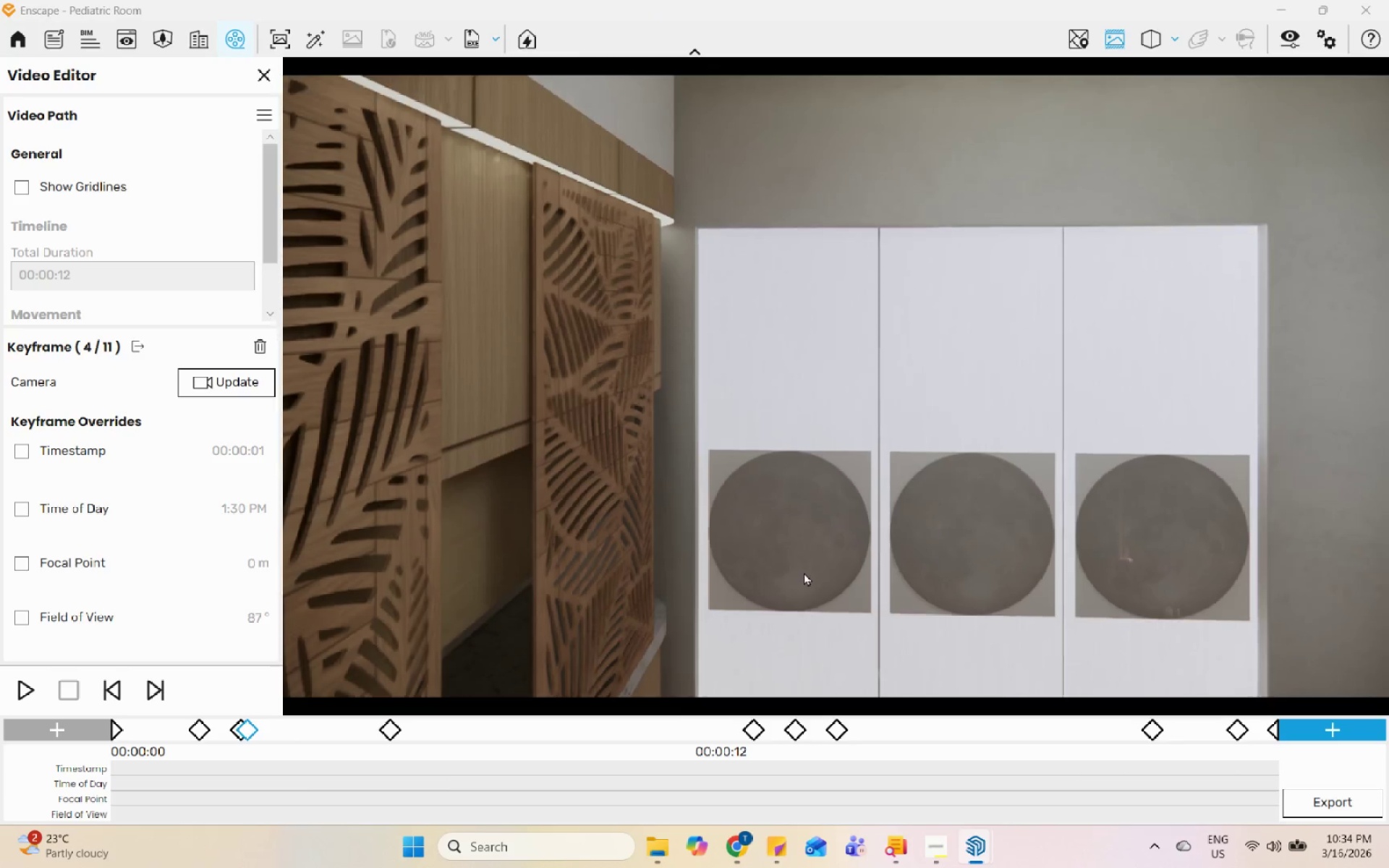 
wait(6.05)
 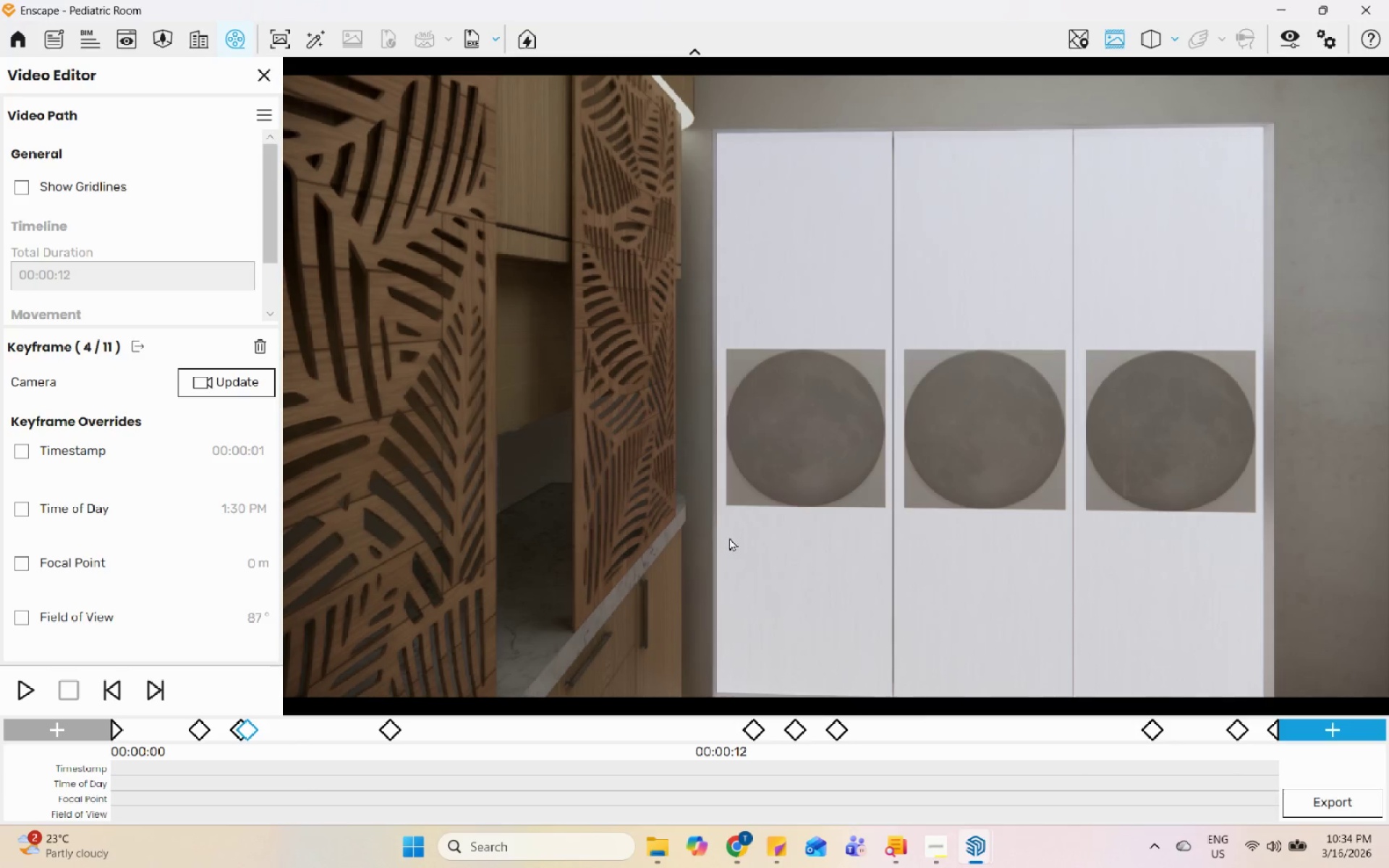 
scroll: coordinate [618, 434], scroll_direction: up, amount: 1.0
 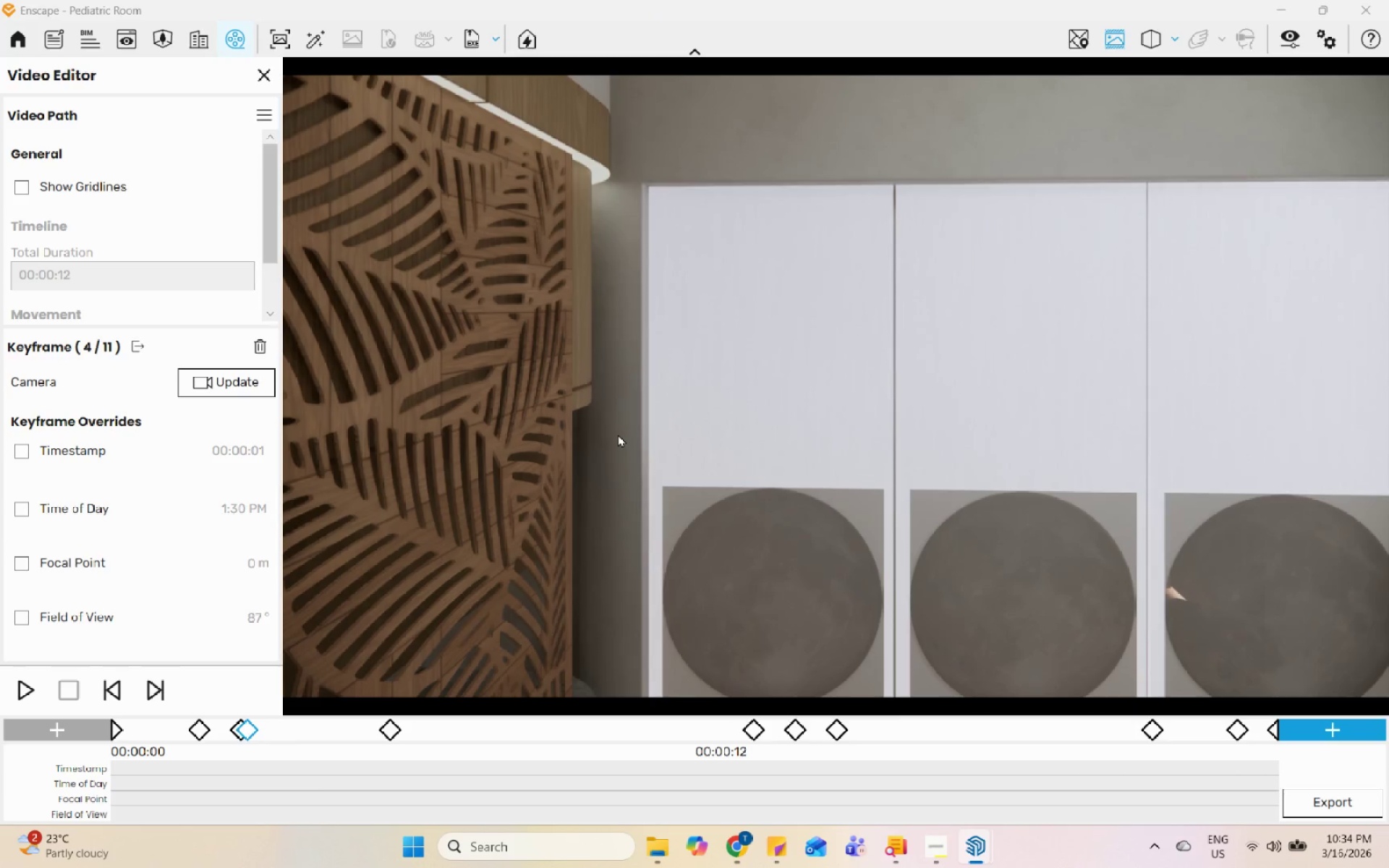 
scroll: coordinate [618, 434], scroll_direction: down, amount: 1.0
 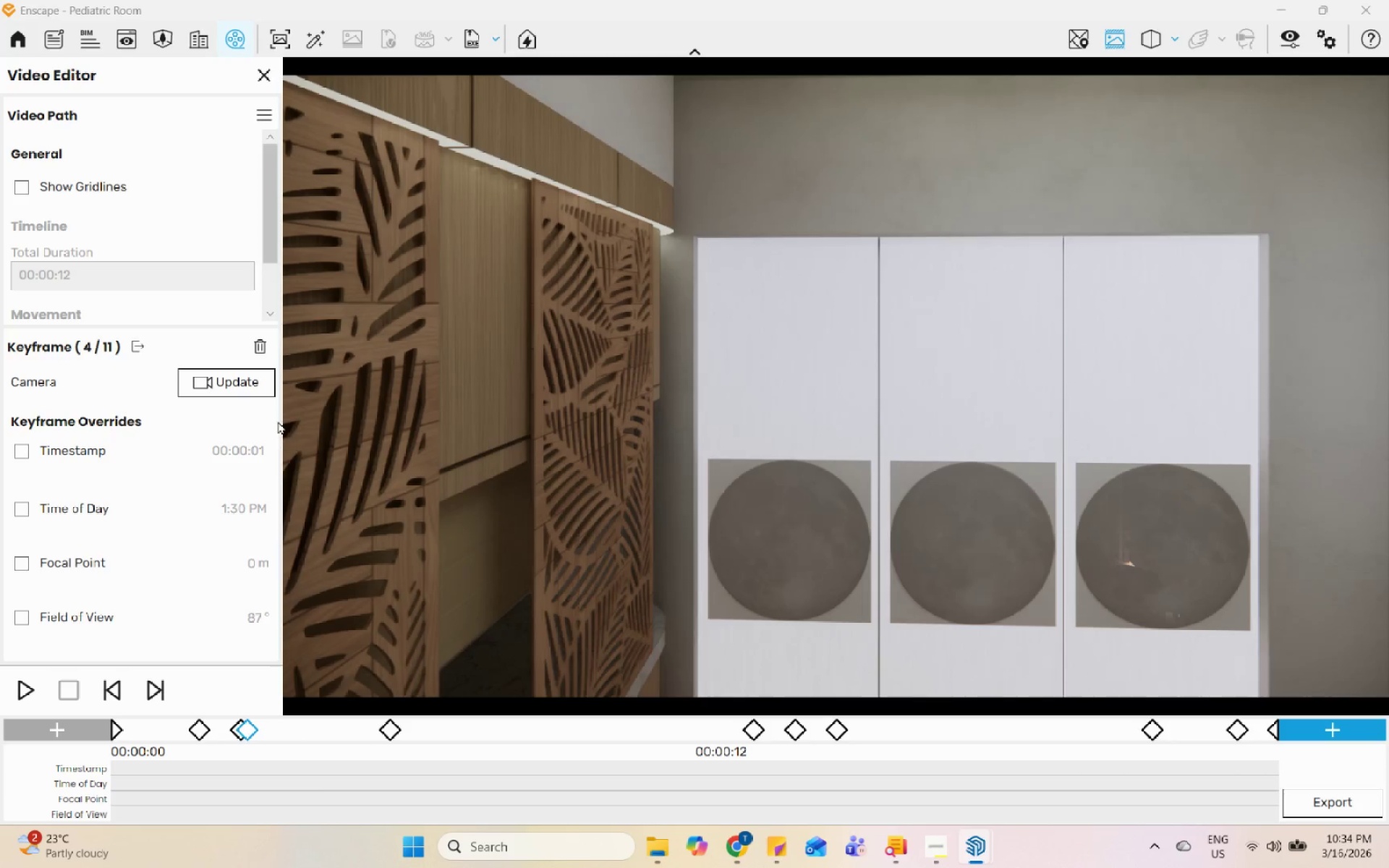 
left_click([206, 376])
 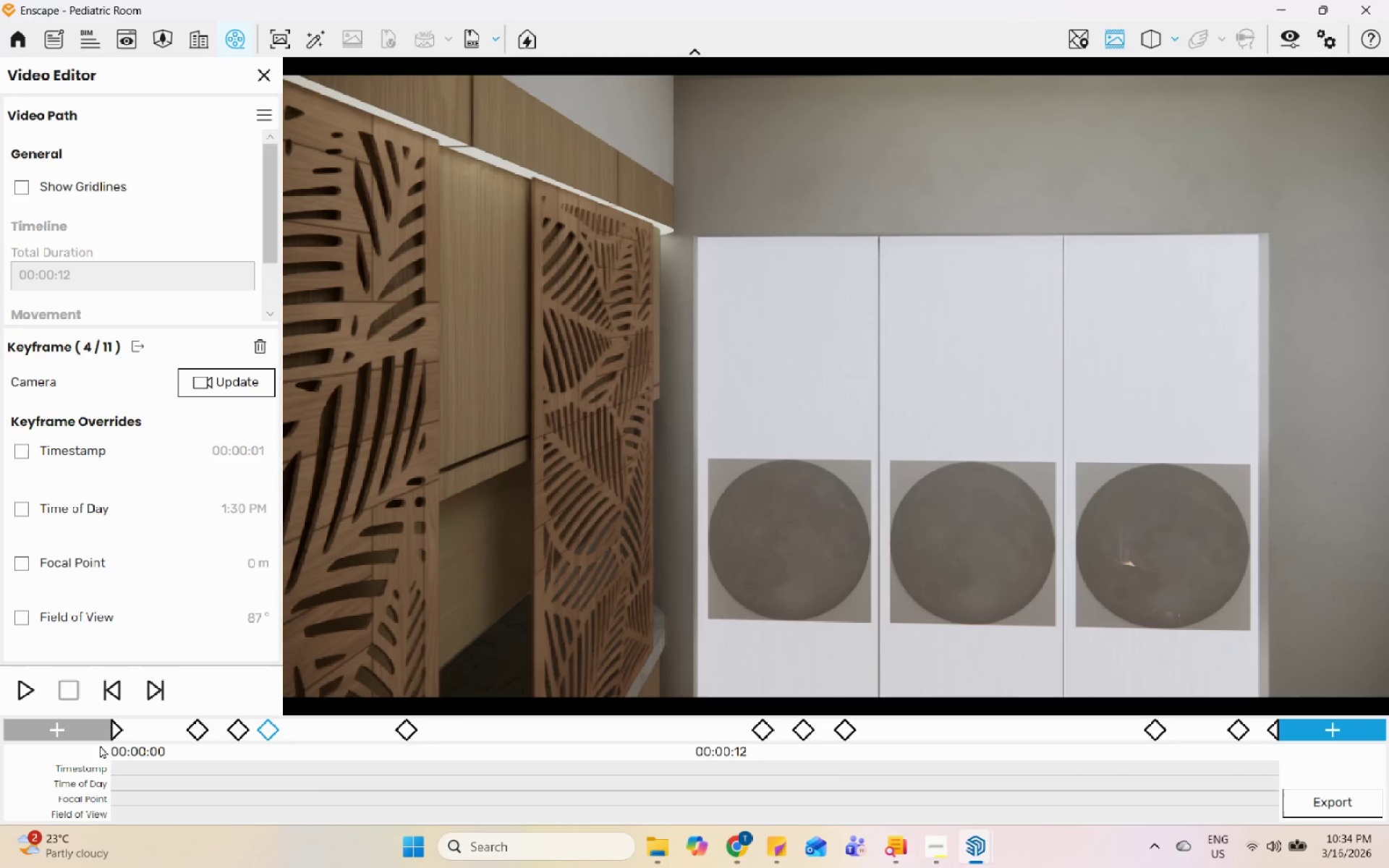 
left_click([114, 735])
 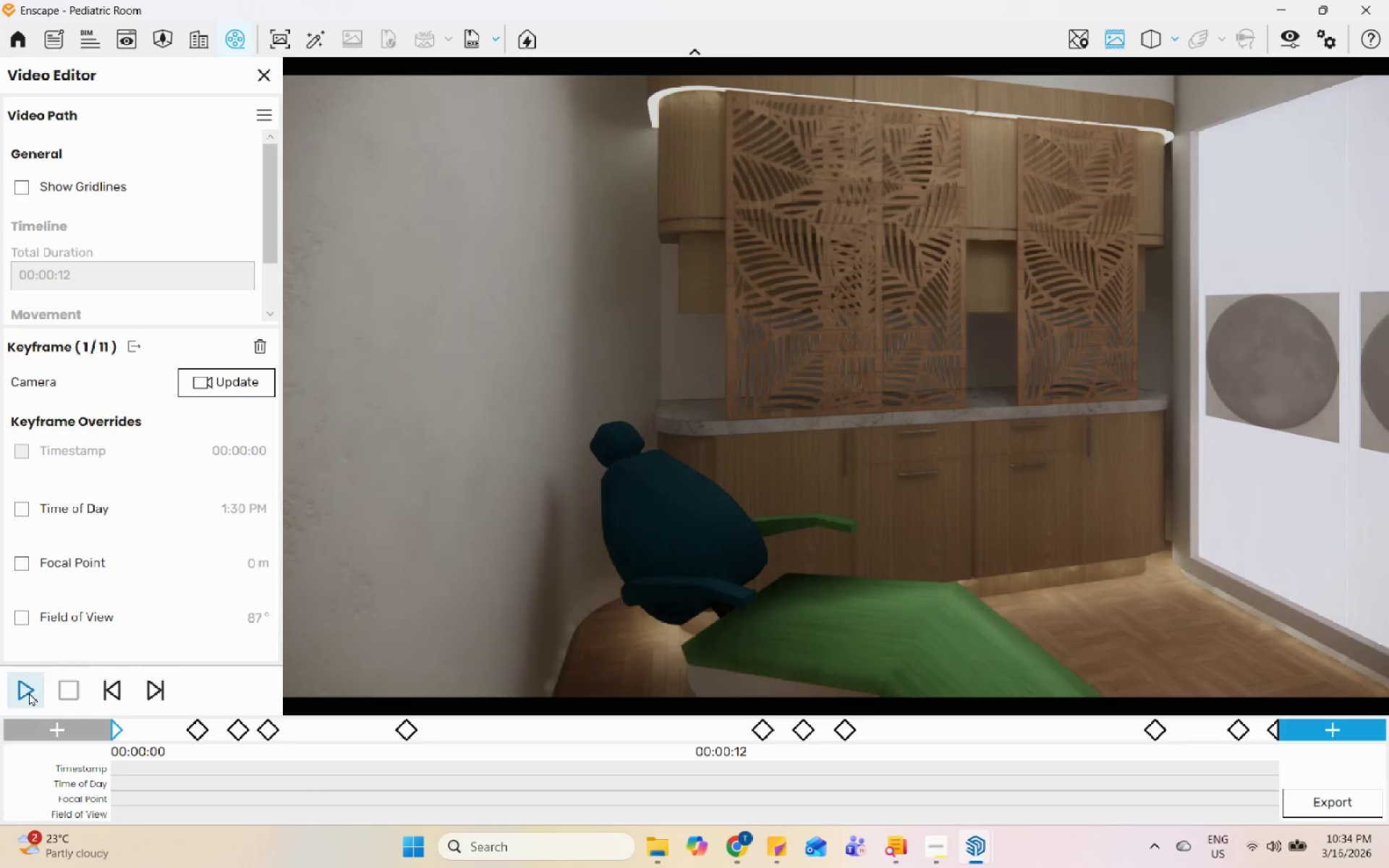 
left_click([29, 692])
 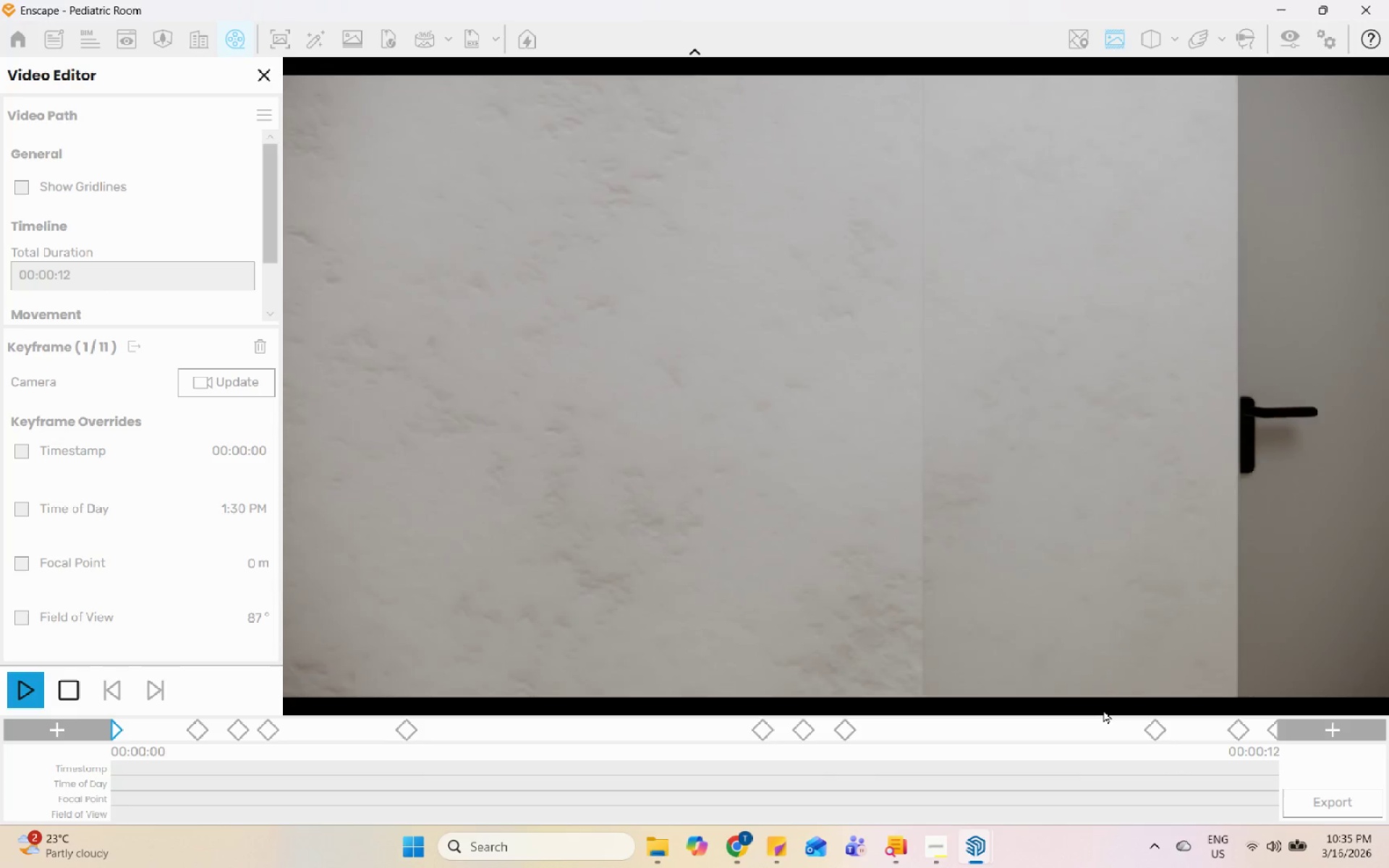 
wait(14.12)
 